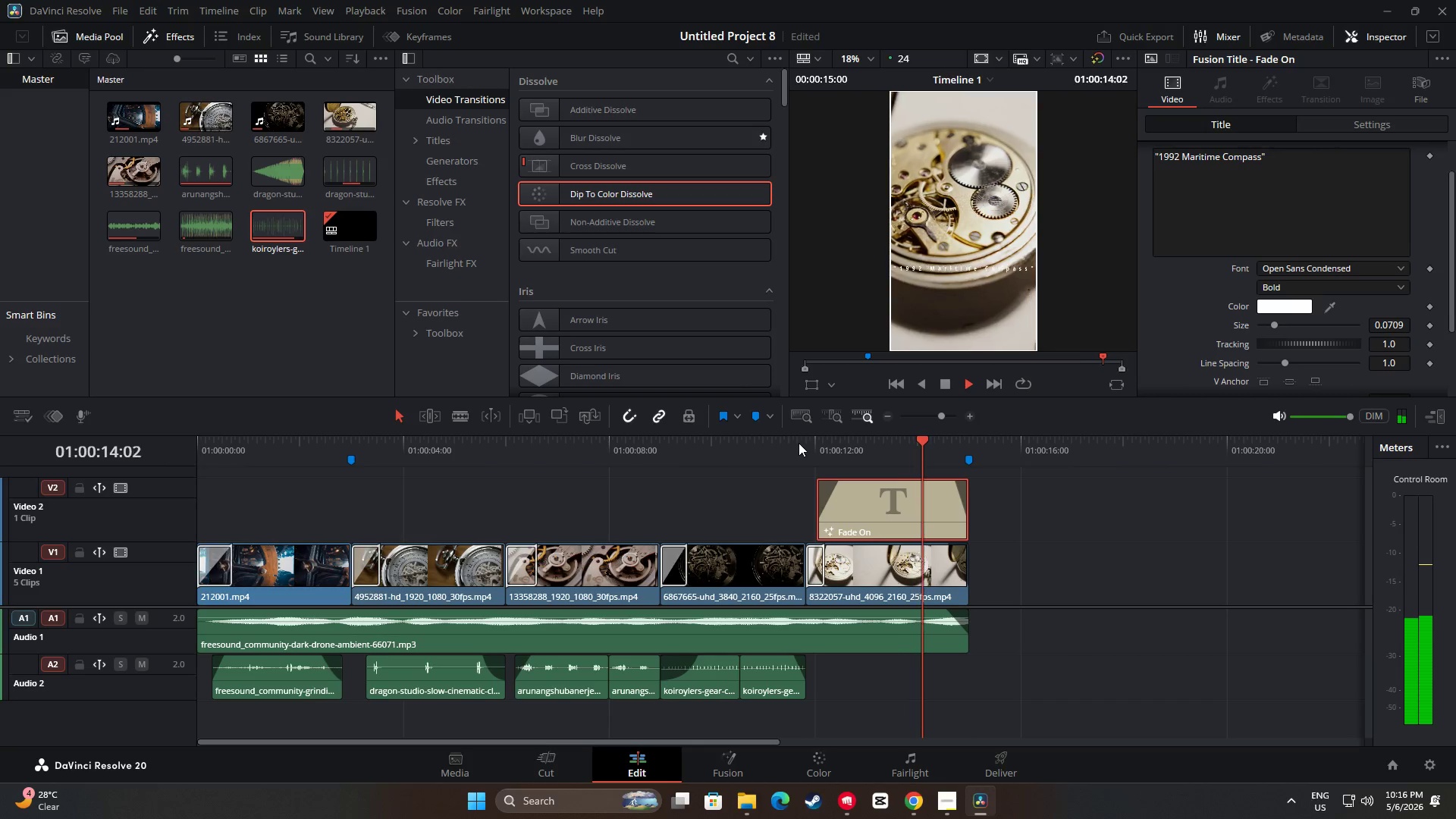 
key(Space)
 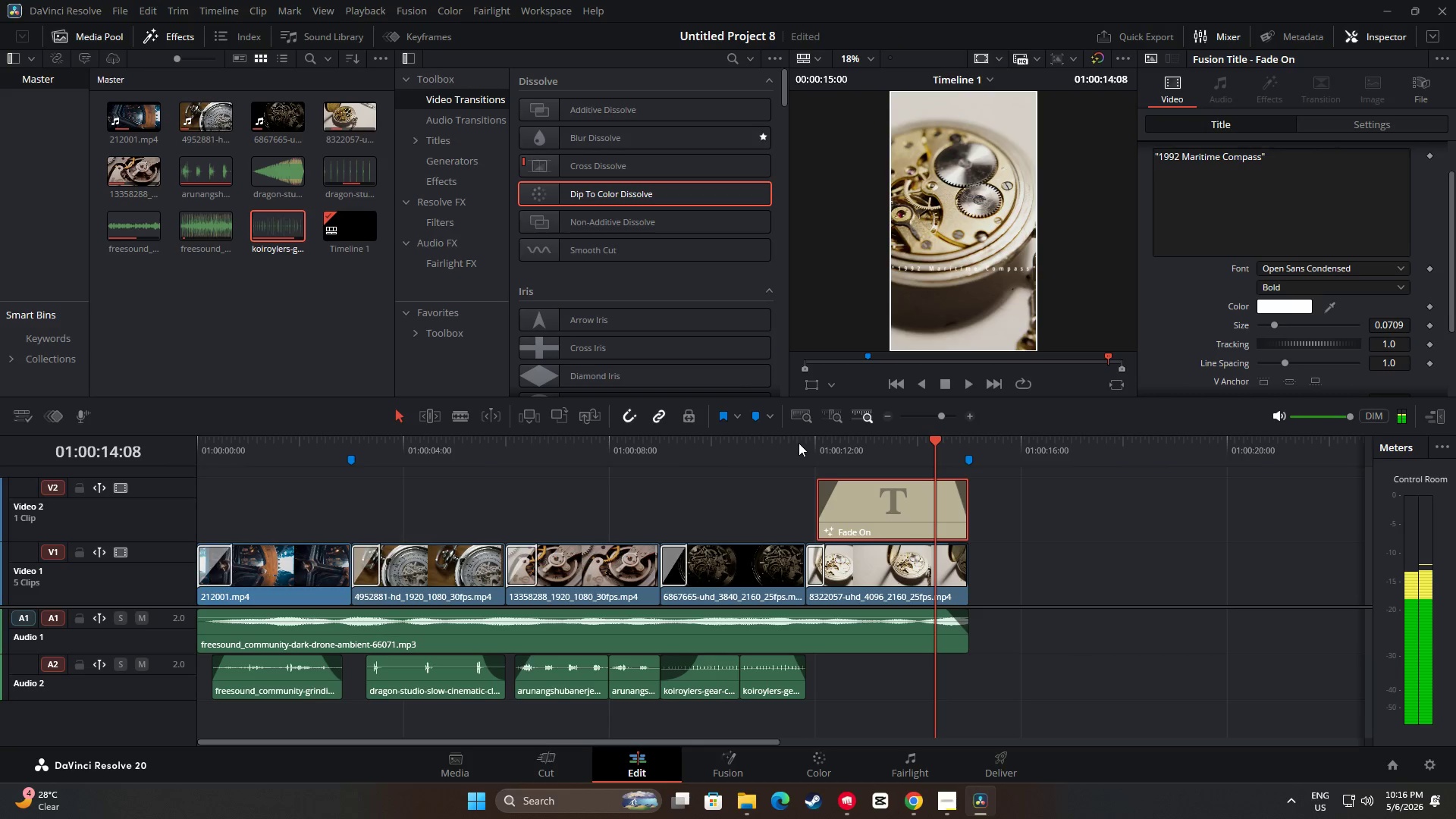 
key(Space)
 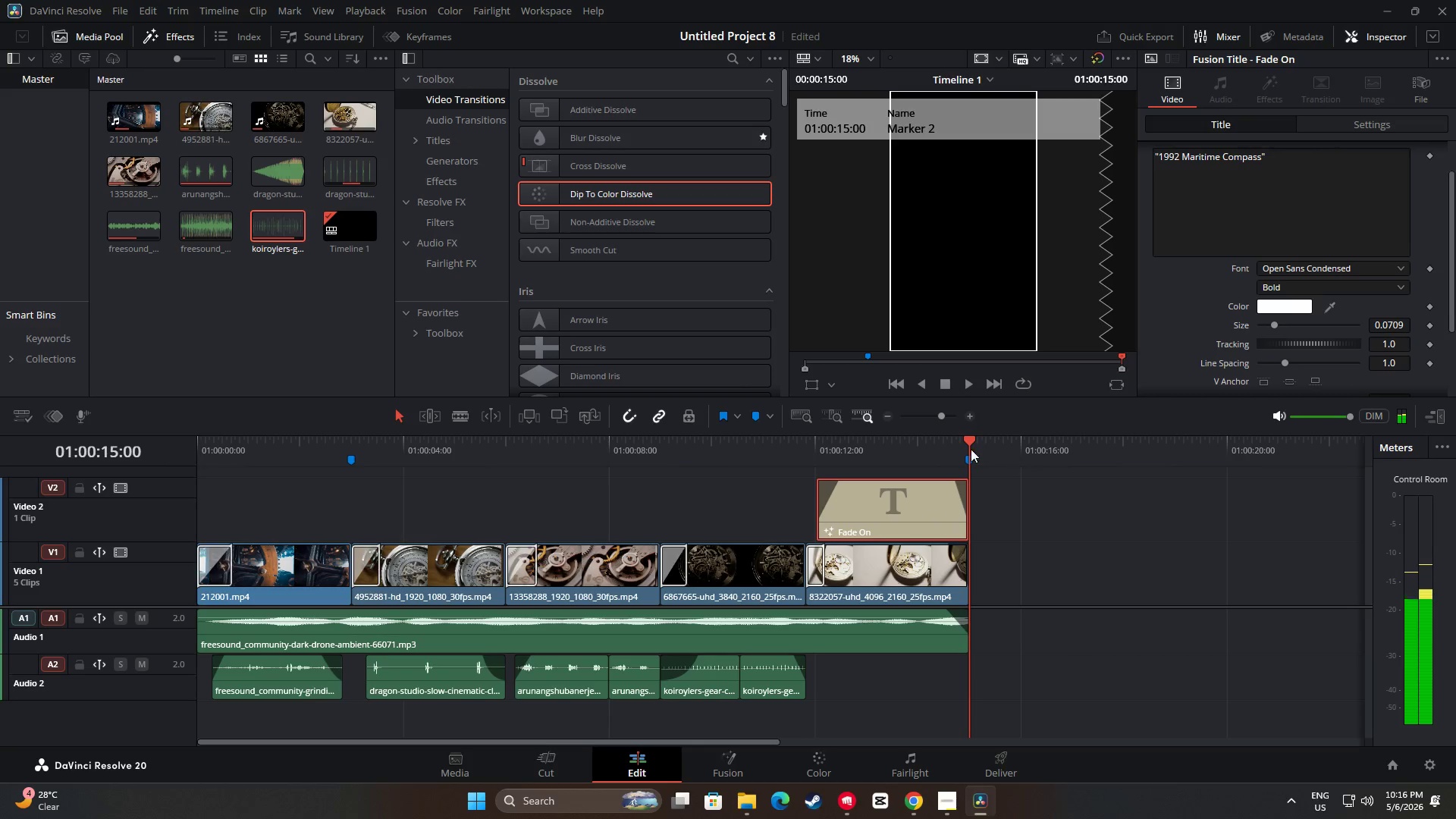 
left_click_drag(start_coordinate=[969, 439], to_coordinate=[643, 462])
 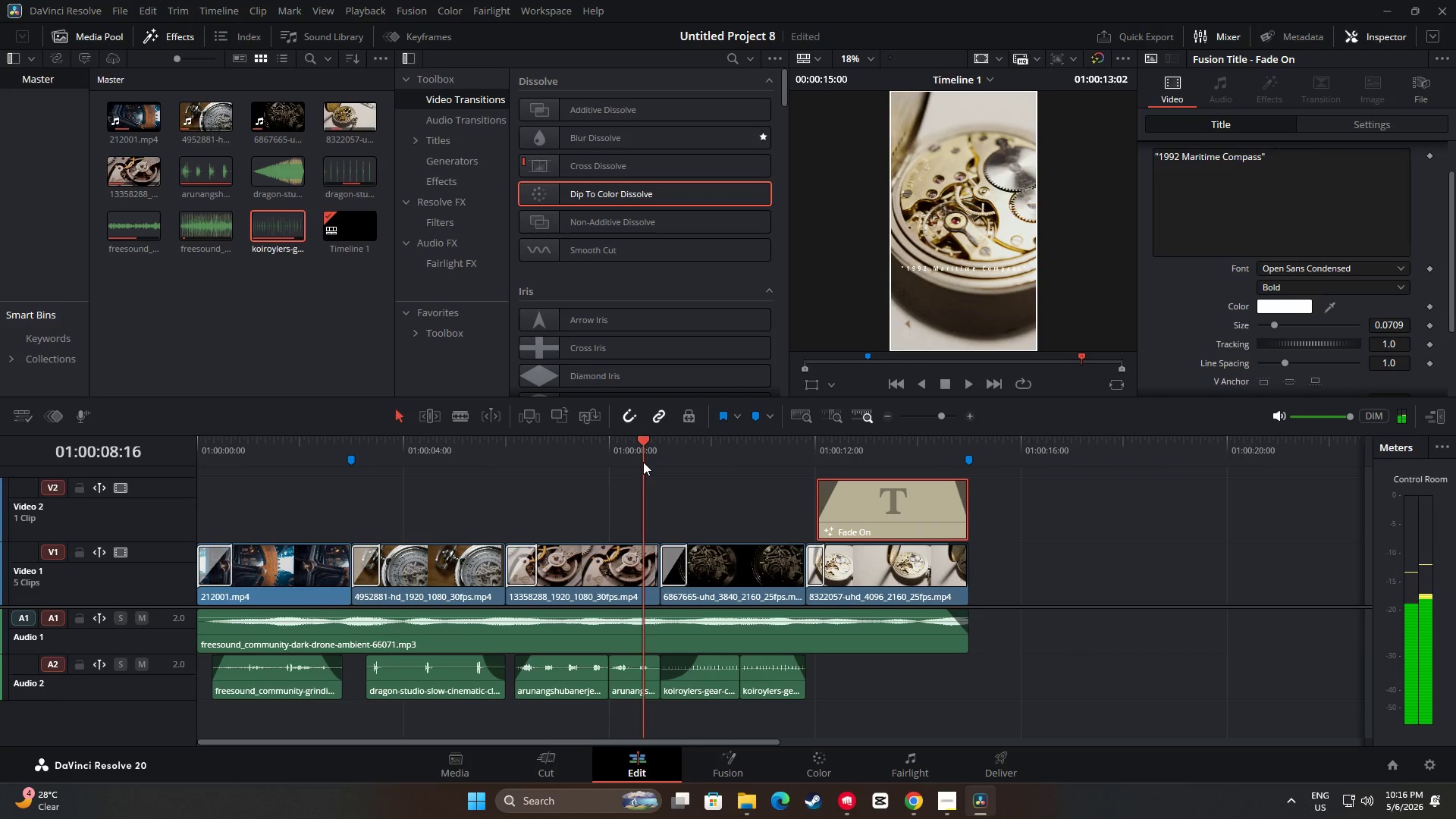 
key(Space)
 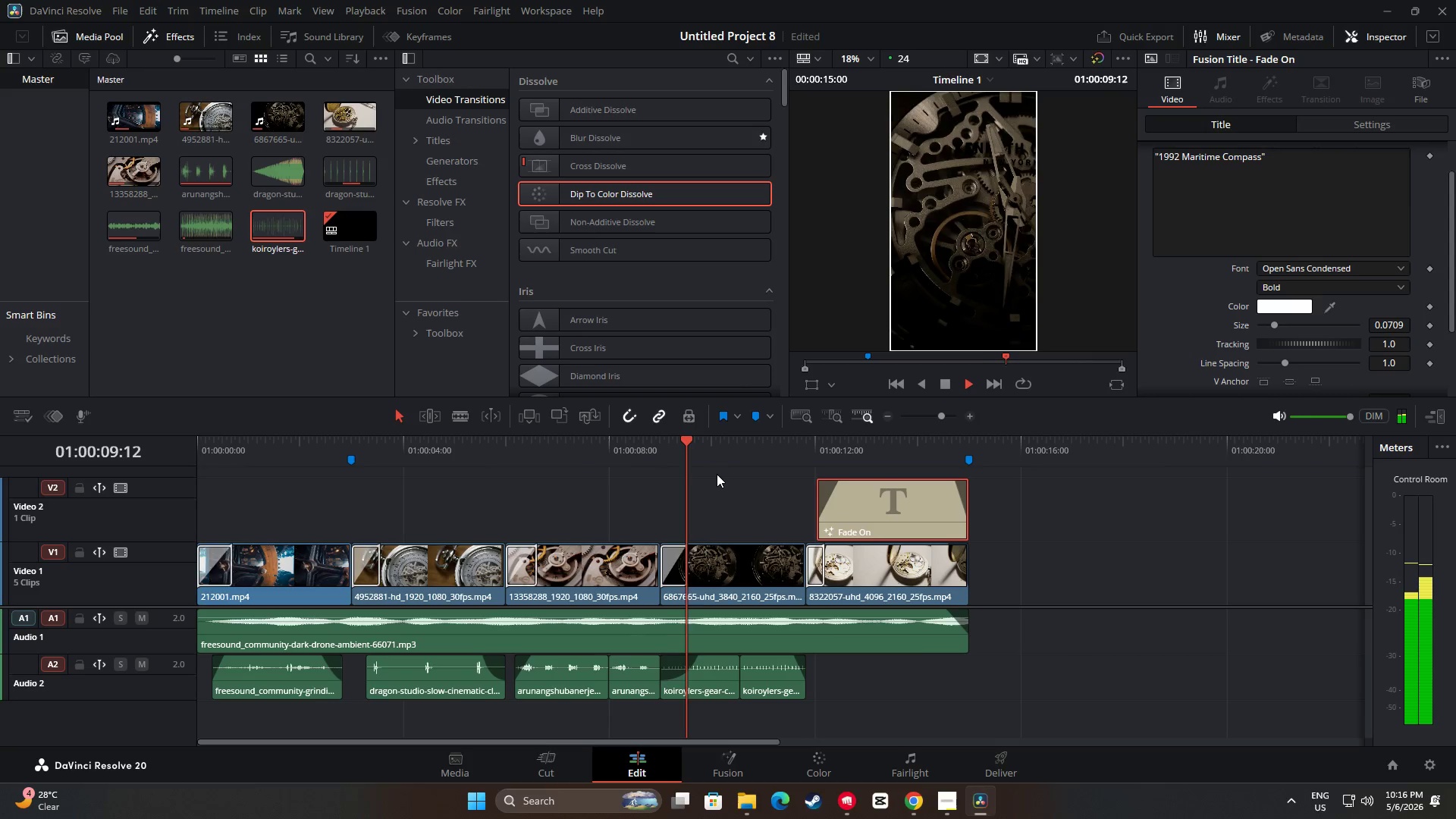 
key(Space)
 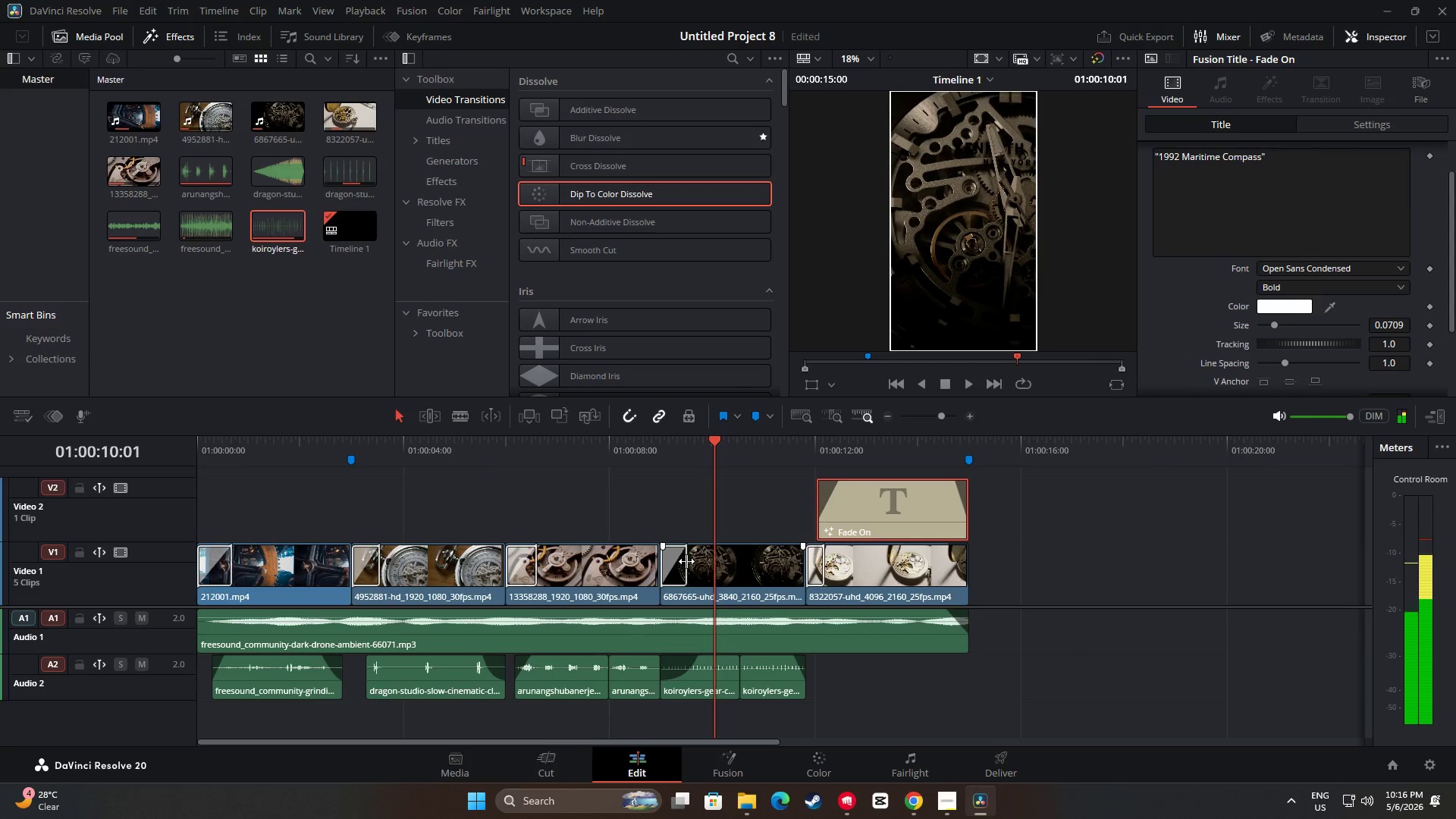 
left_click_drag(start_coordinate=[687, 560], to_coordinate=[683, 560])
 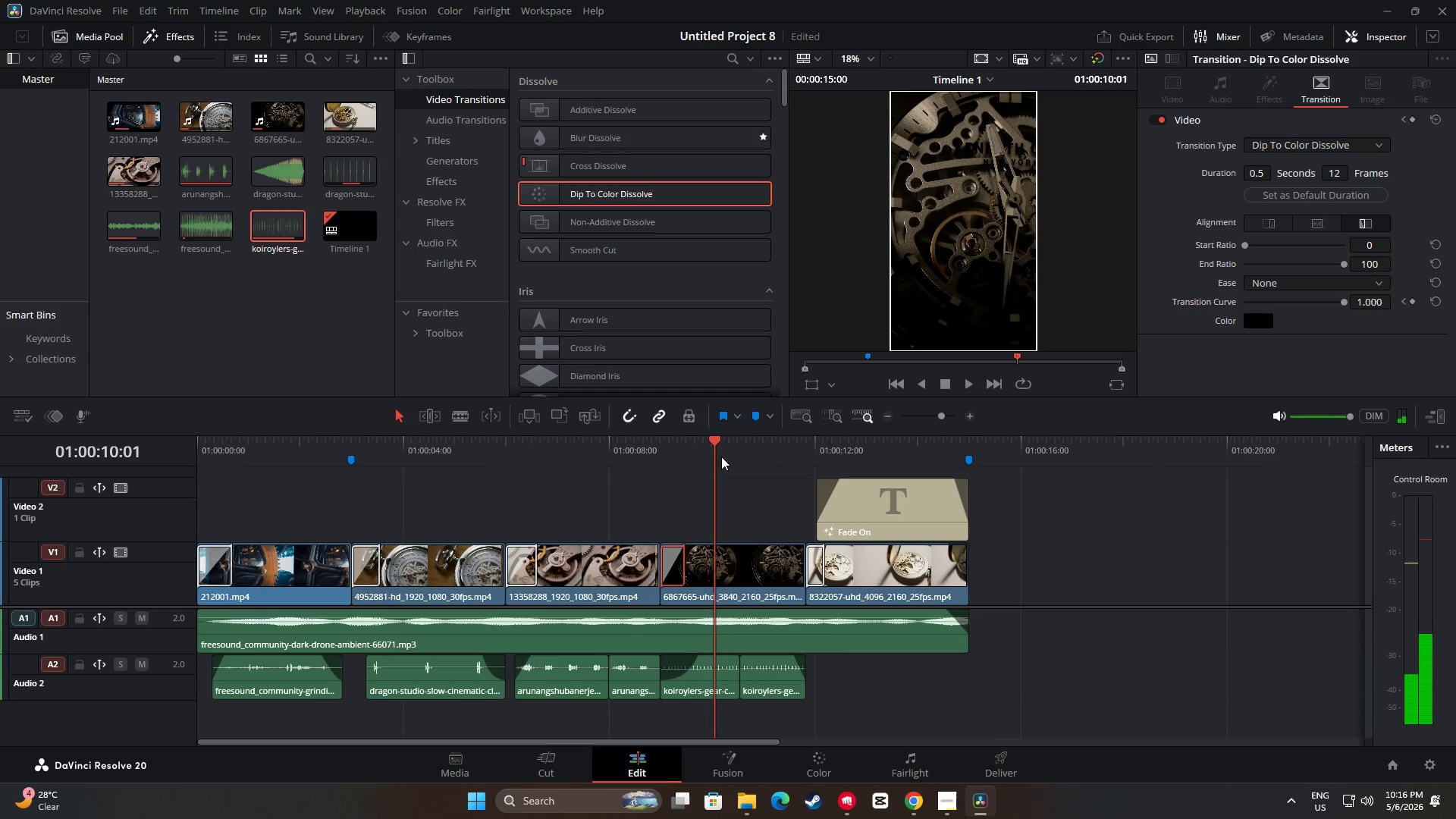 
left_click_drag(start_coordinate=[714, 438], to_coordinate=[630, 450])
 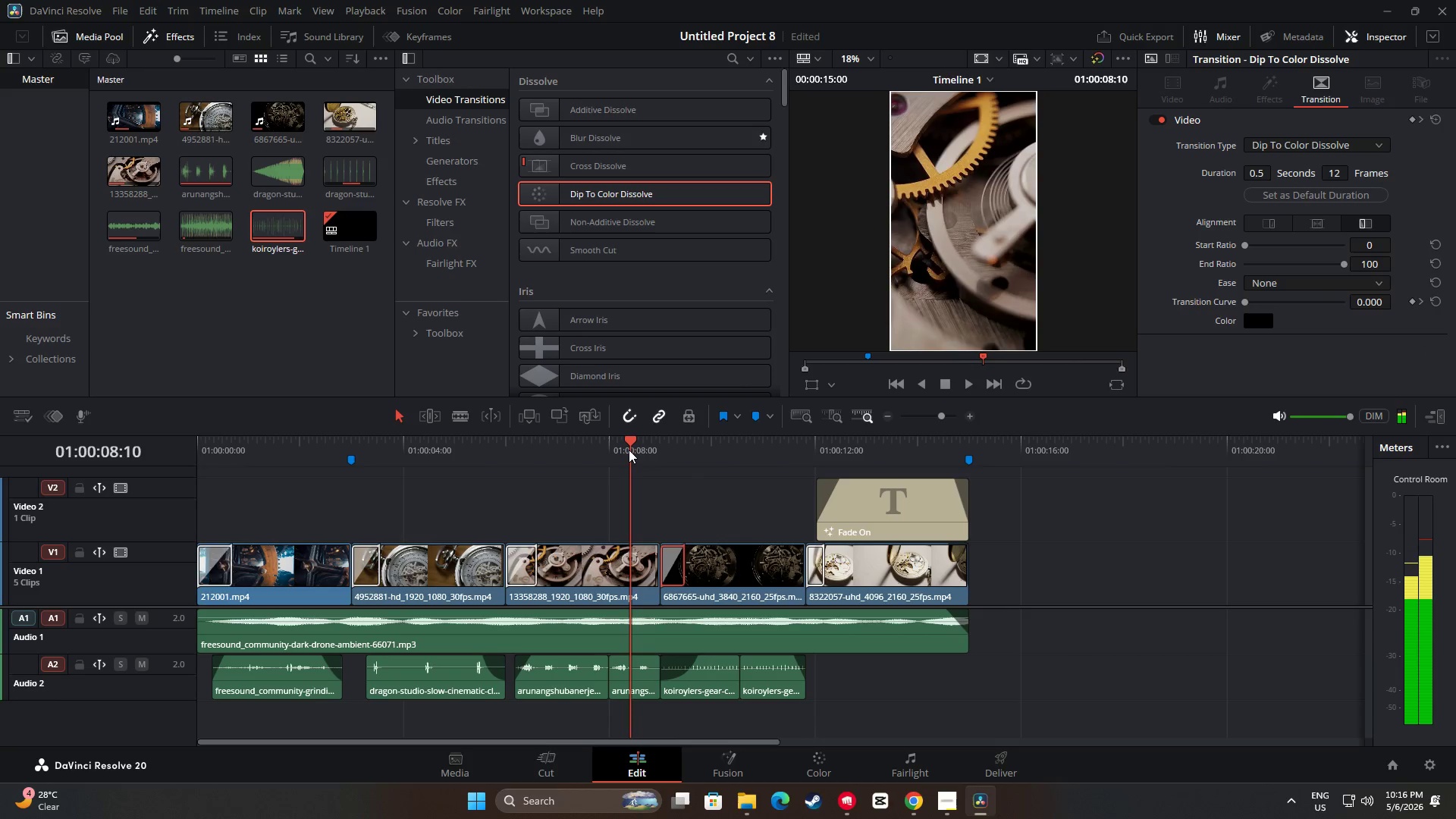 
key(Space)
 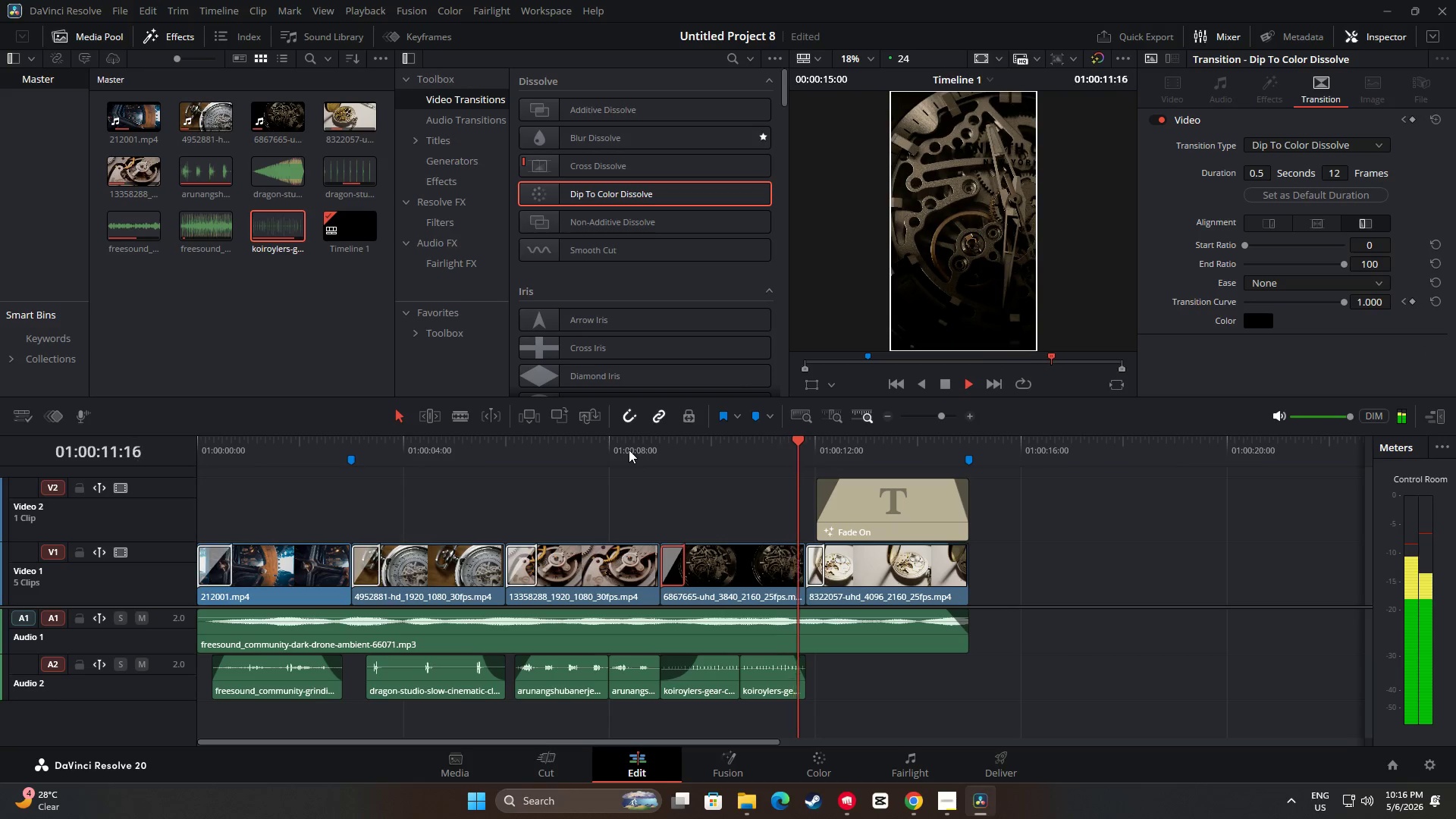 
wait(8.34)
 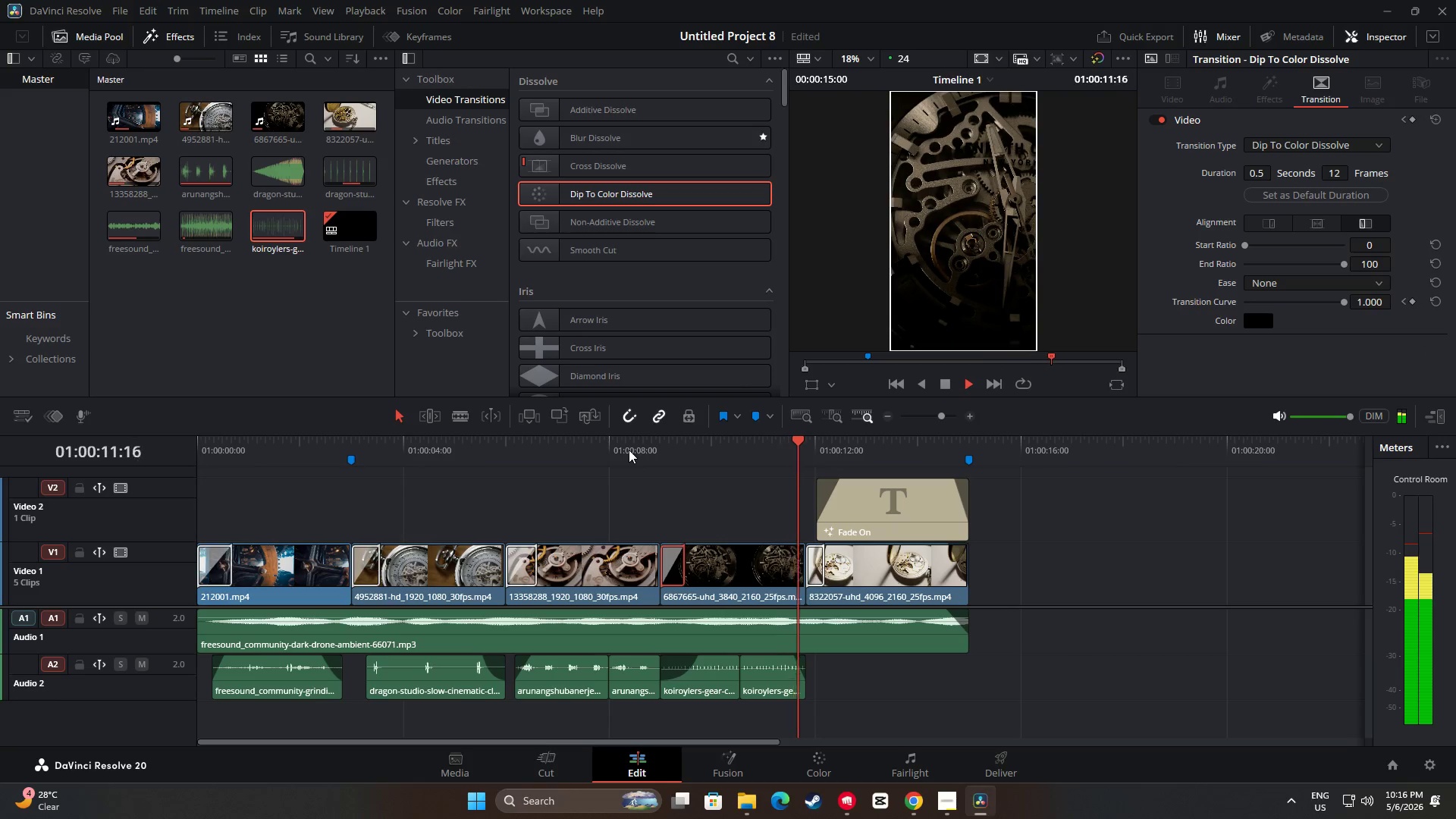 
left_click_drag(start_coordinate=[940, 612], to_coordinate=[930, 611])
 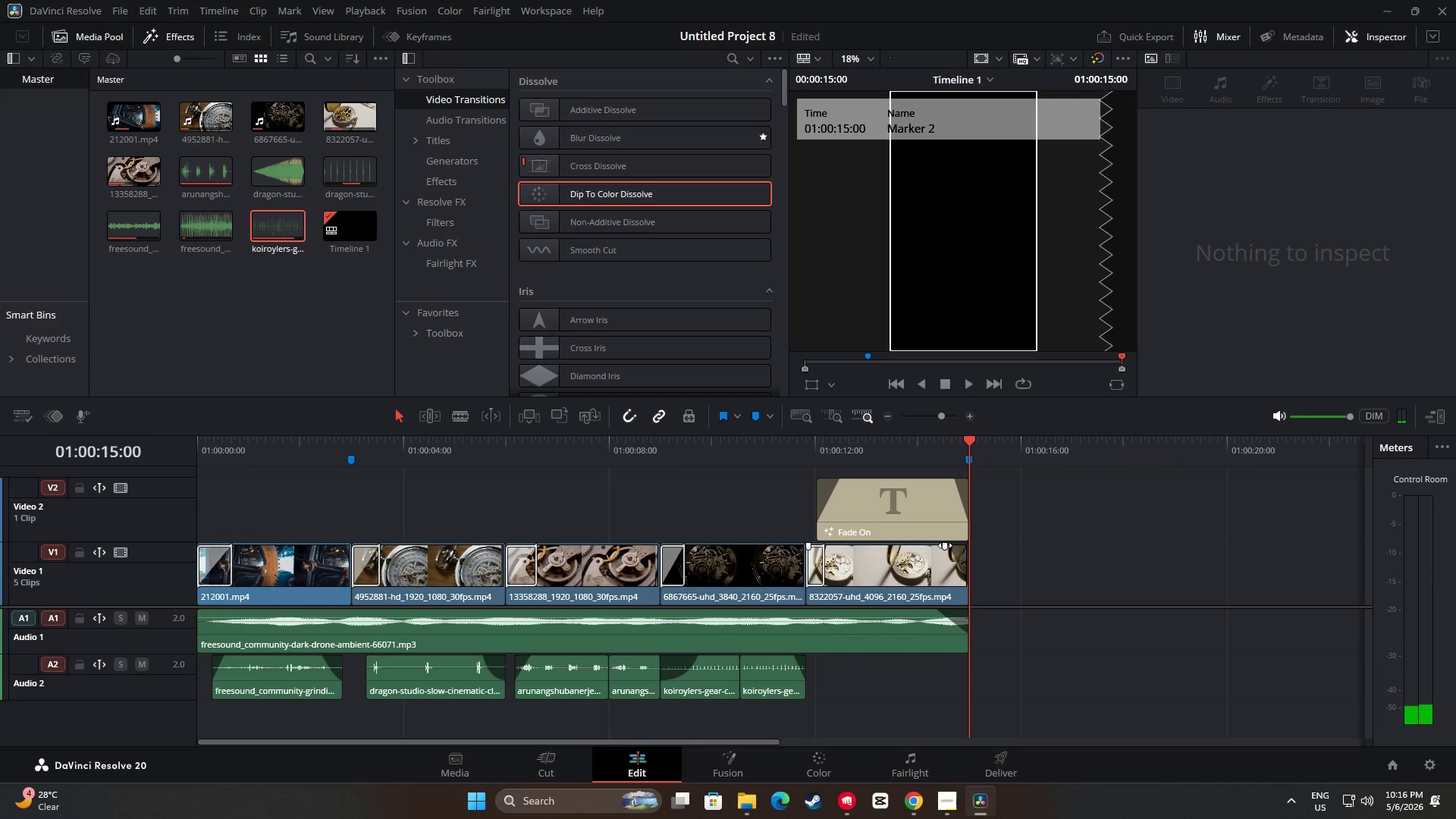 
left_click_drag(start_coordinate=[945, 545], to_coordinate=[935, 545])
 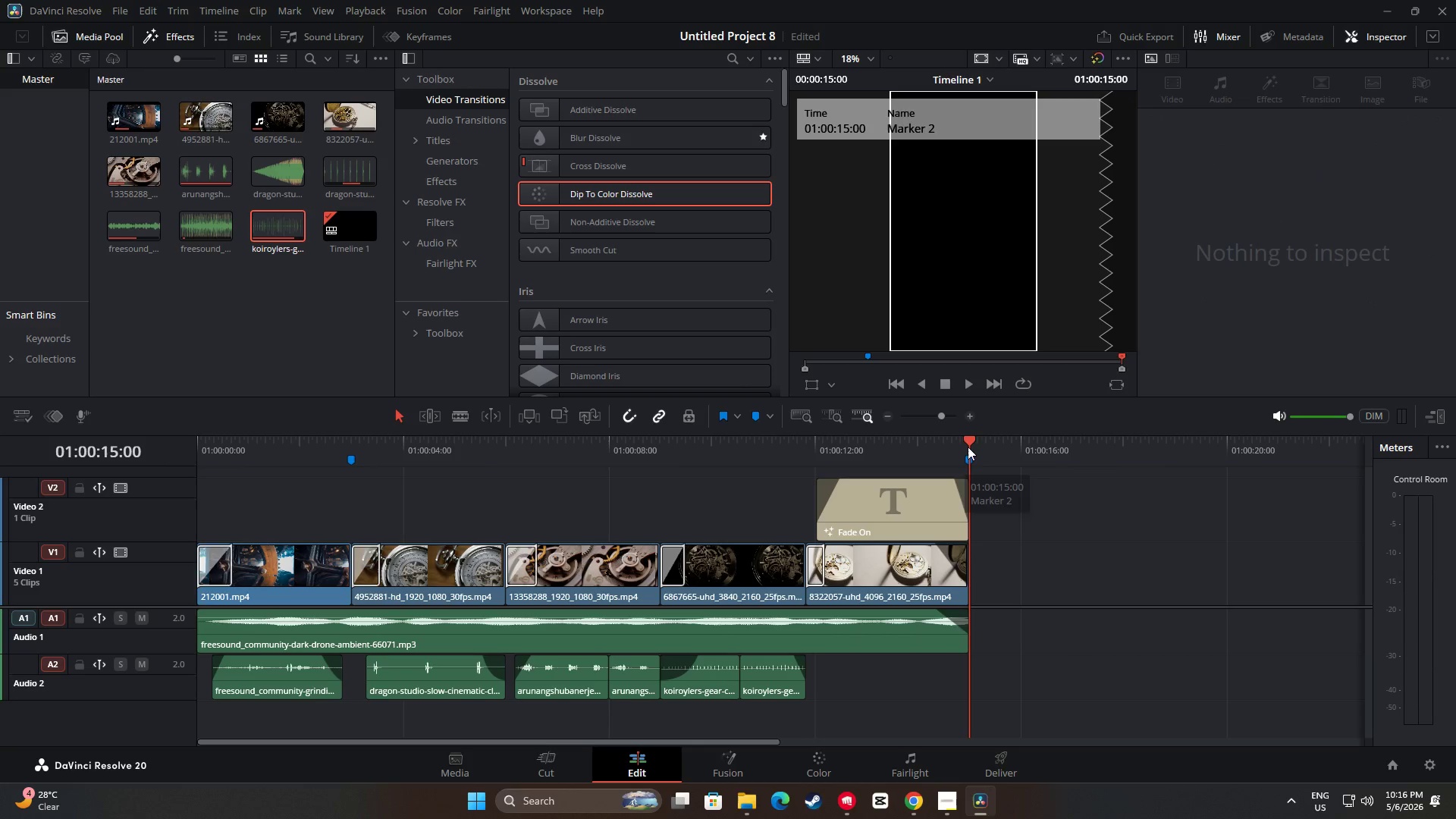 
left_click_drag(start_coordinate=[968, 441], to_coordinate=[680, 441])
 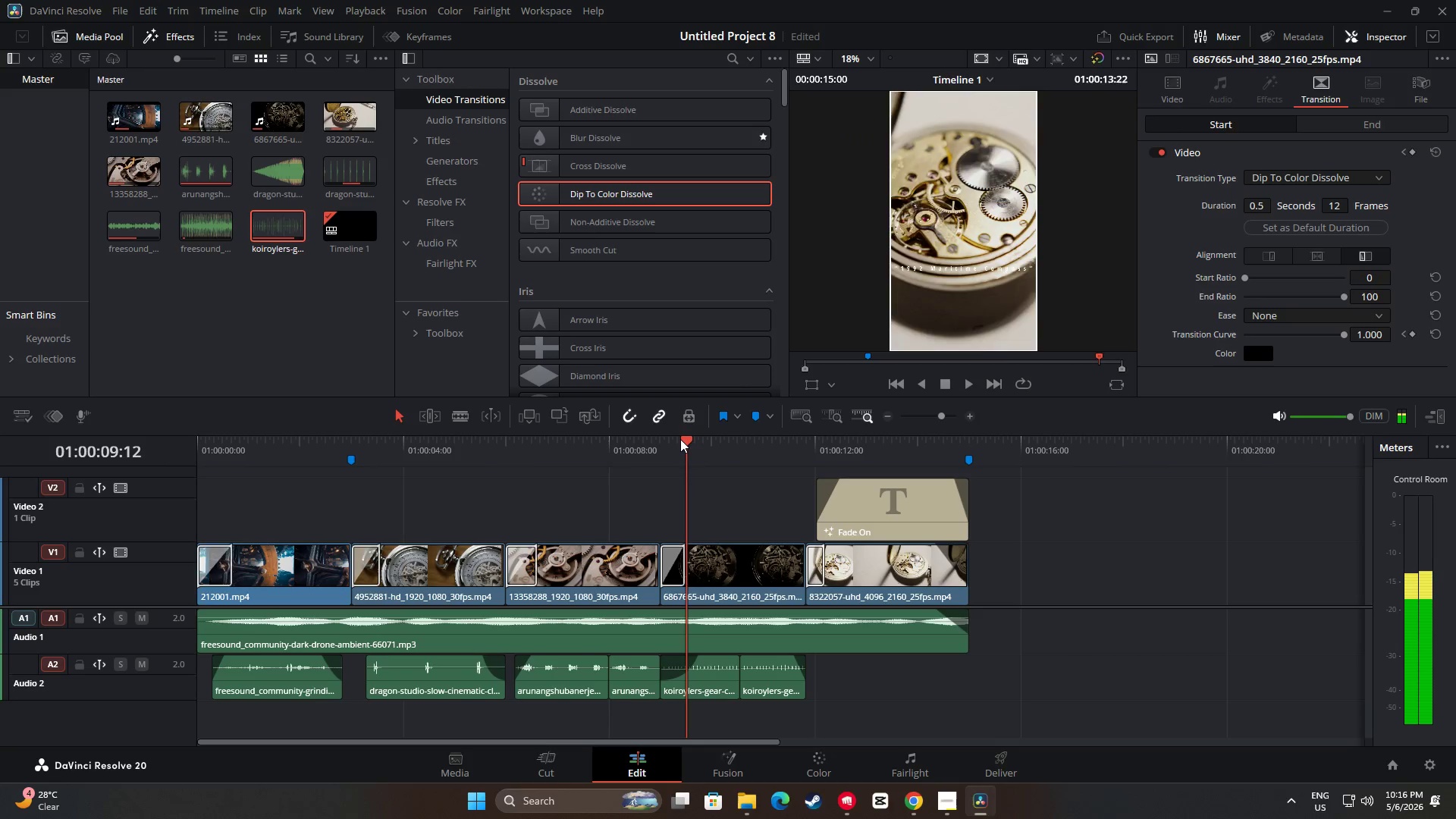 
key(Space)
 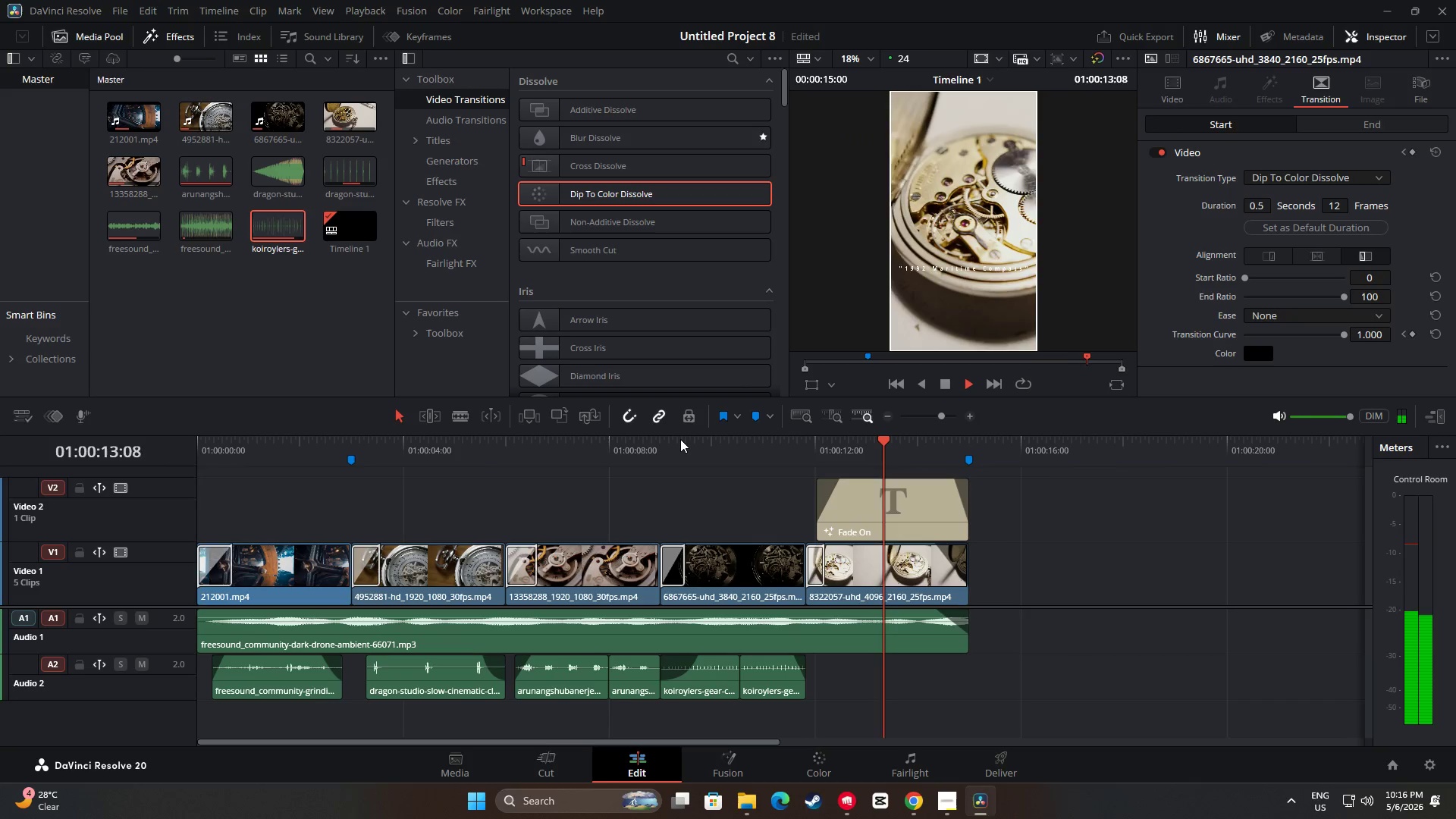 
wait(9.02)
 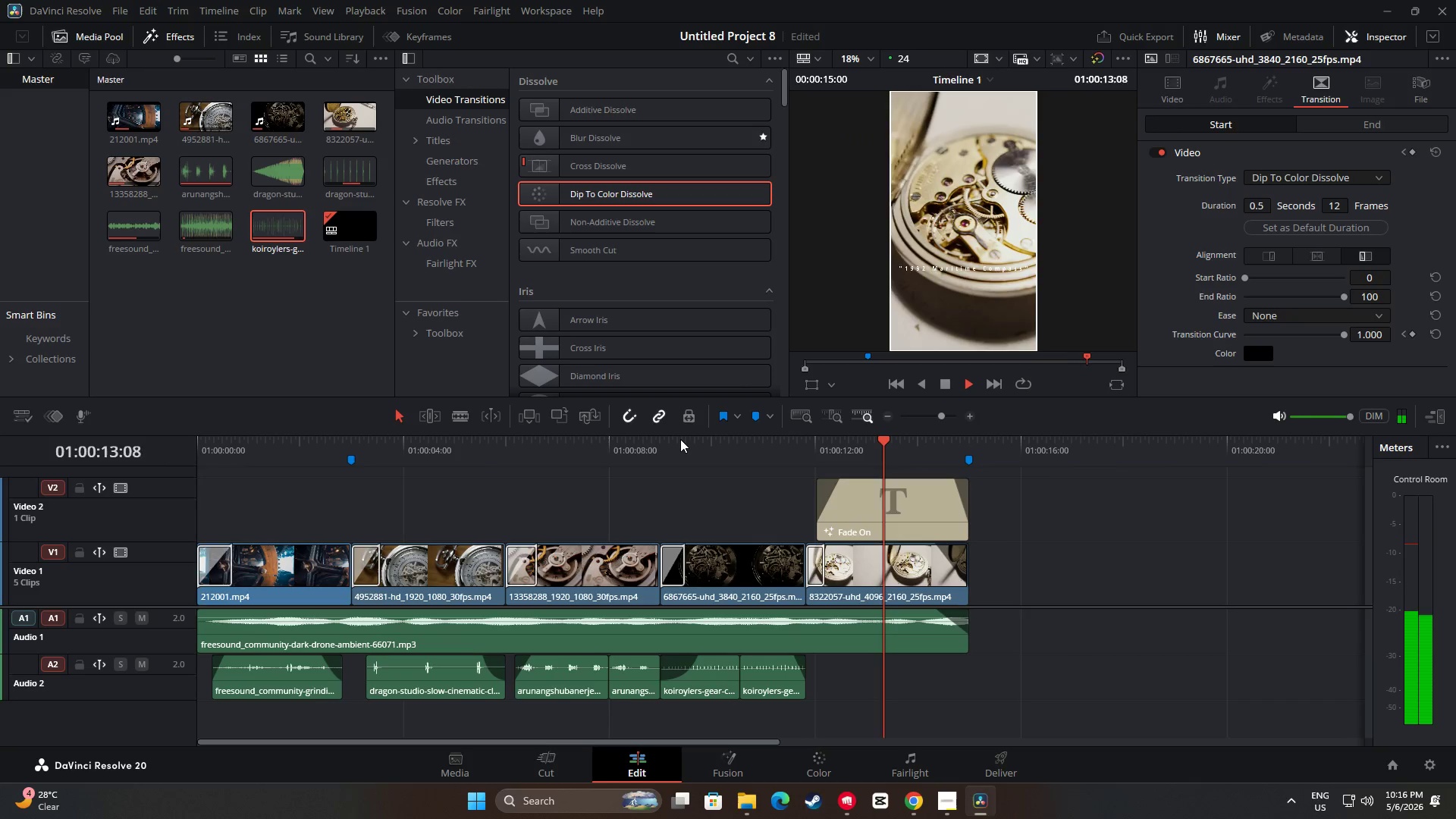 
left_click_drag(start_coordinate=[968, 442], to_coordinate=[50, 504])
 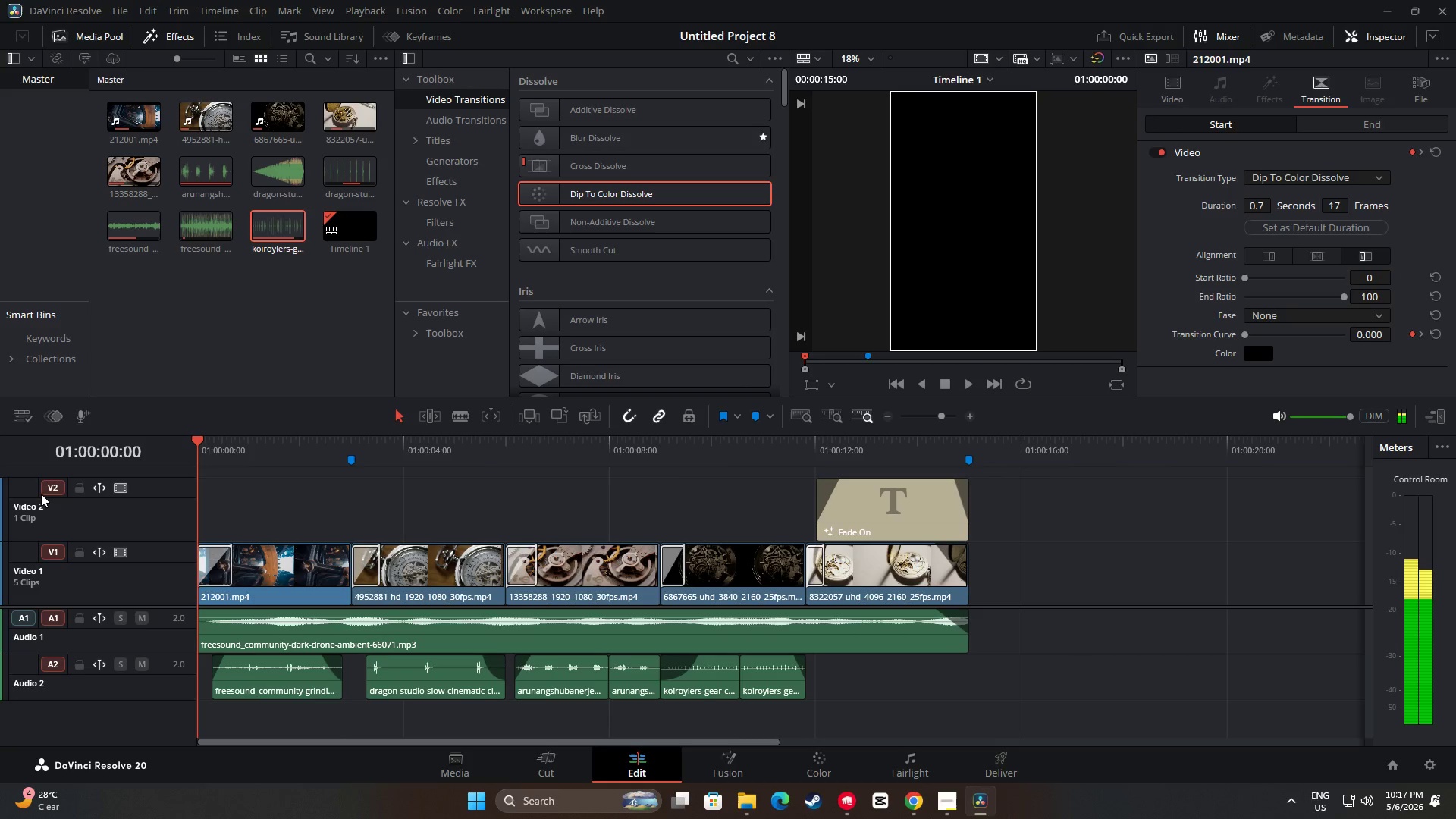 
key(Space)
 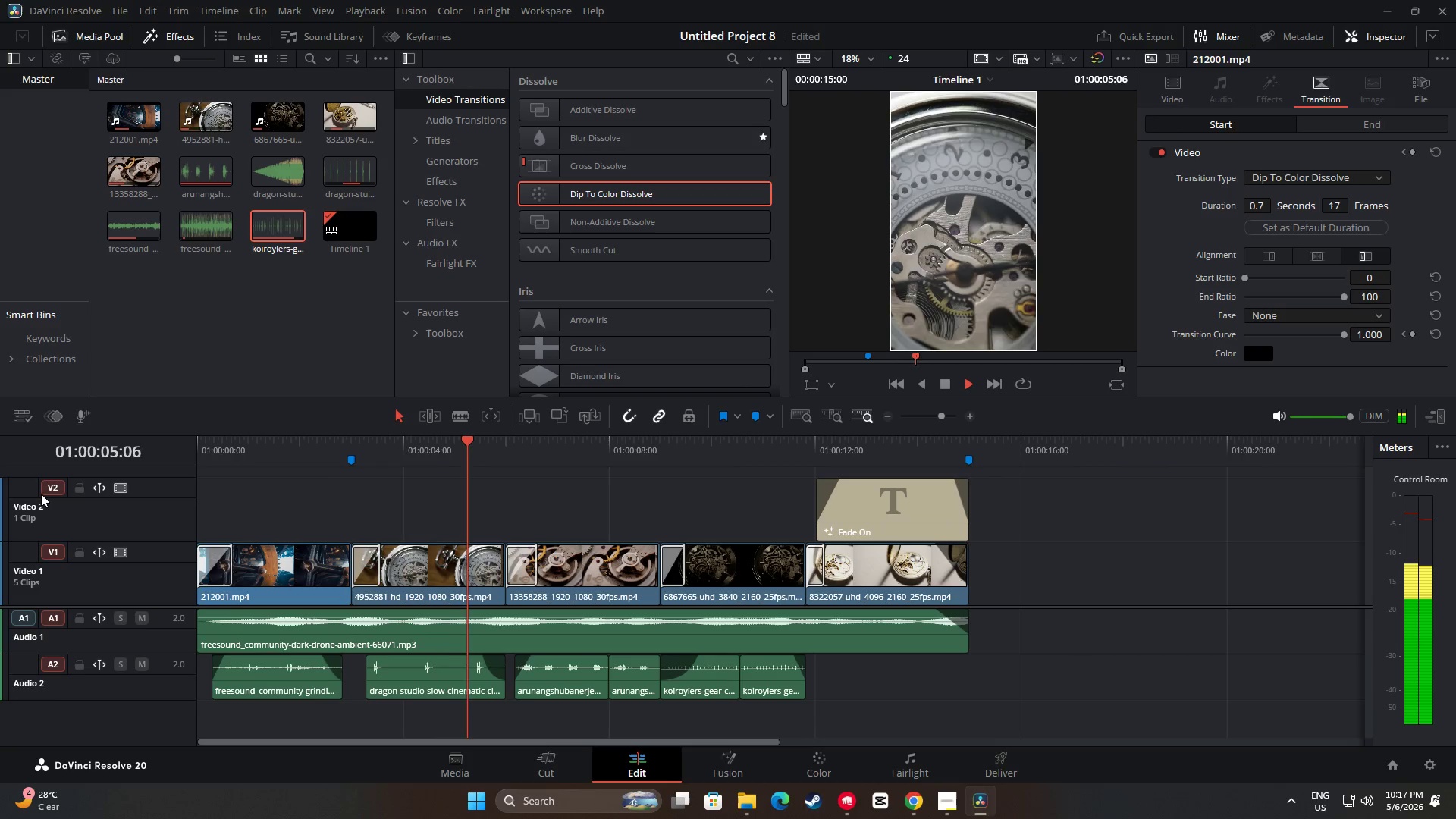 
wait(10.59)
 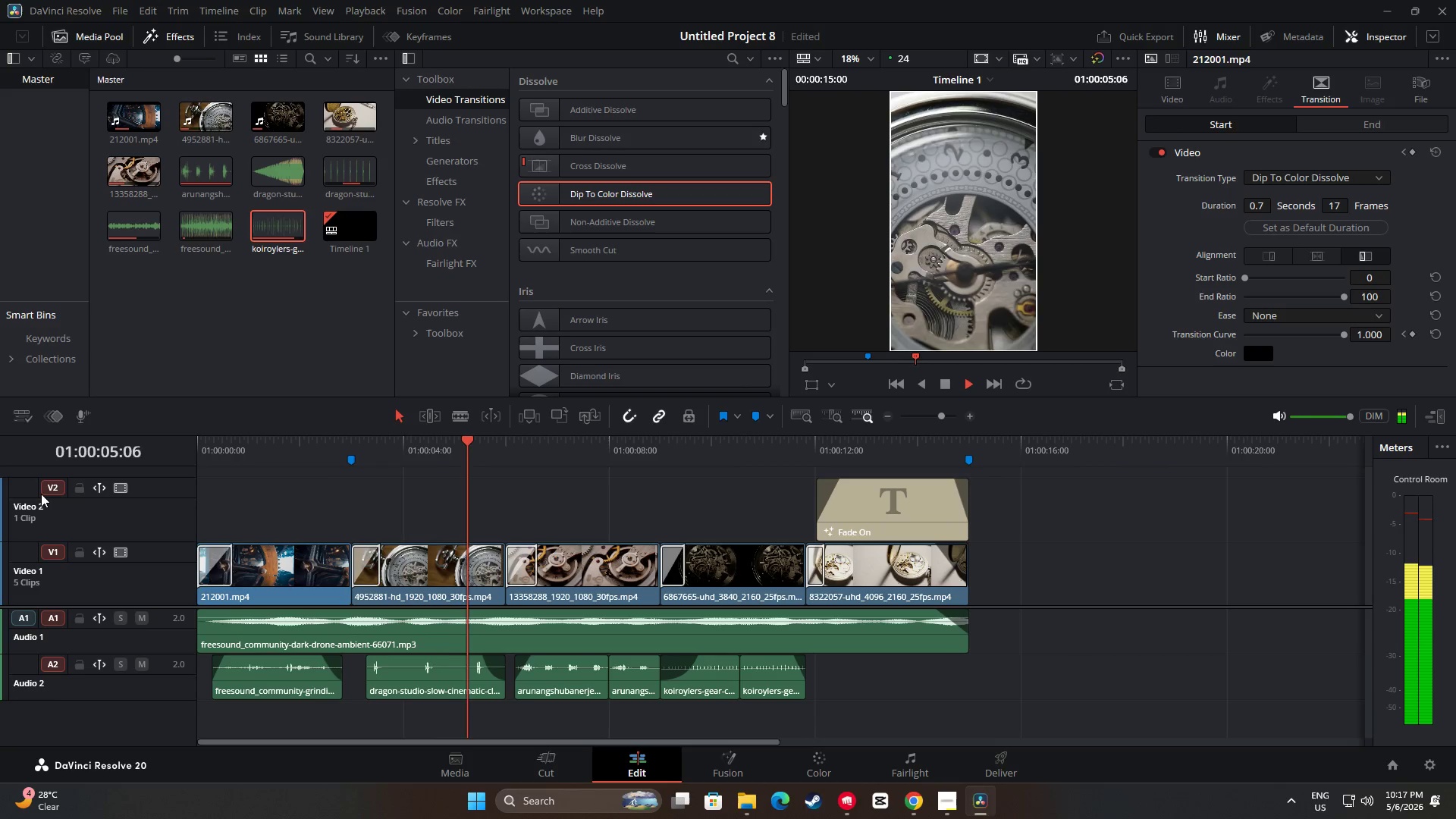 
key(Space)
 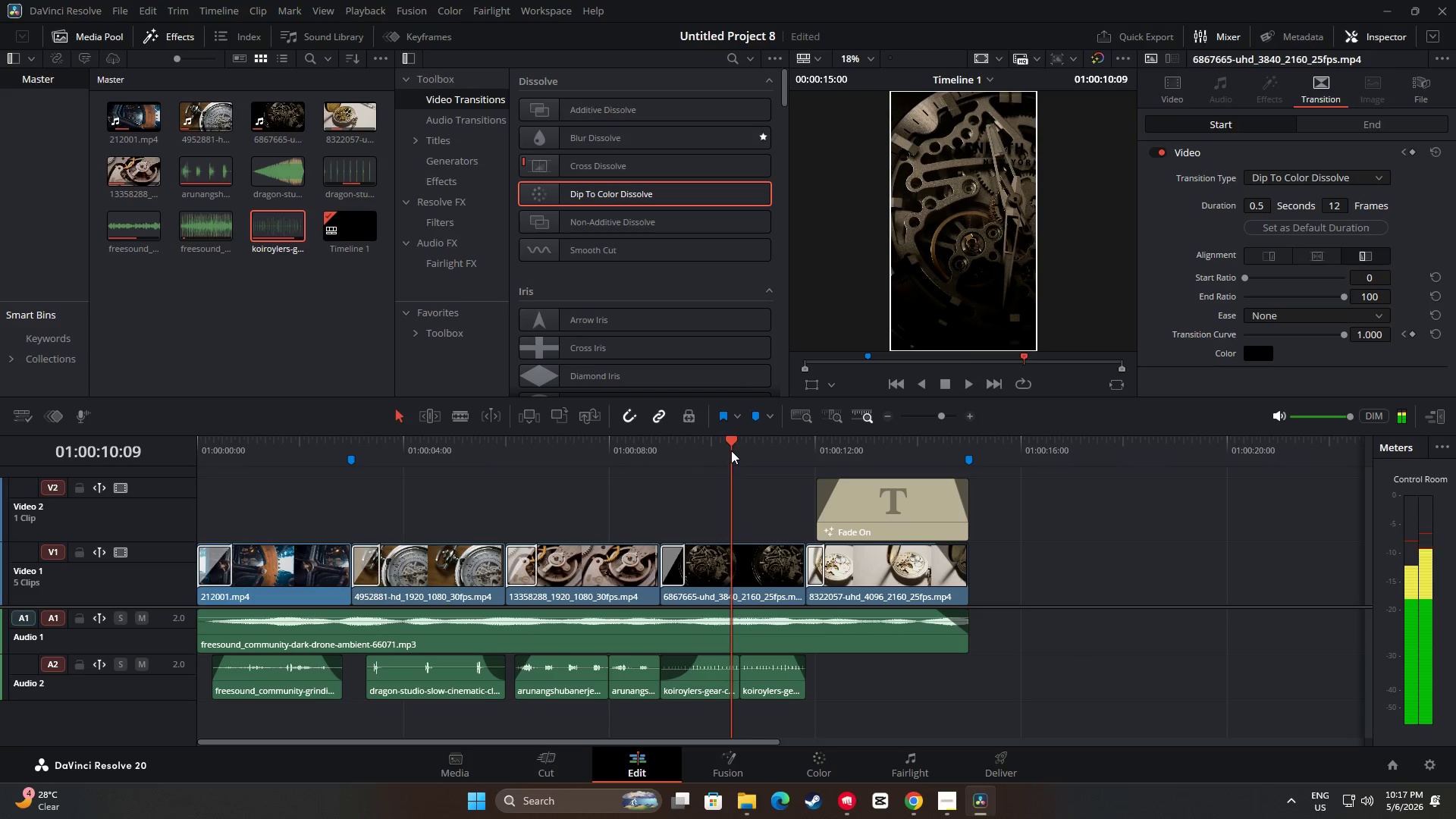 
left_click_drag(start_coordinate=[736, 445], to_coordinate=[551, 445])
 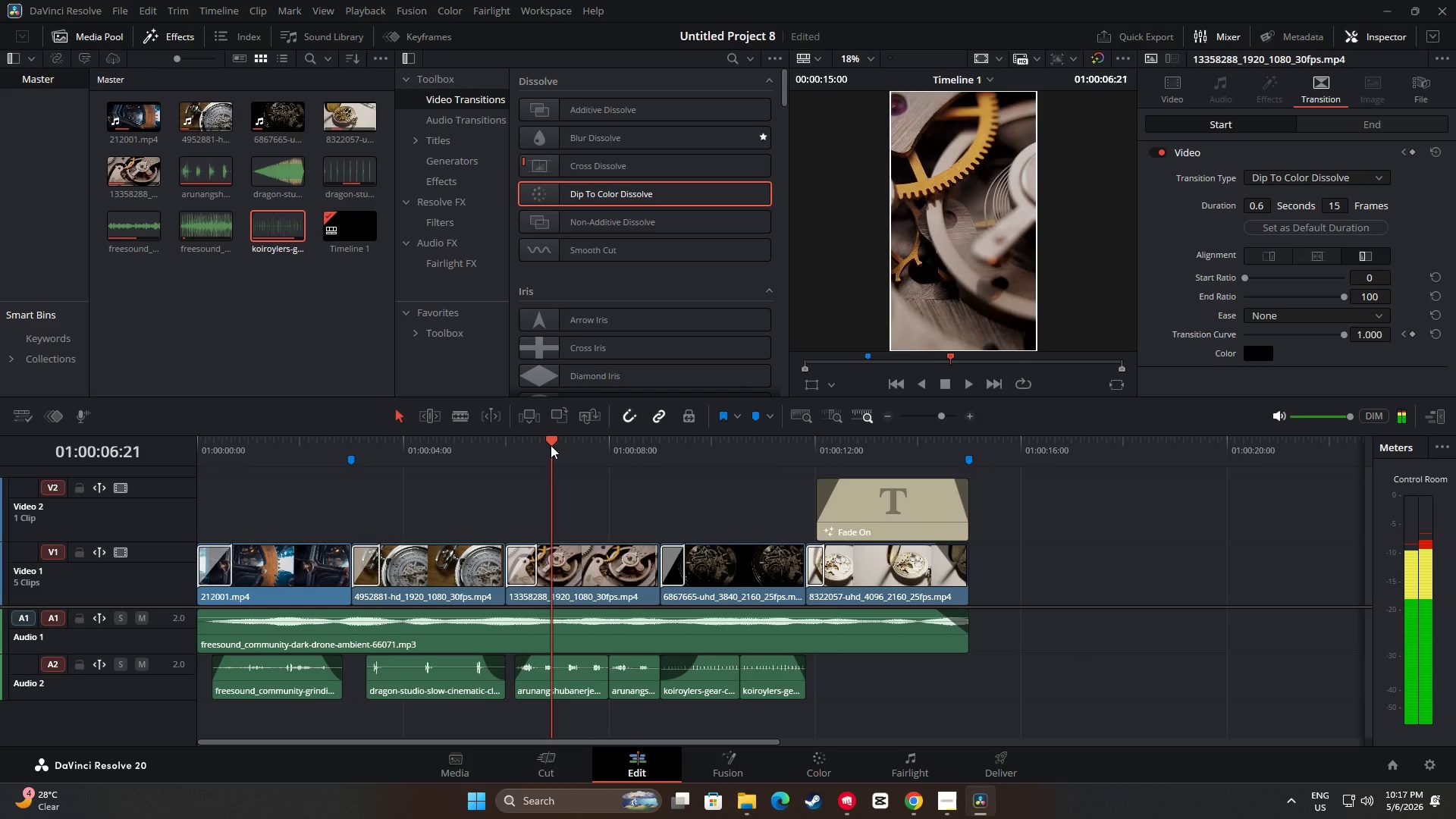 
key(Space)
 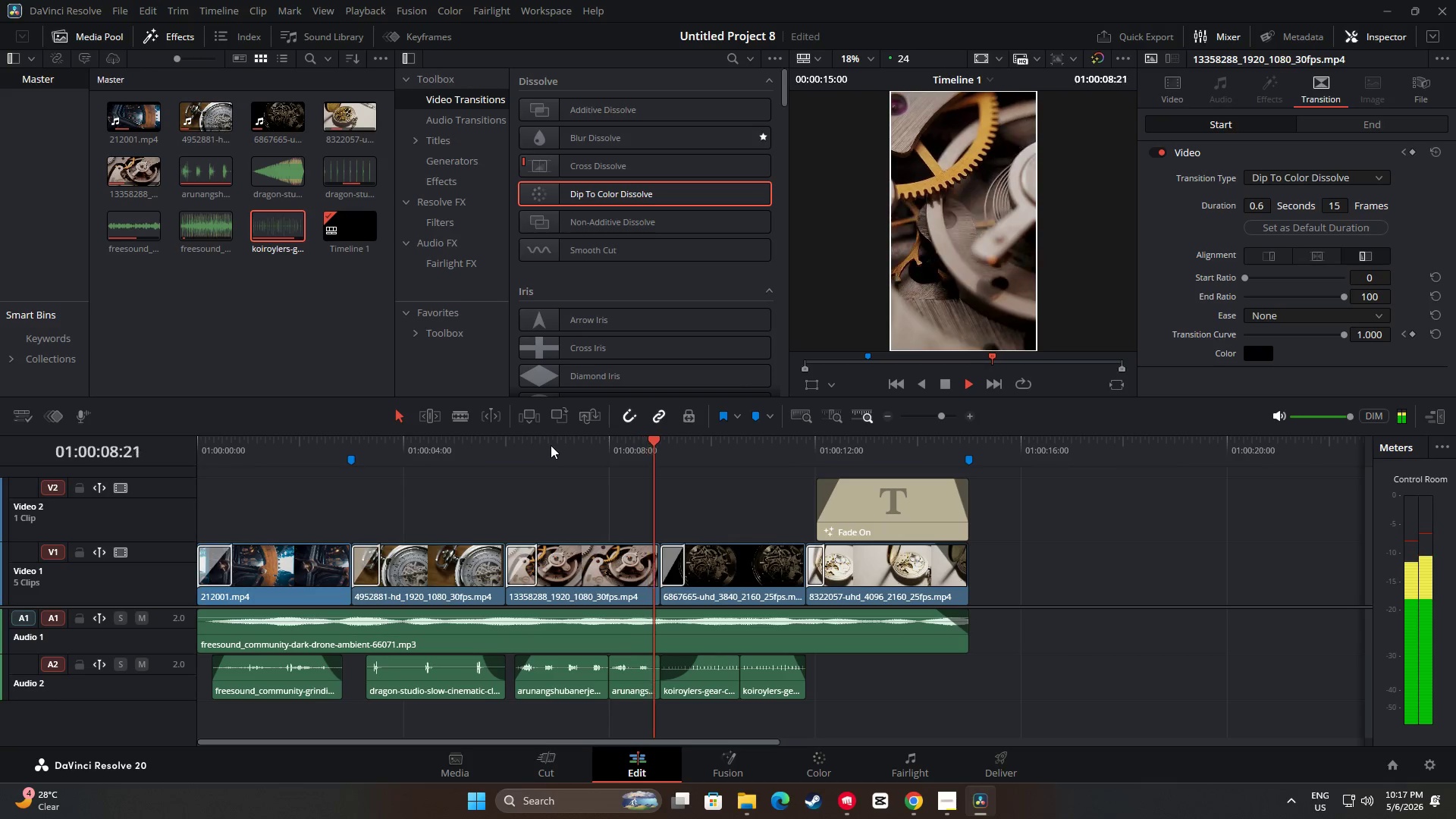 
key(Space)
 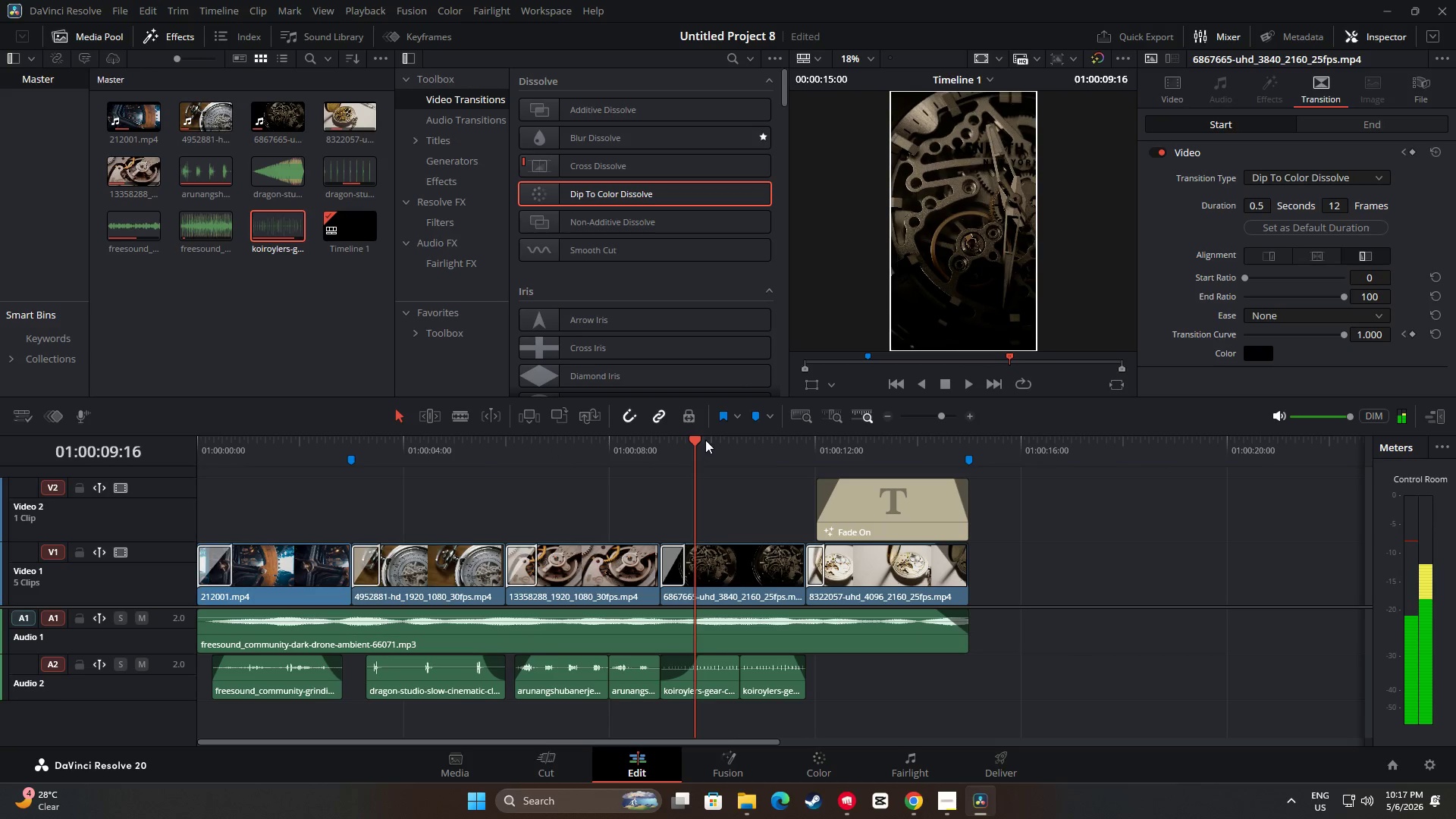 
left_click_drag(start_coordinate=[701, 438], to_coordinate=[497, 441])
 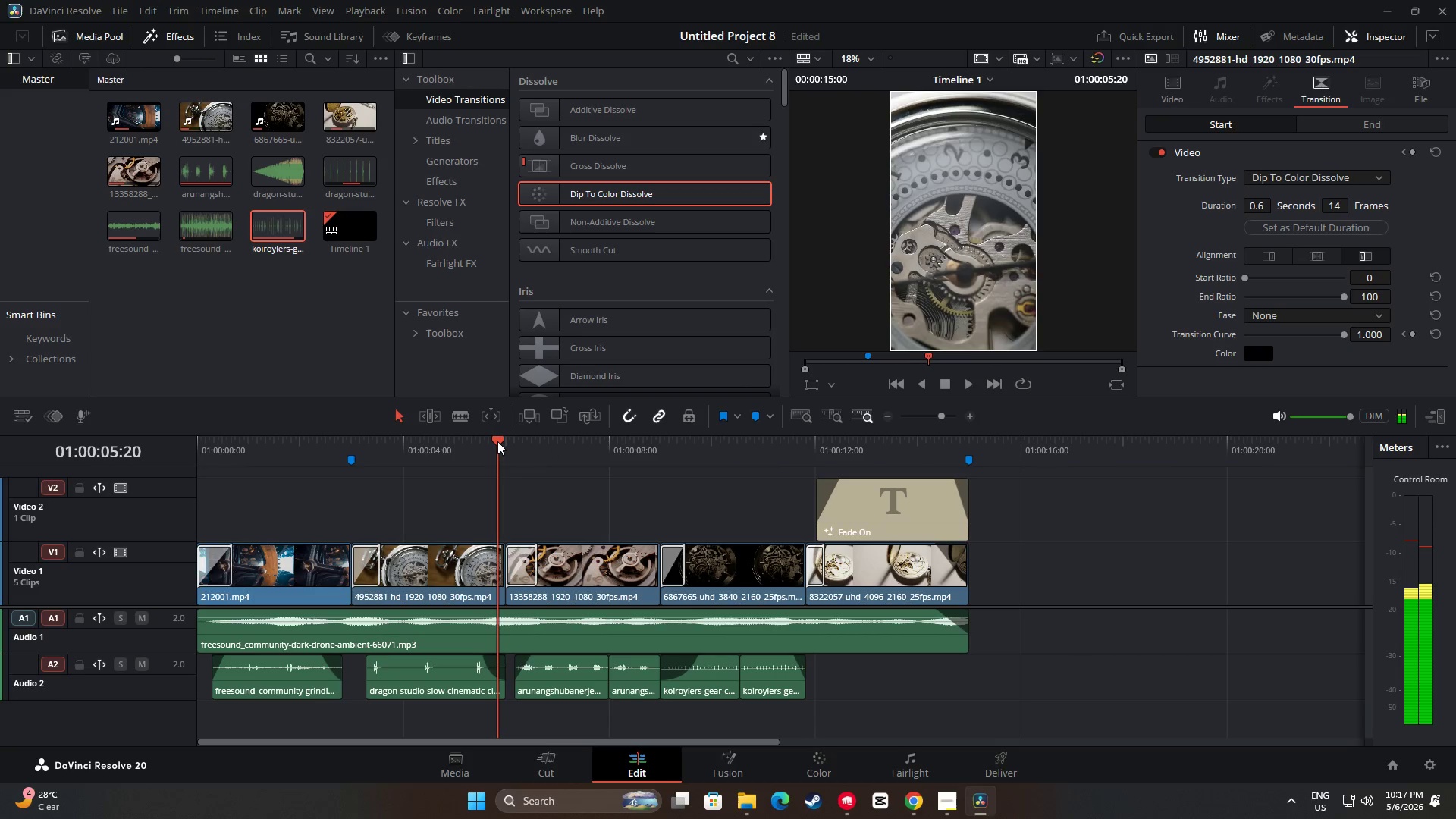 
key(Space)
 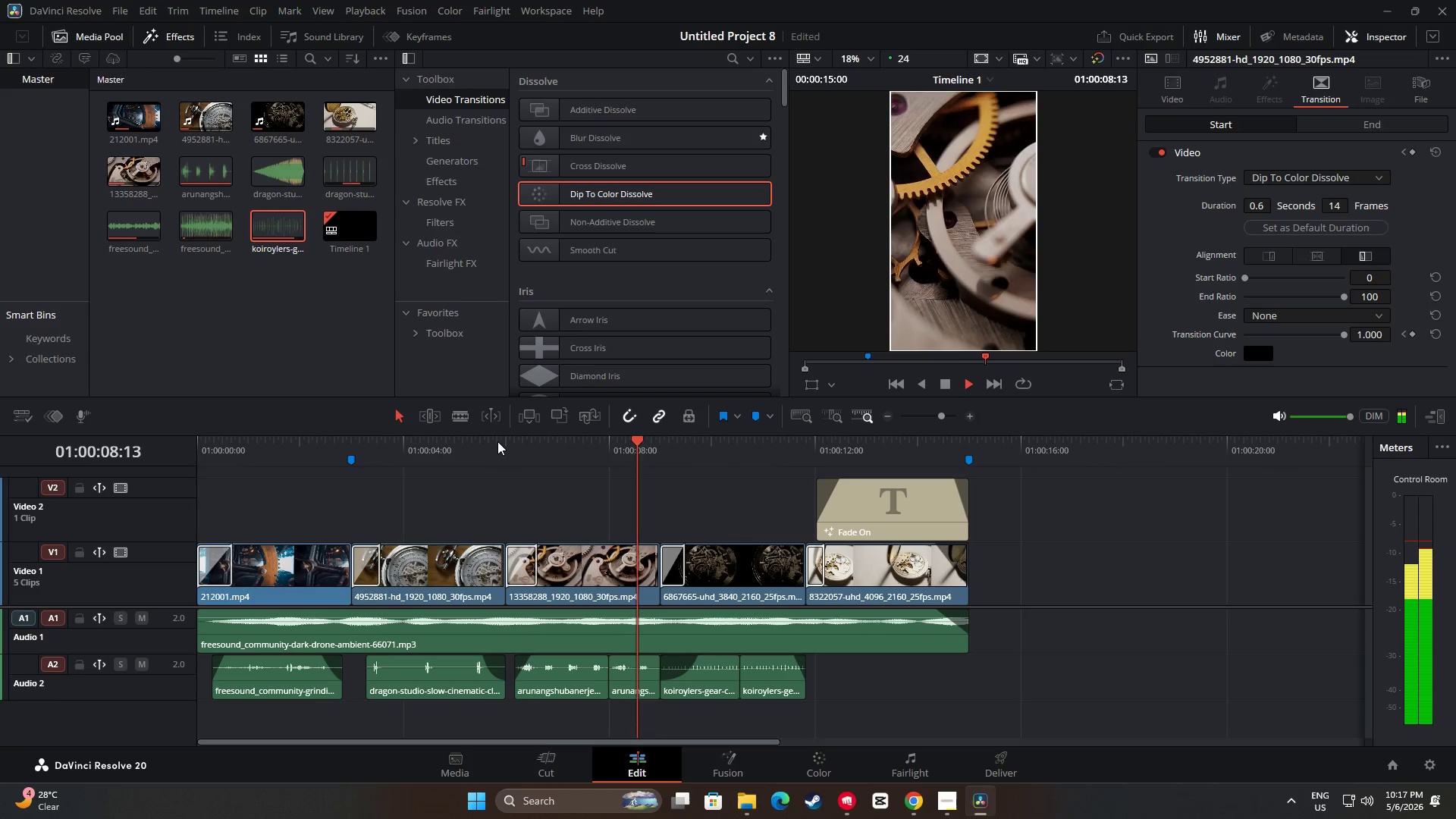 
key(Space)
 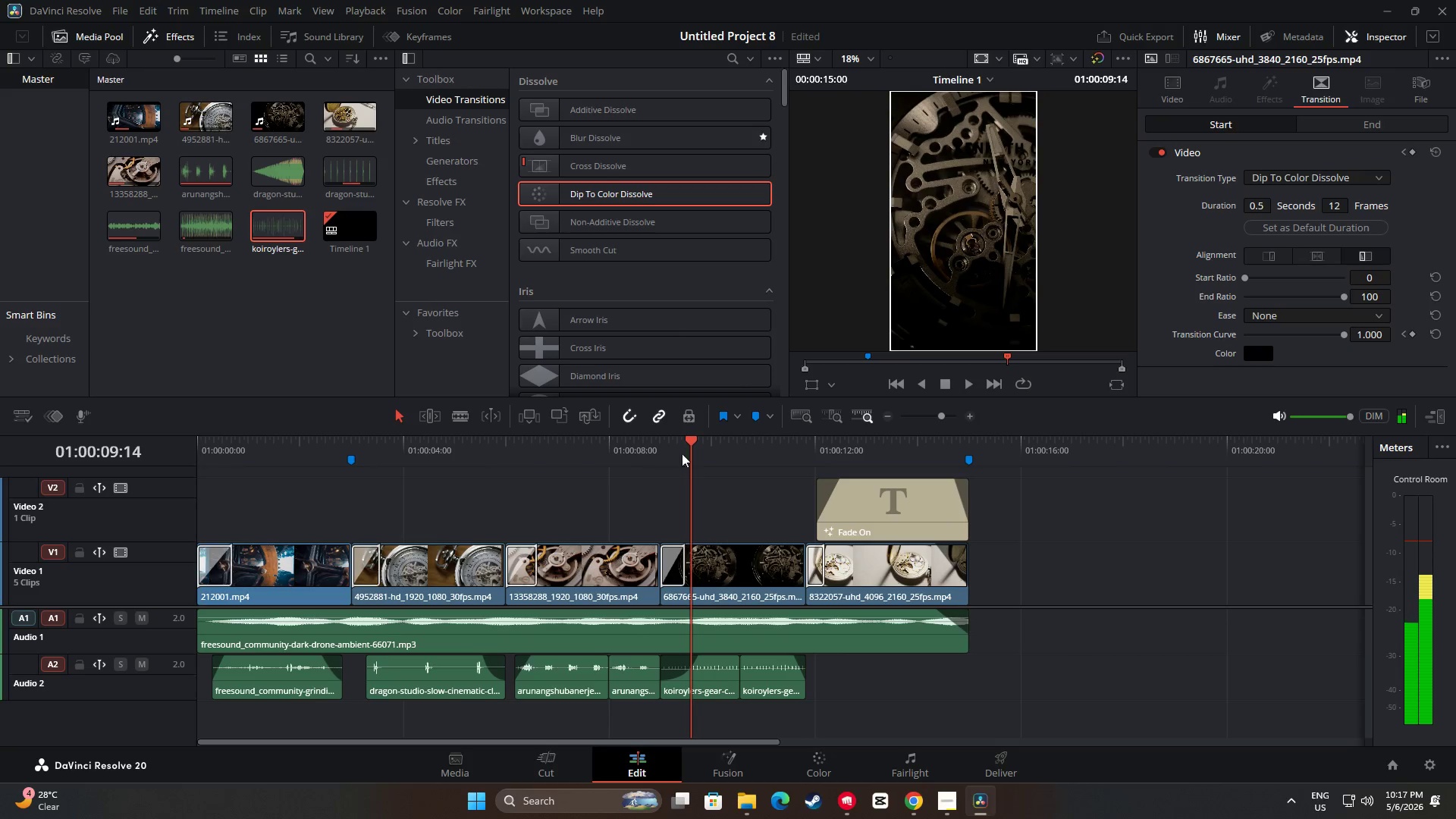 
left_click_drag(start_coordinate=[695, 444], to_coordinate=[503, 444])
 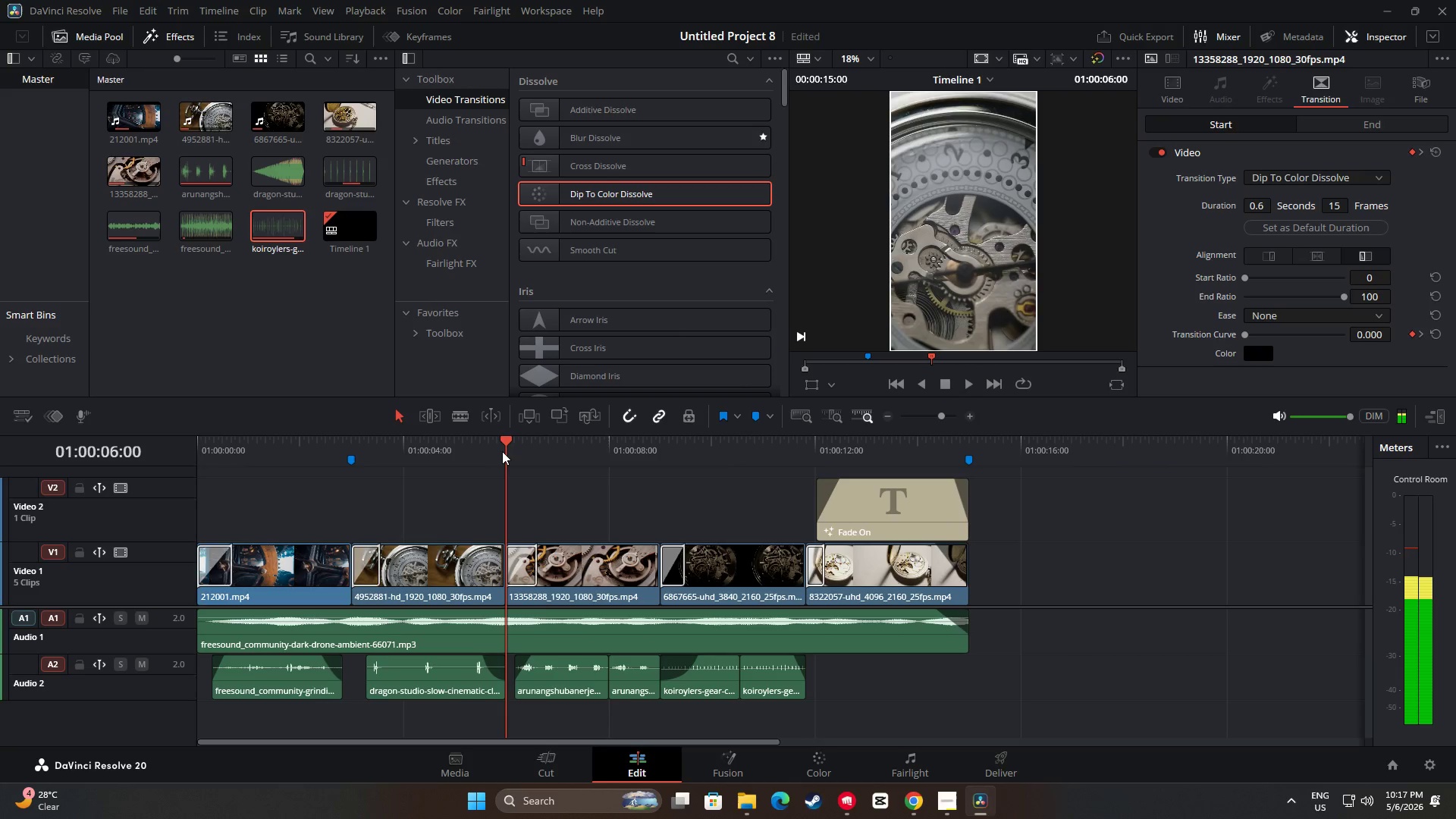 
key(Space)
 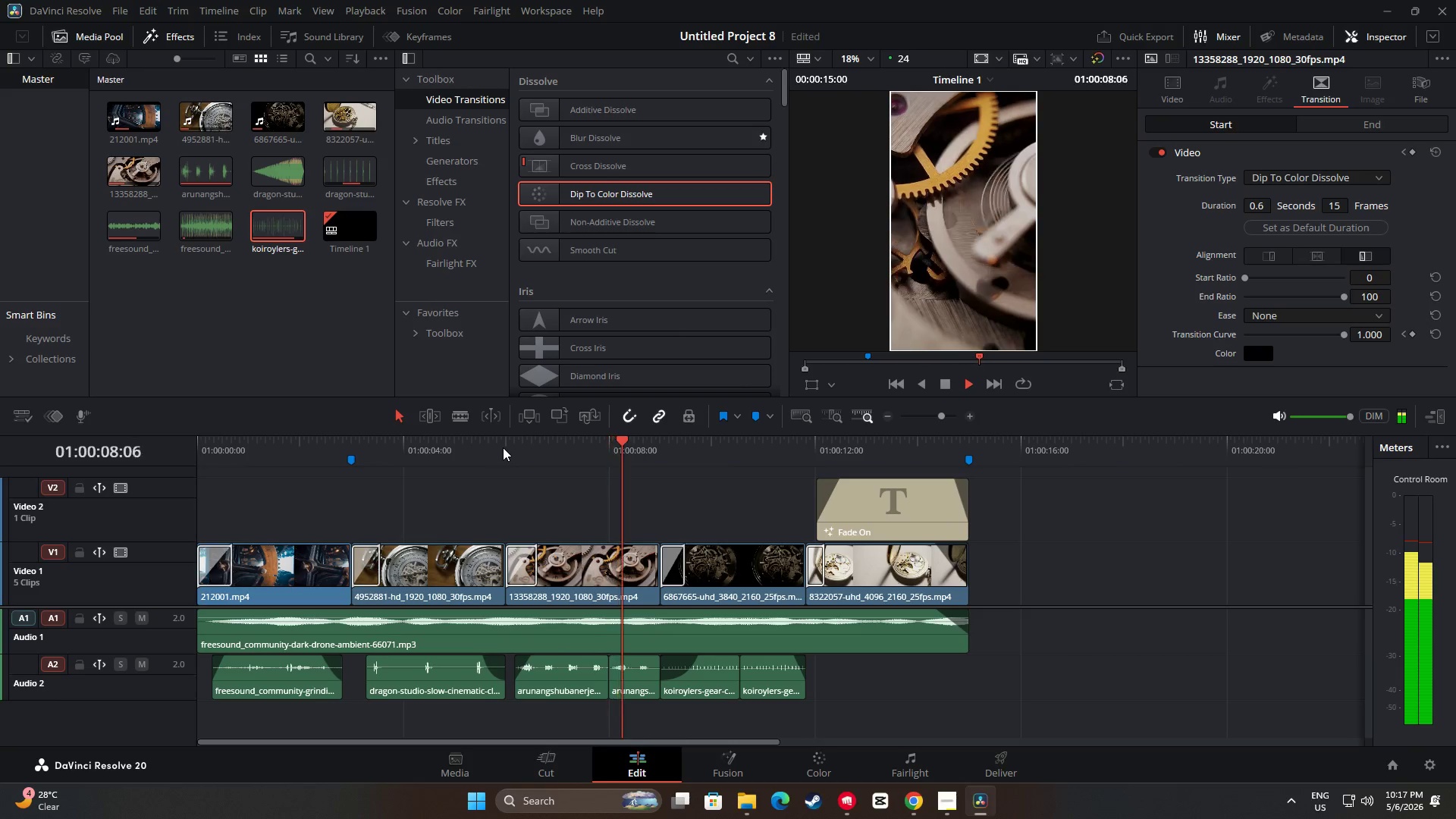 
key(Space)
 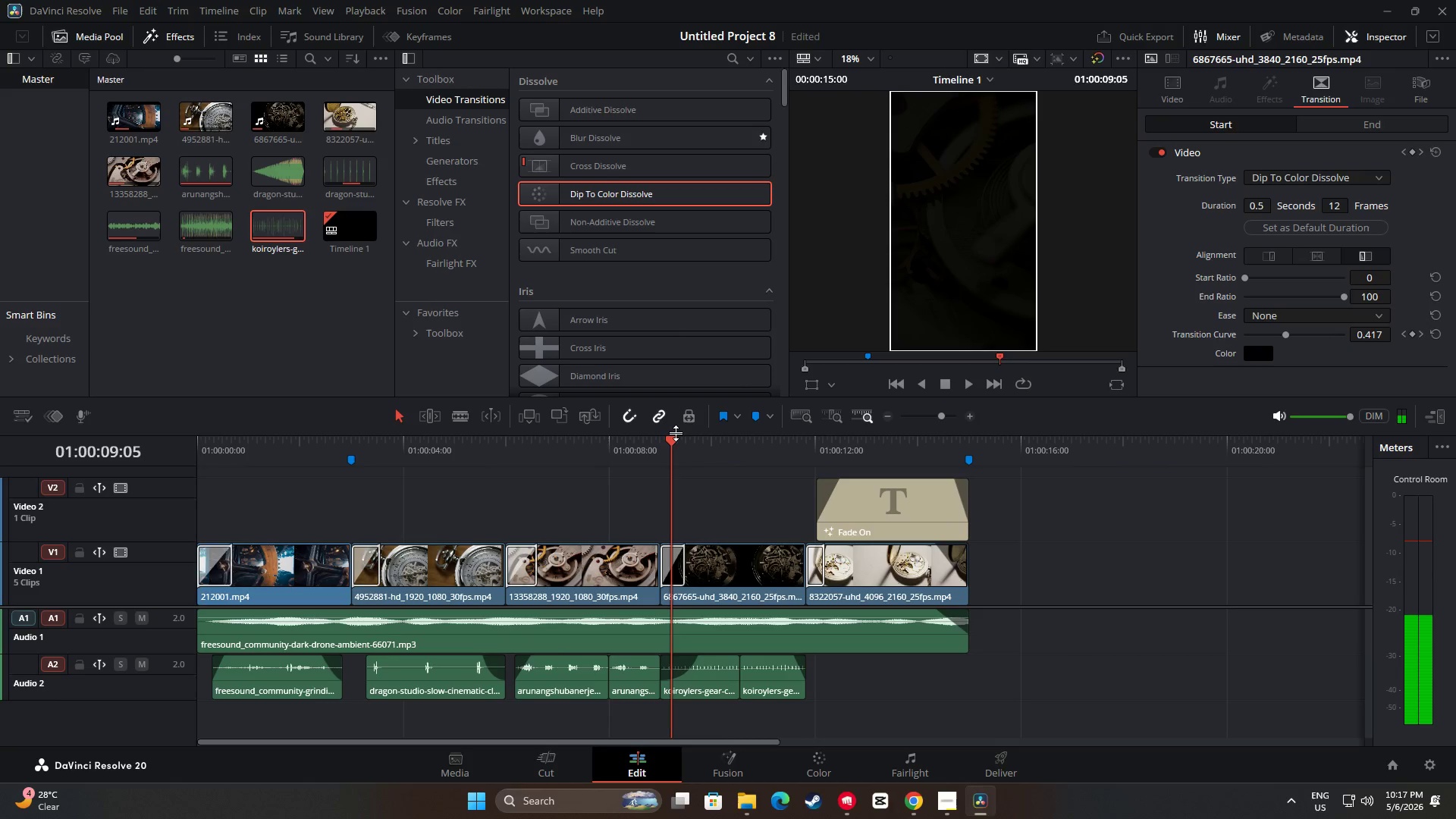 
left_click_drag(start_coordinate=[673, 439], to_coordinate=[488, 452])
 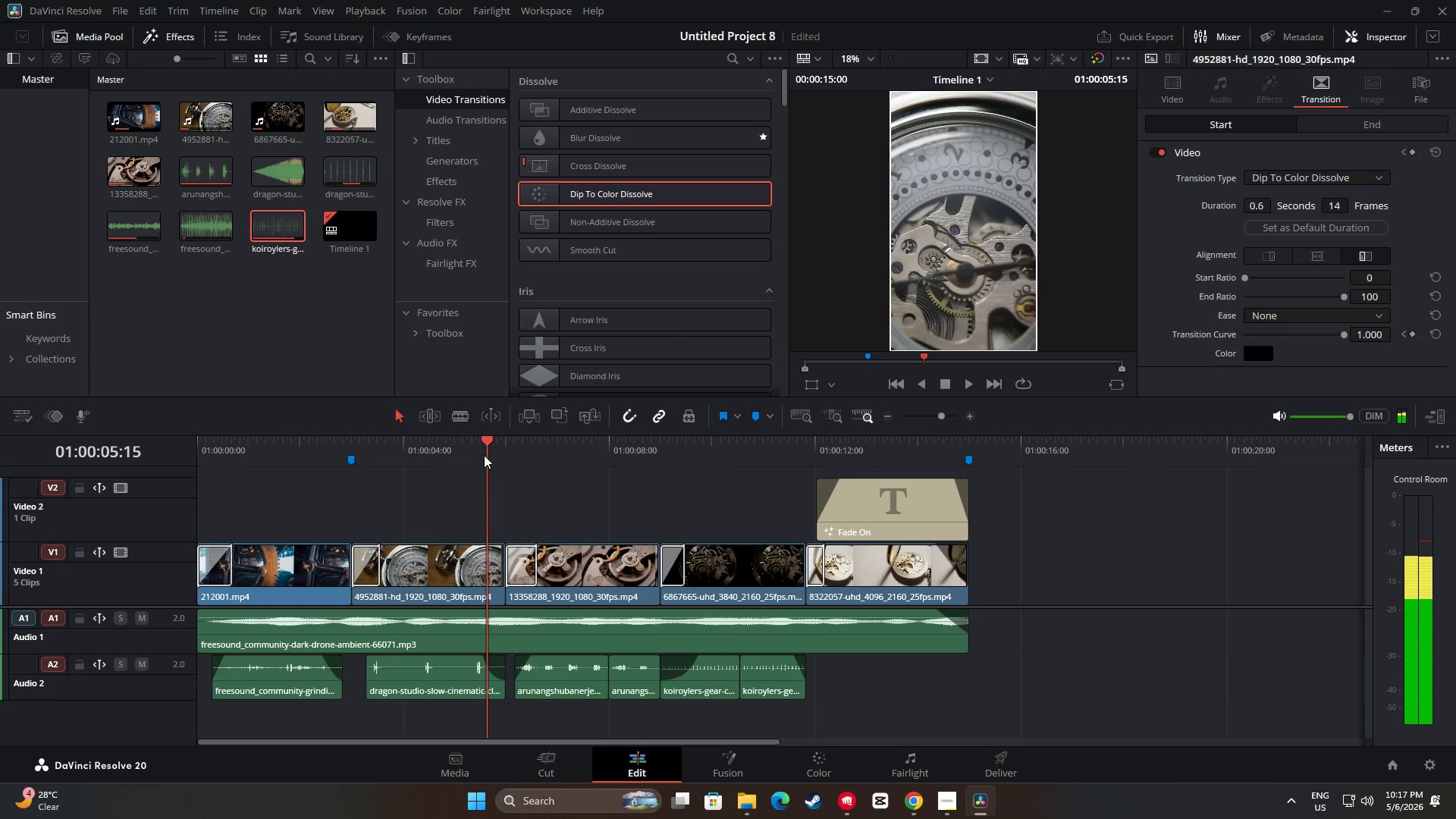 
key(Space)
 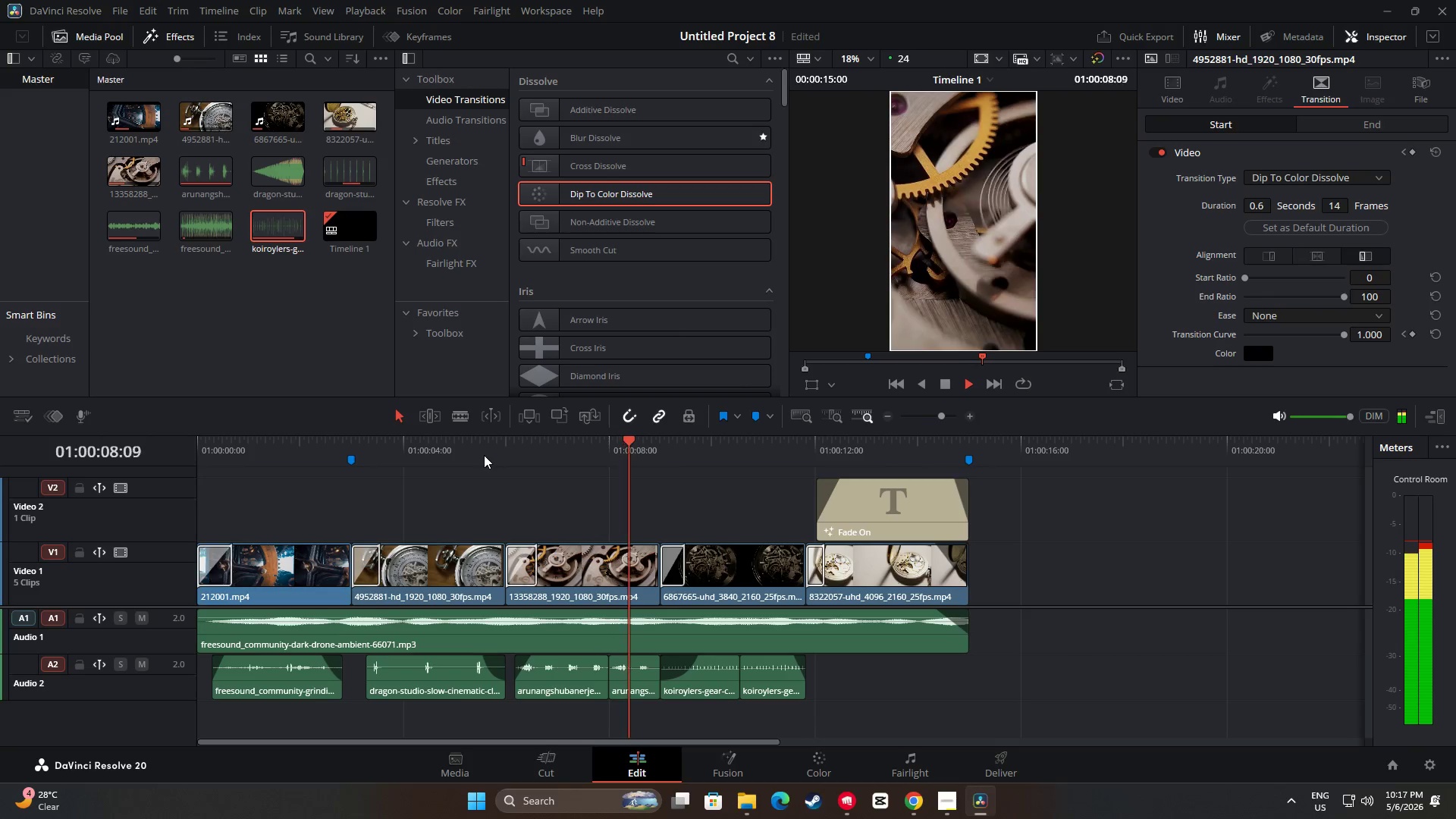 
key(Space)
 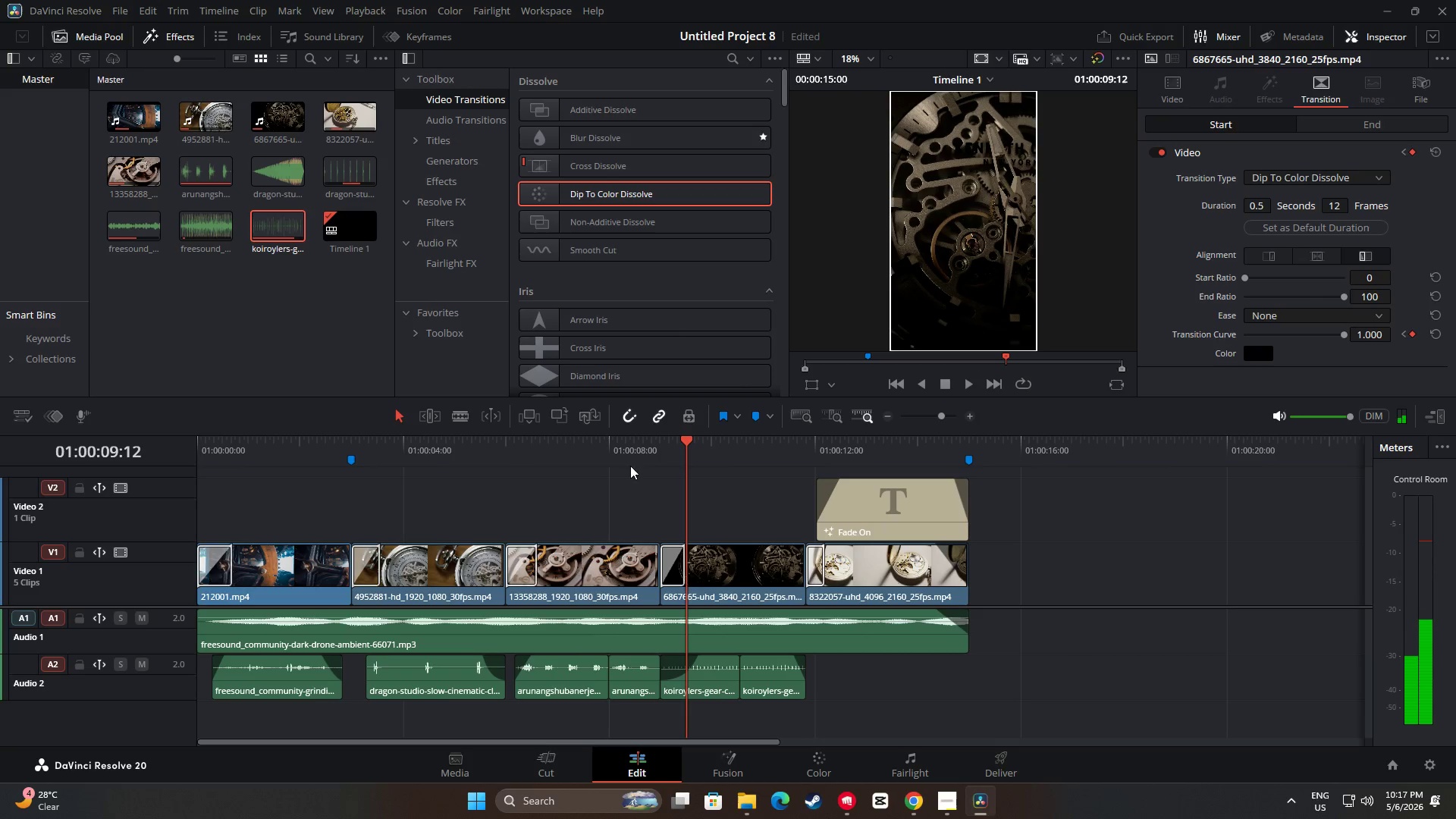 
left_click_drag(start_coordinate=[684, 438], to_coordinate=[480, 458])
 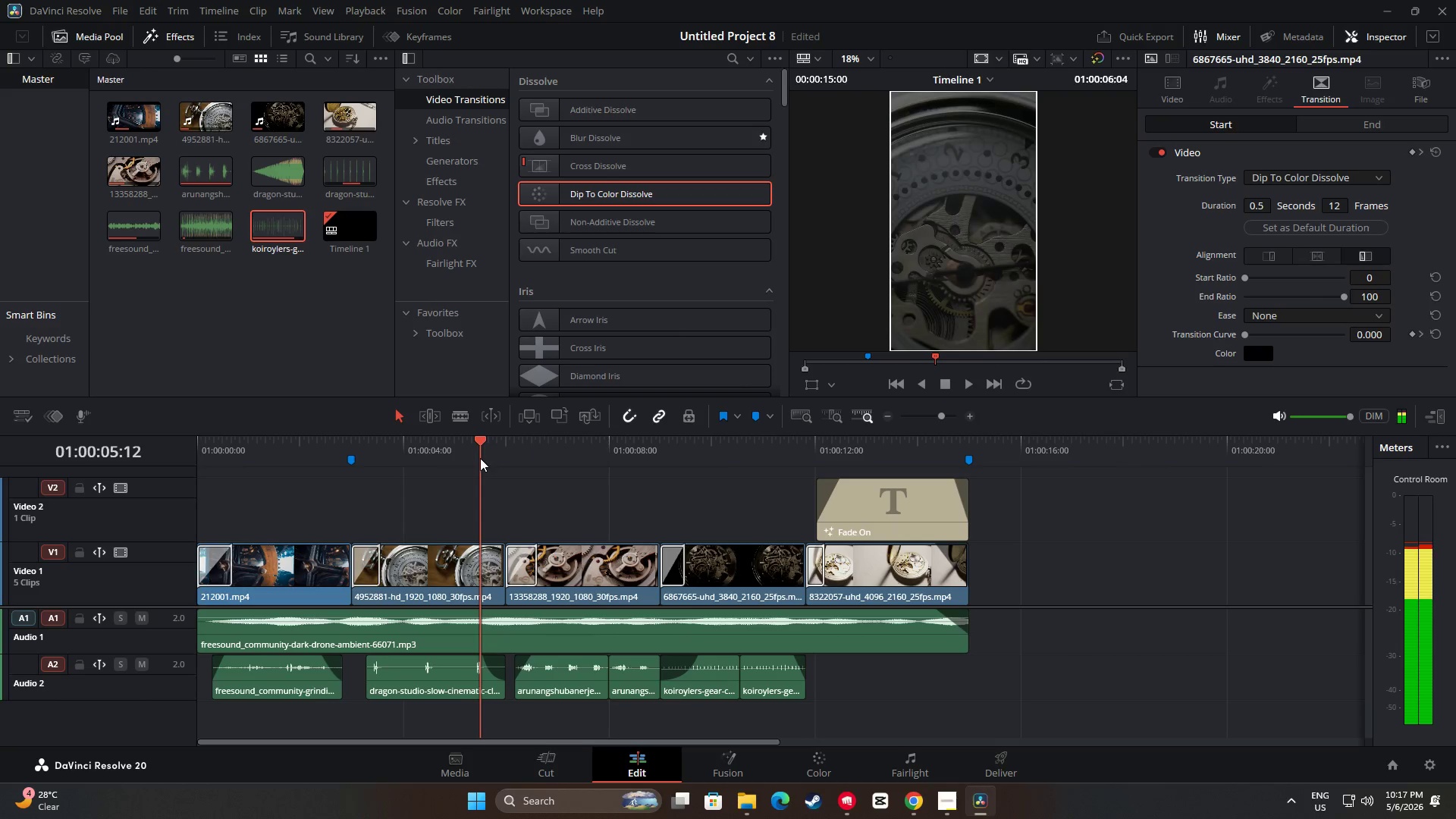 
key(Space)
 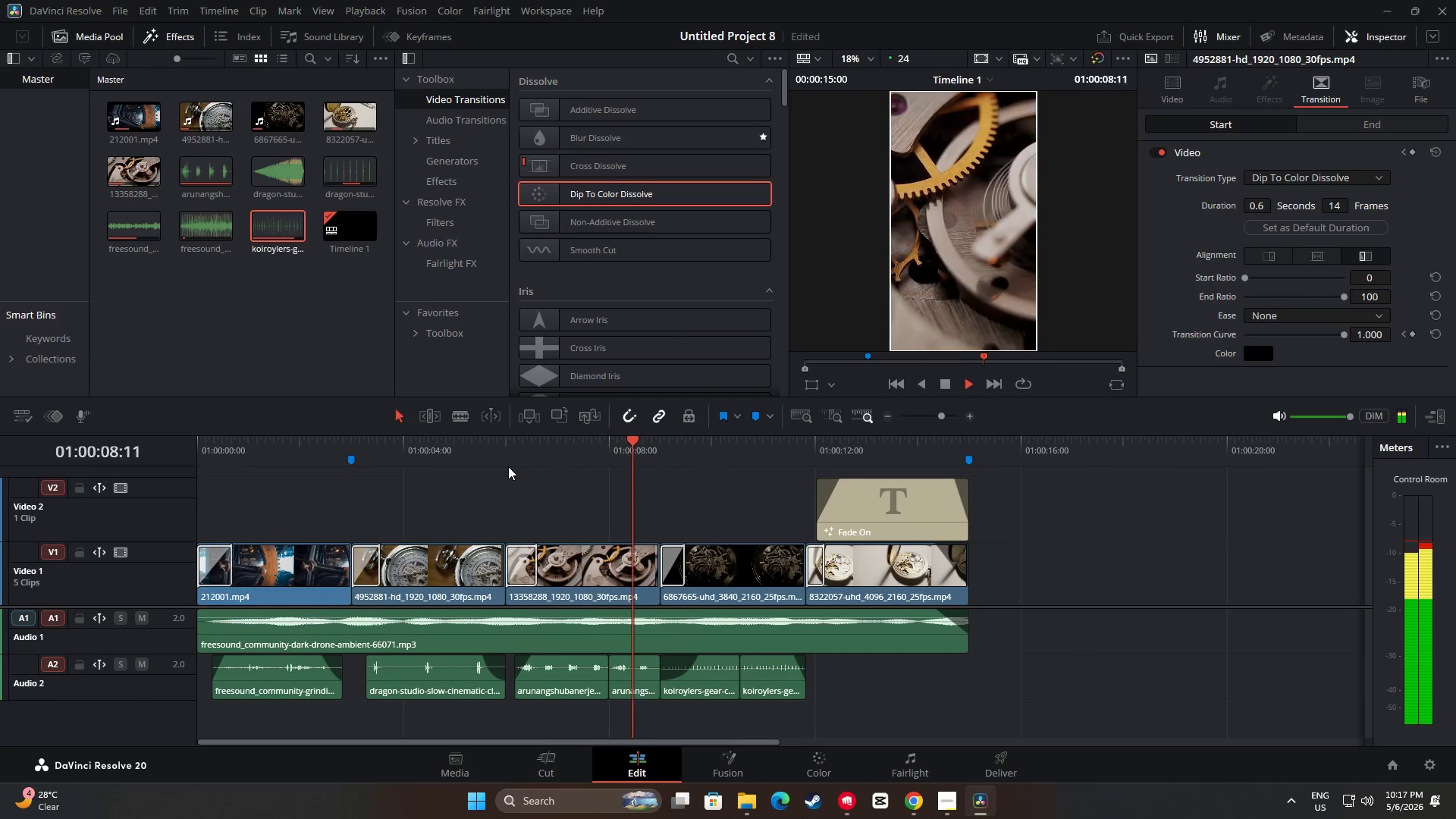 
key(Space)
 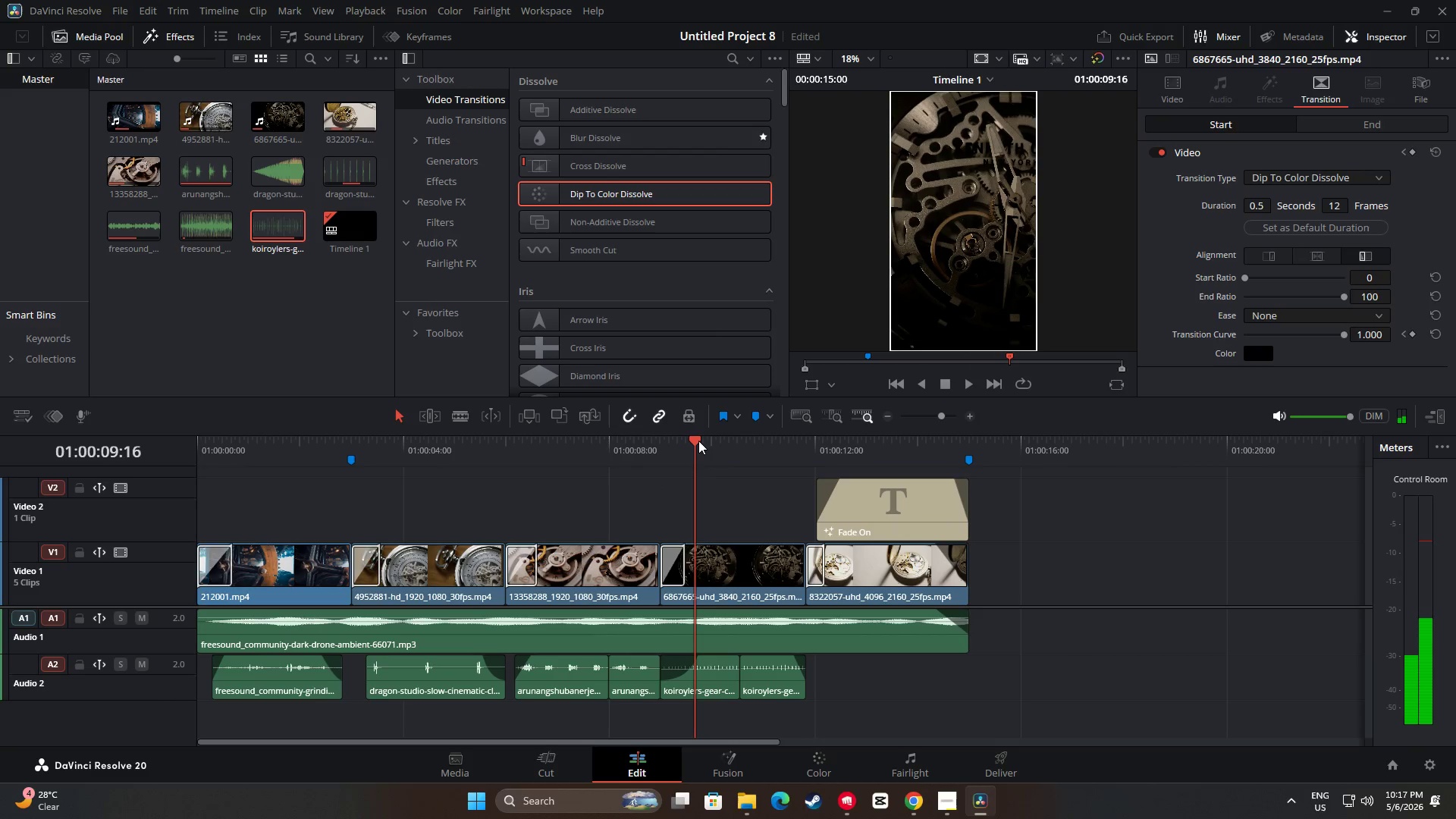 
left_click_drag(start_coordinate=[697, 440], to_coordinate=[496, 460])
 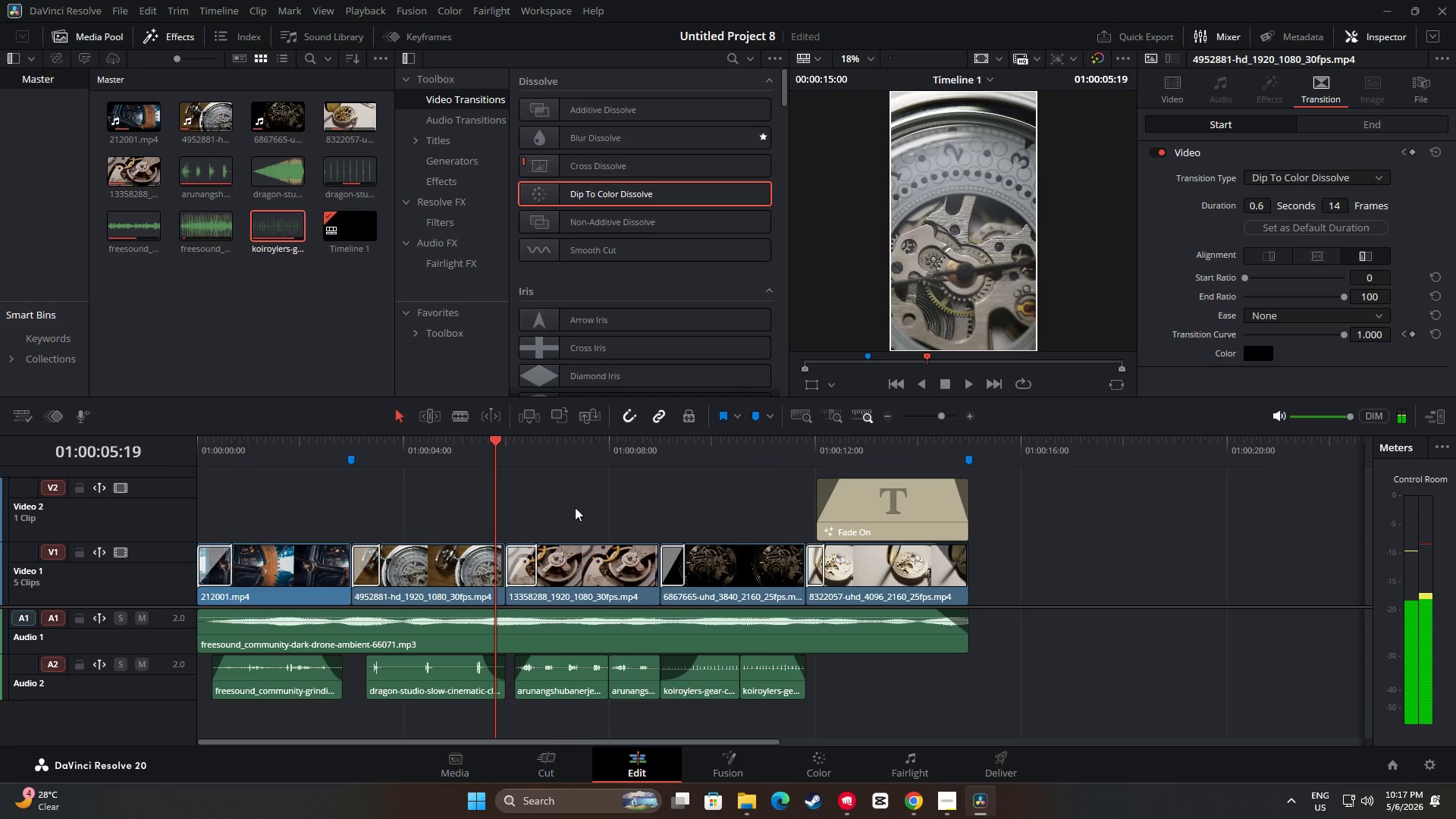 
left_click_drag(start_coordinate=[497, 445], to_coordinate=[481, 444])
 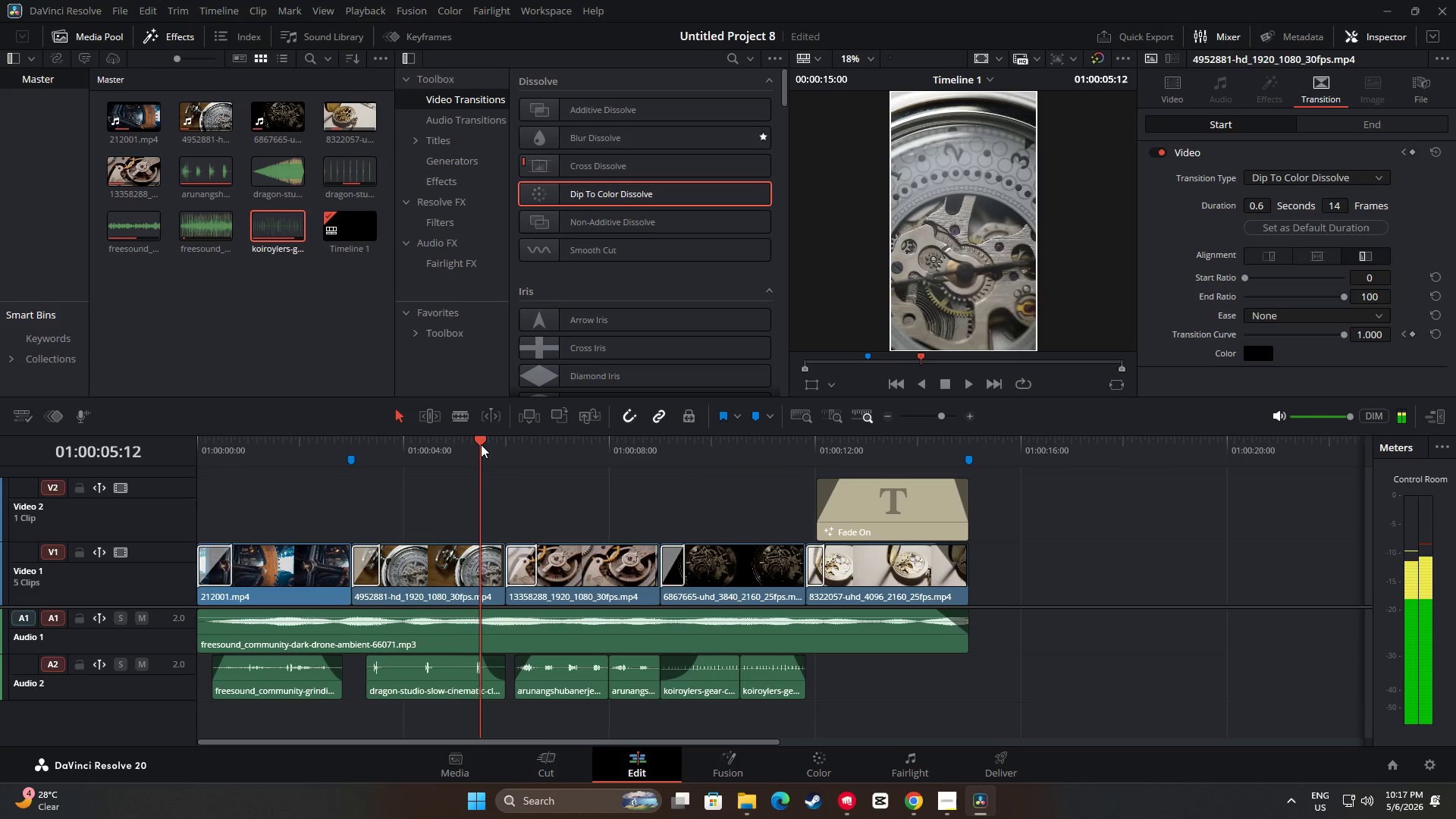 
key(Space)
 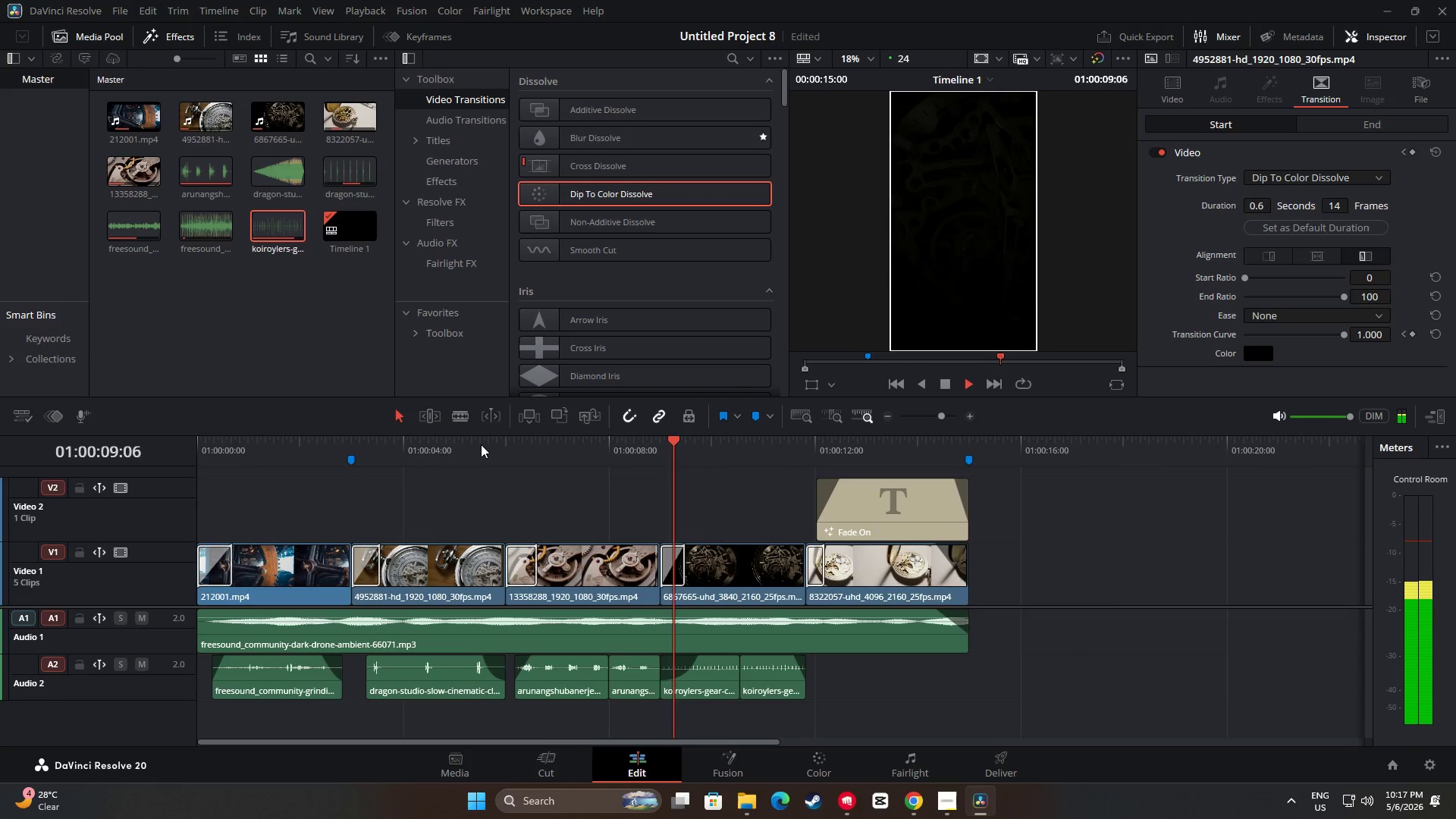 
wait(5.09)
 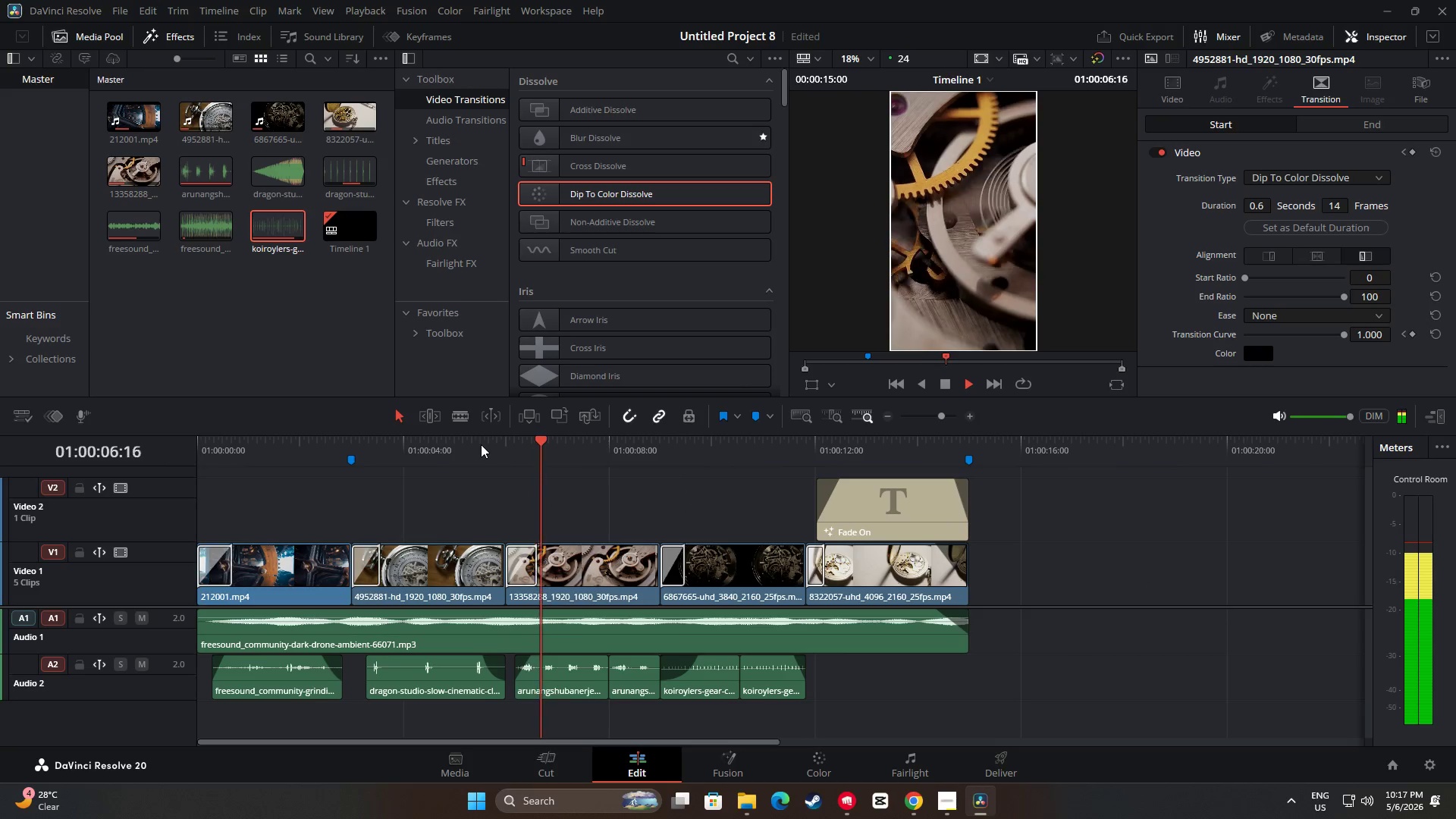 
key(Space)
 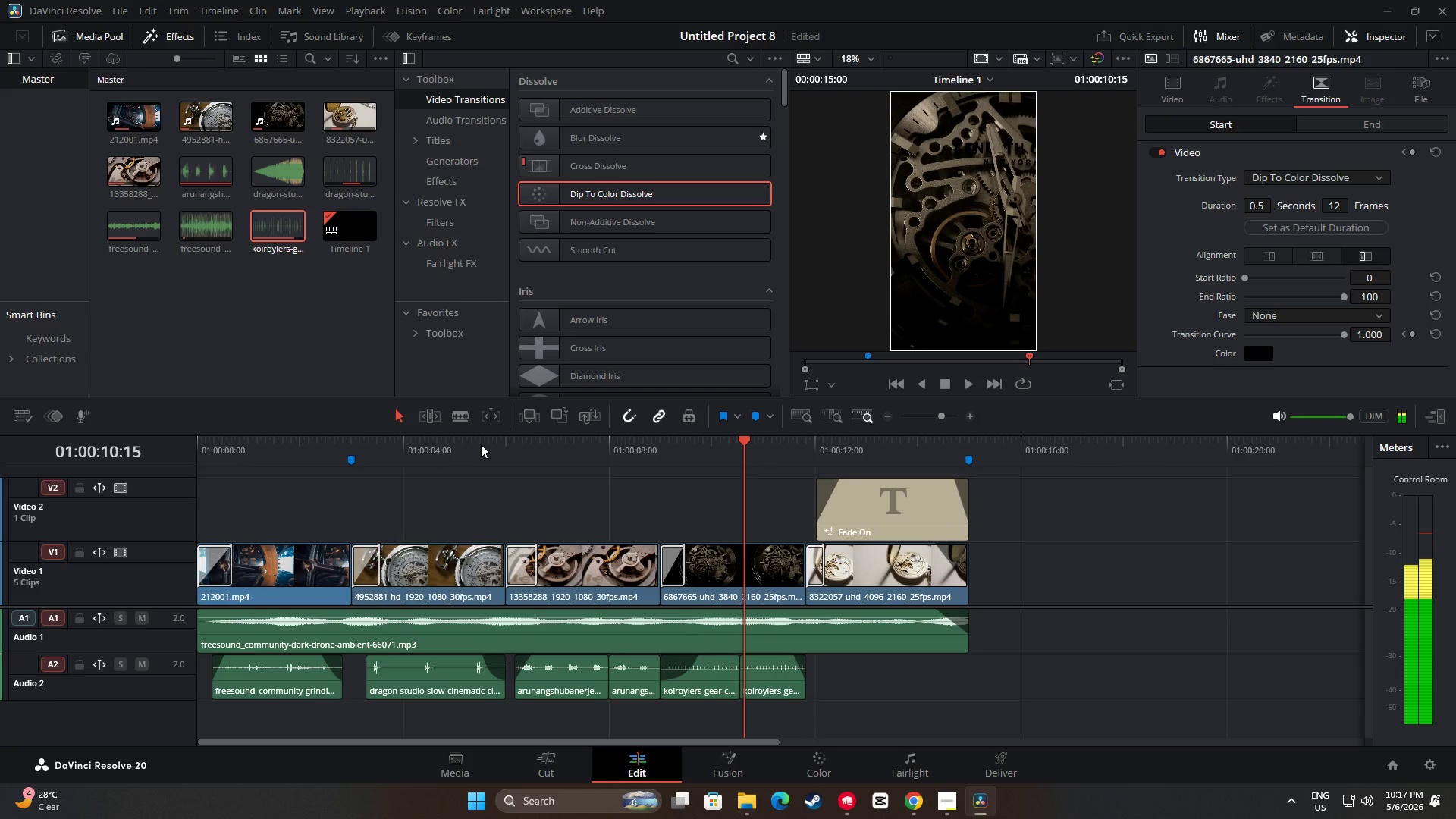 
key(Space)
 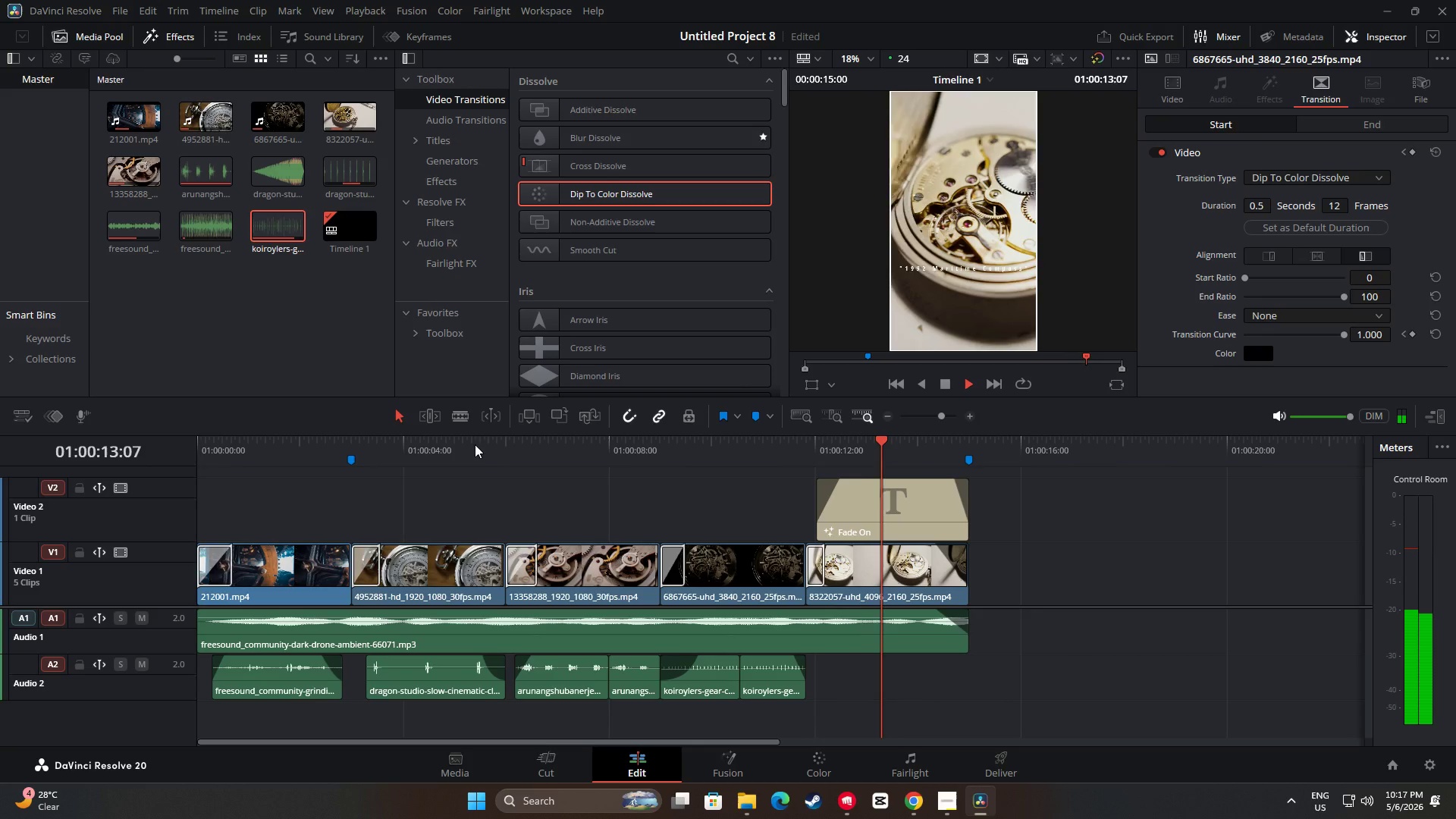 
key(Space)
 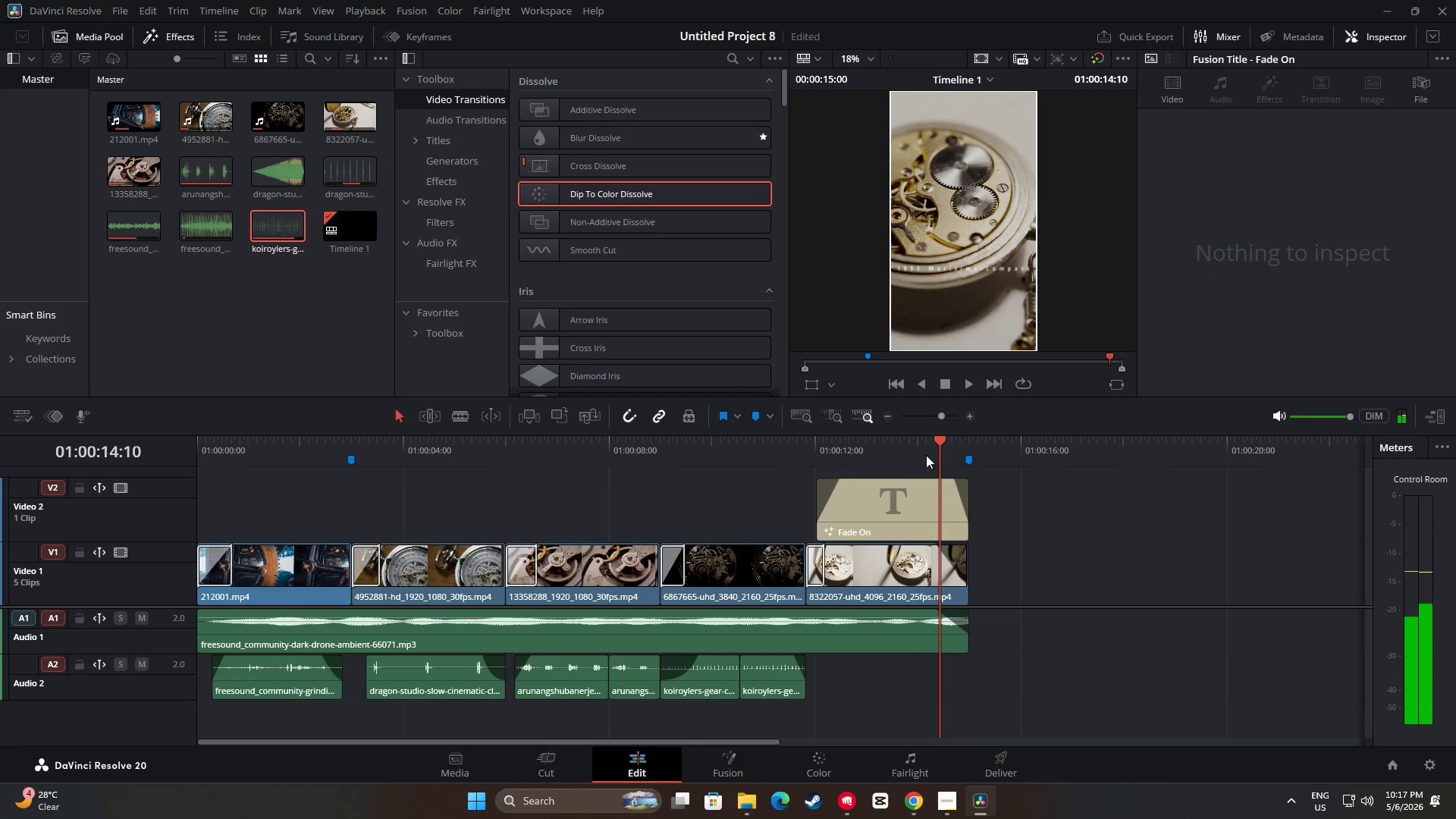 
left_click_drag(start_coordinate=[943, 441], to_coordinate=[872, 438])
 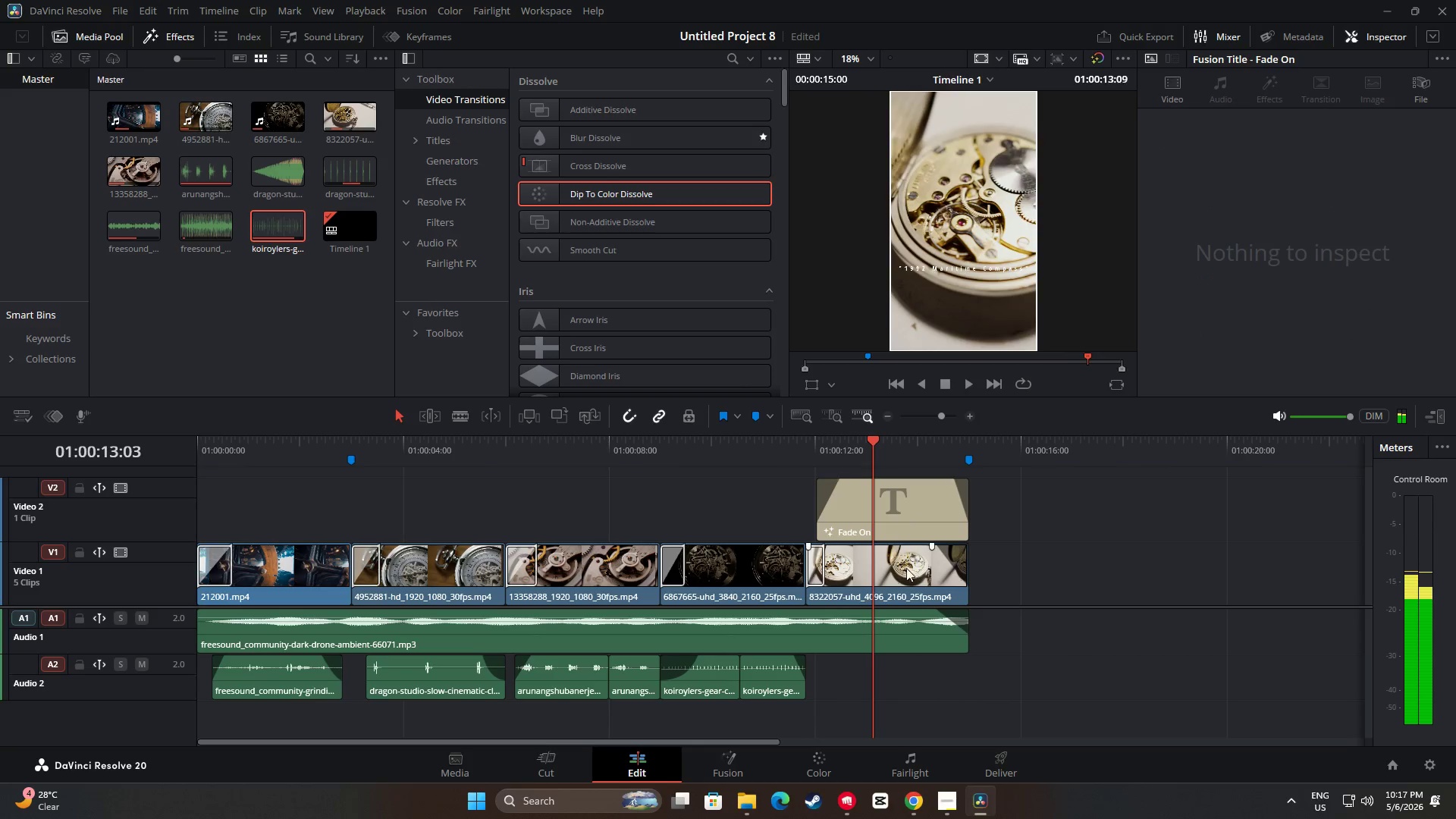 
left_click([907, 572])
 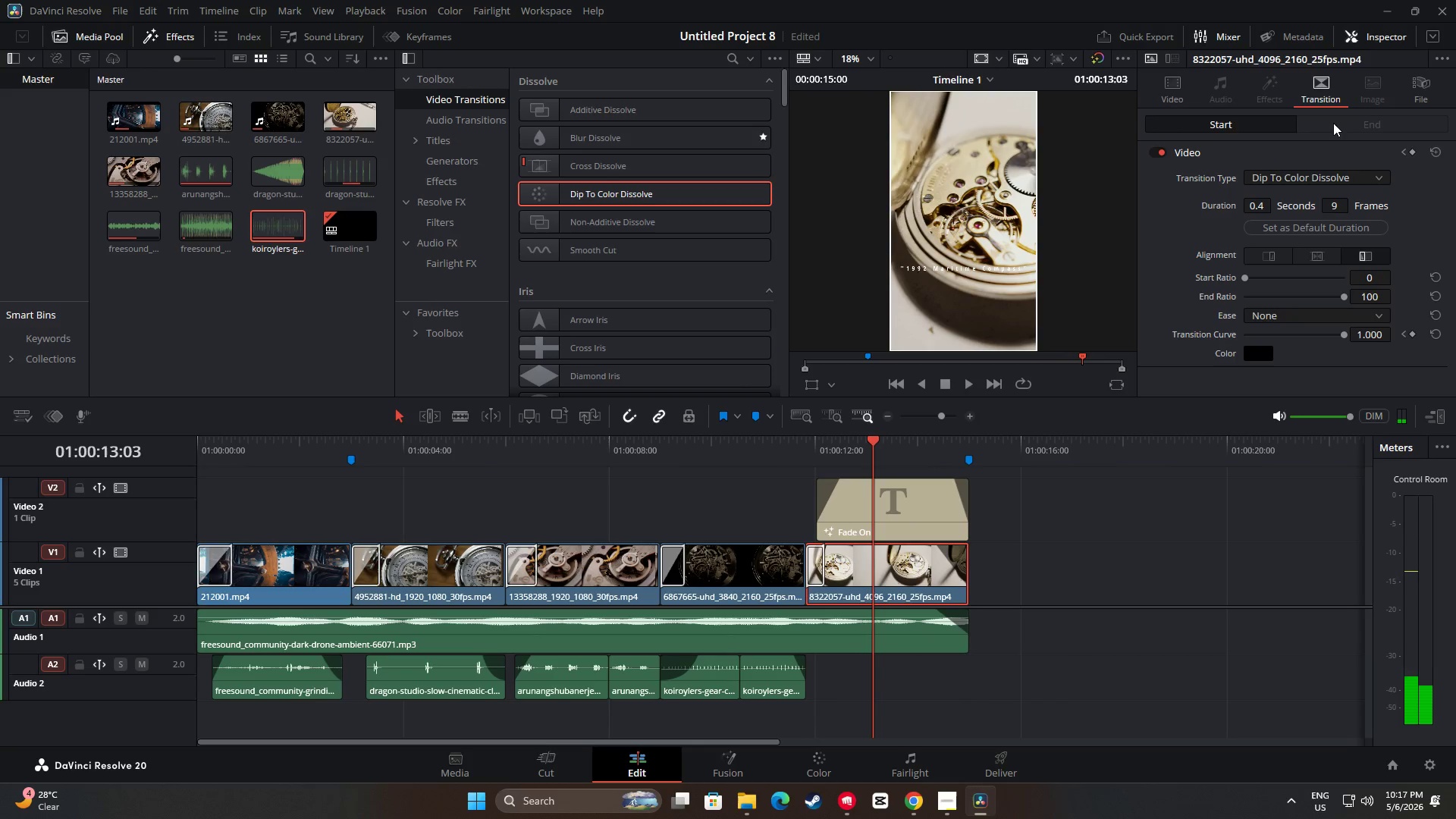 
left_click([1166, 91])
 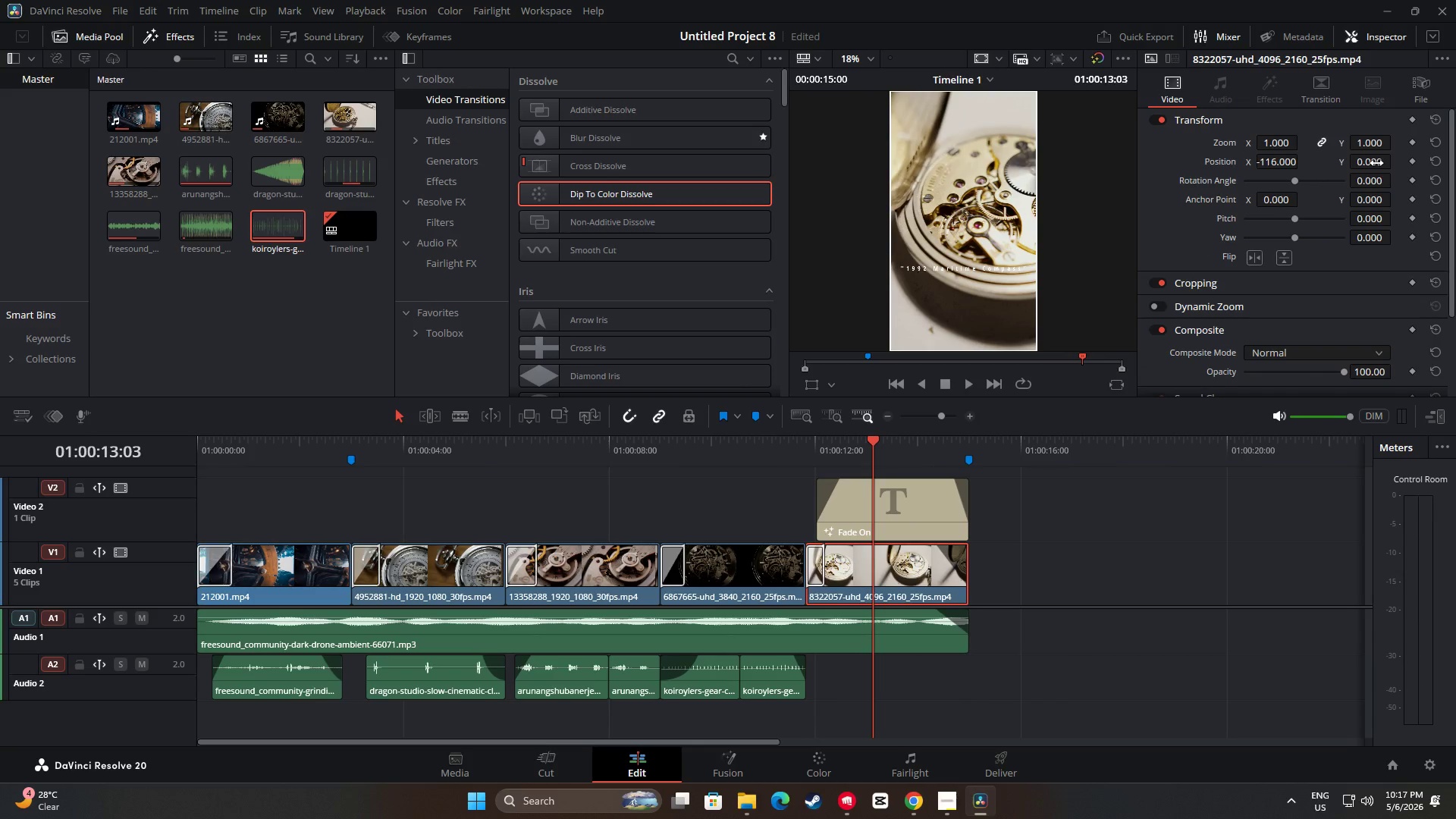 
left_click_drag(start_coordinate=[1369, 165], to_coordinate=[1340, 297])
 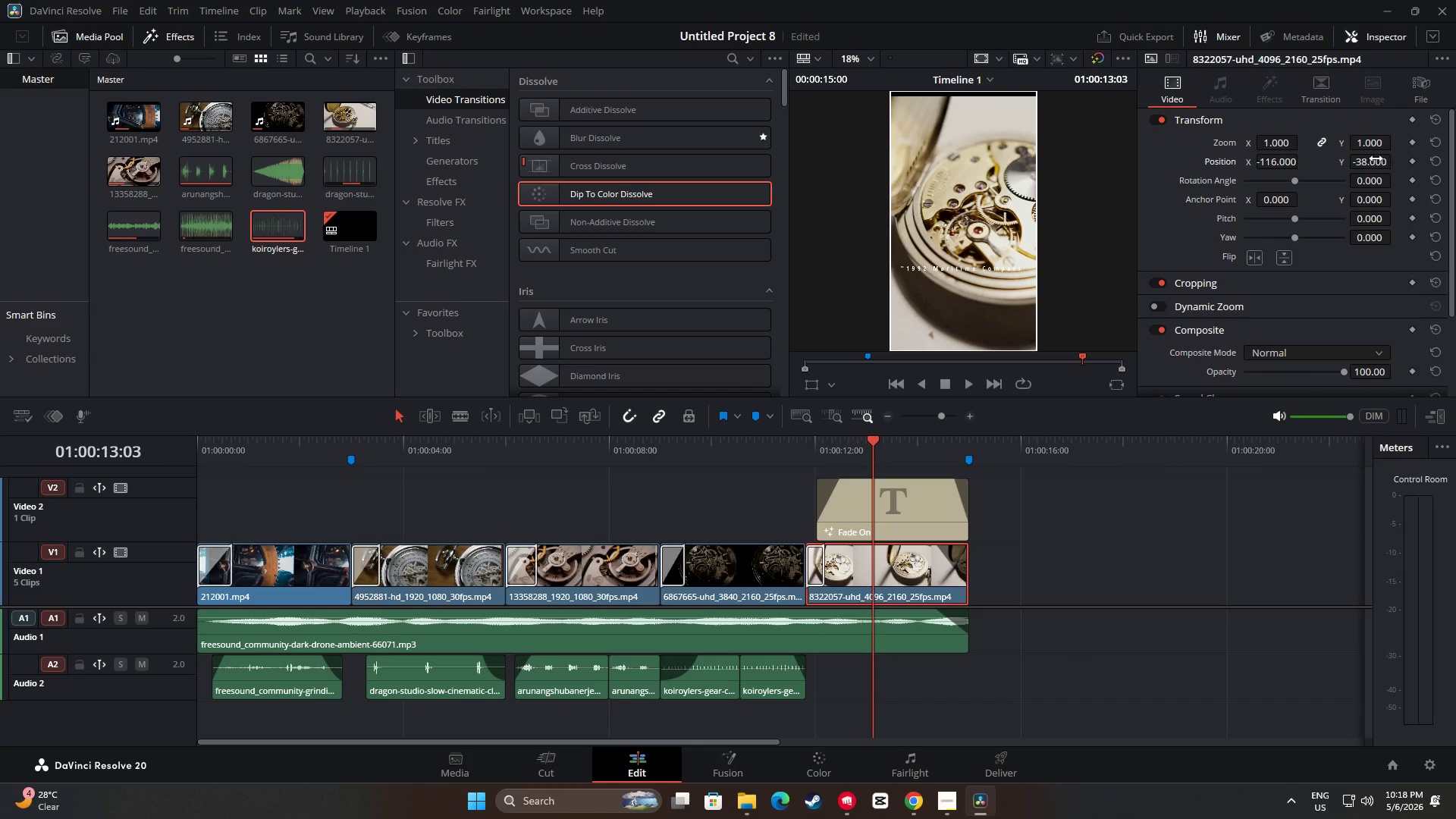 
left_click_drag(start_coordinate=[1370, 163], to_coordinate=[1399, 48])
 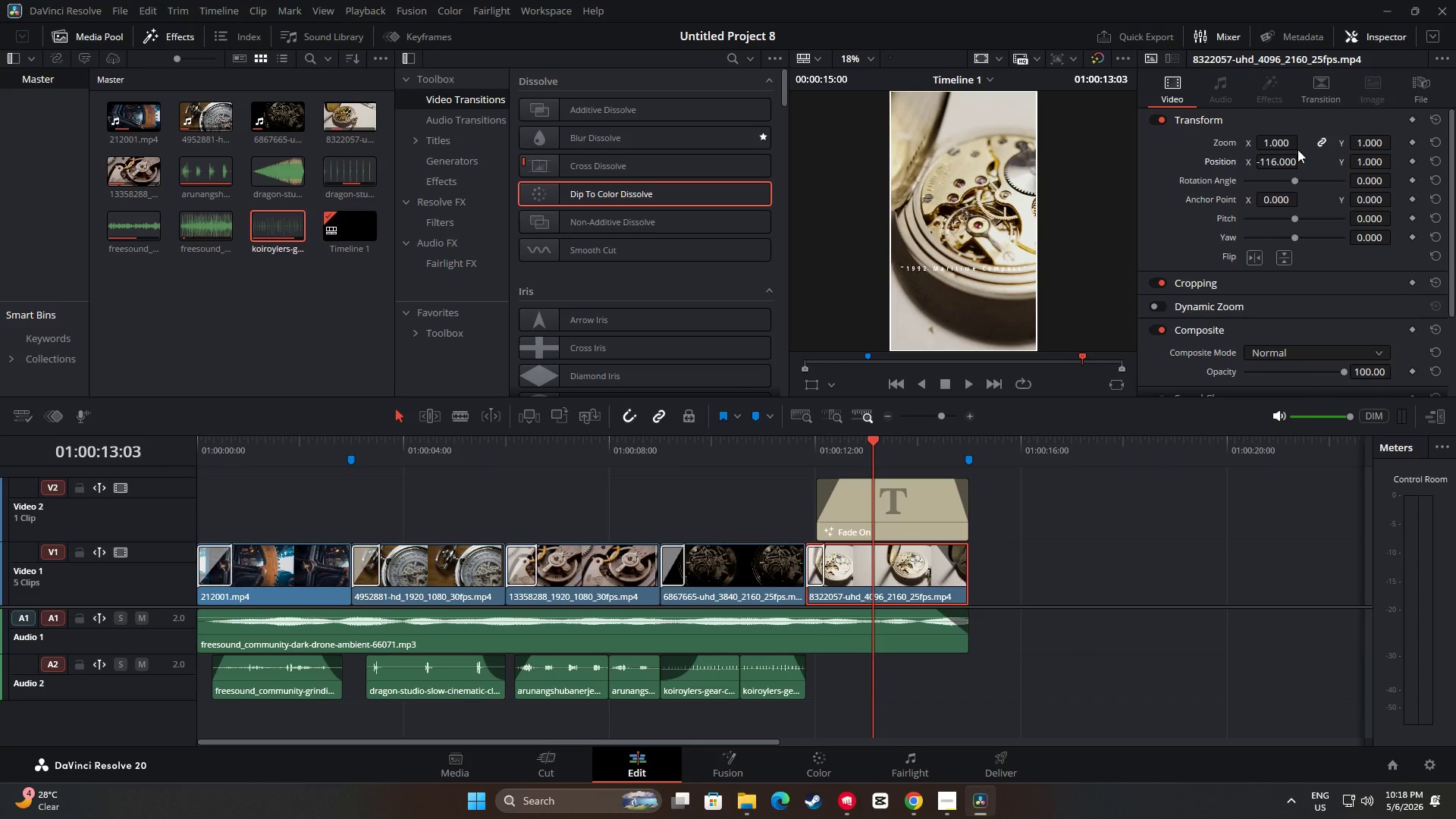 
left_click_drag(start_coordinate=[1282, 162], to_coordinate=[1279, 162])
 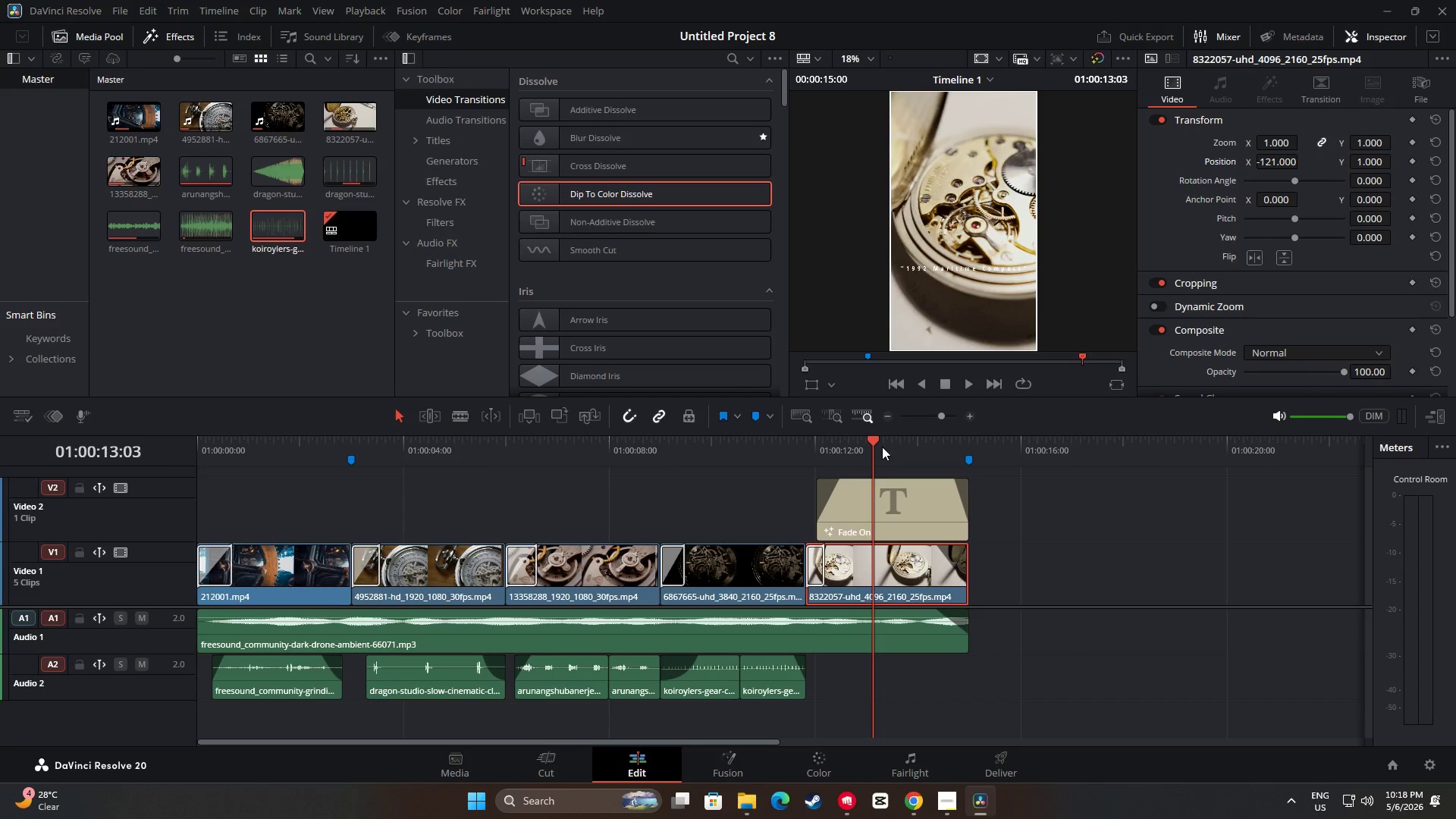 
left_click_drag(start_coordinate=[876, 440], to_coordinate=[786, 439])
 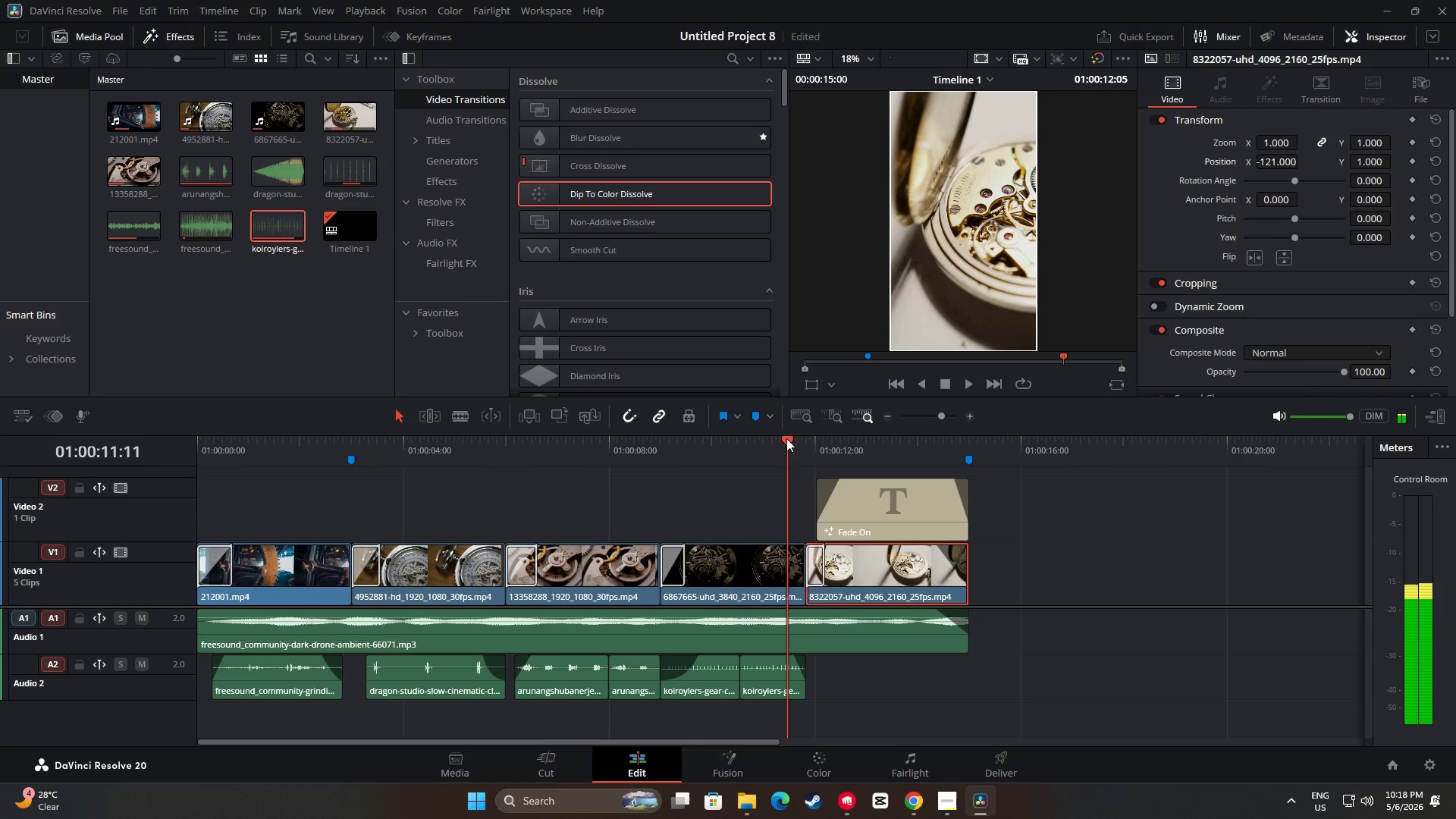 
key(Space)
 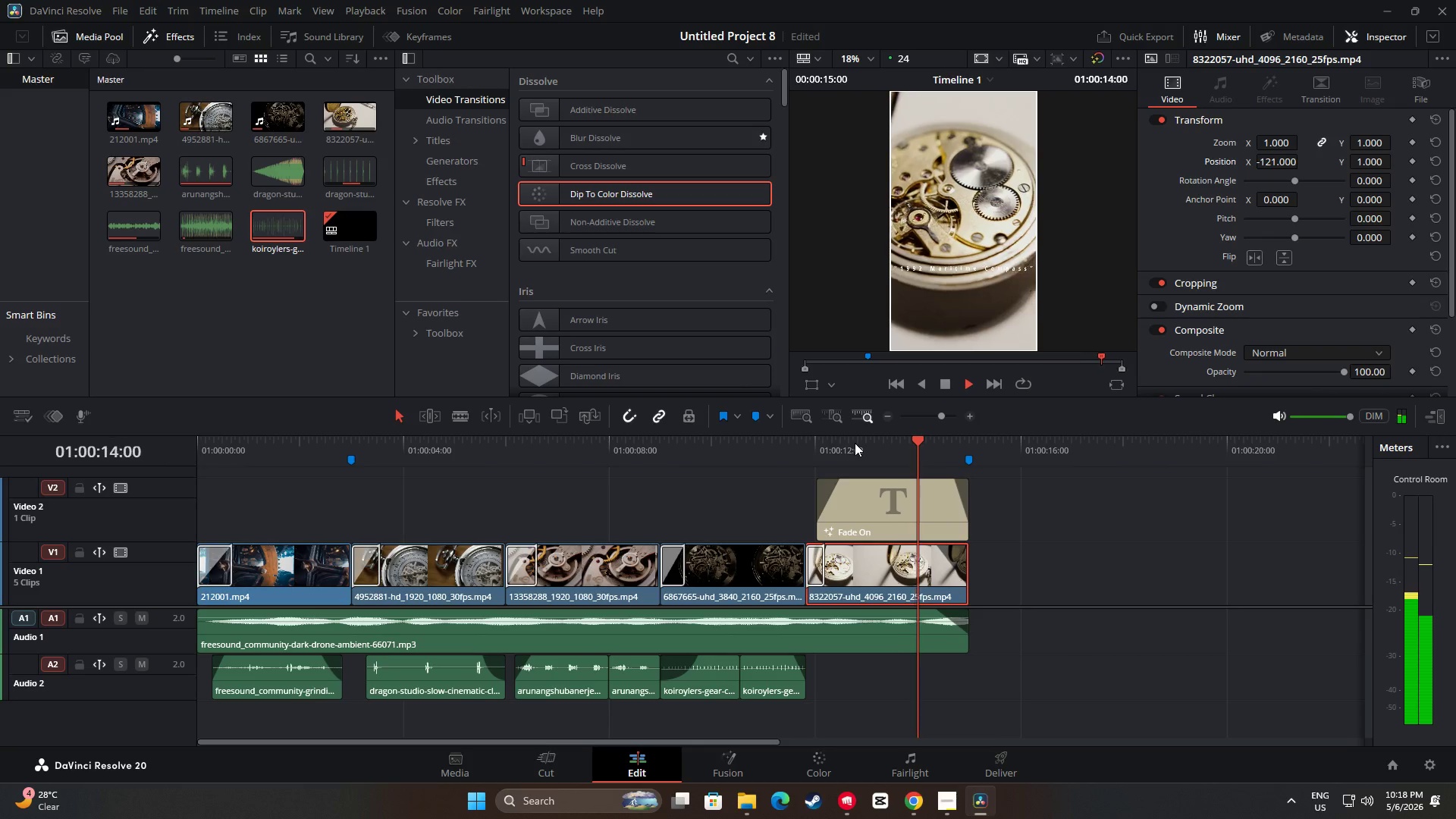 
key(Space)
 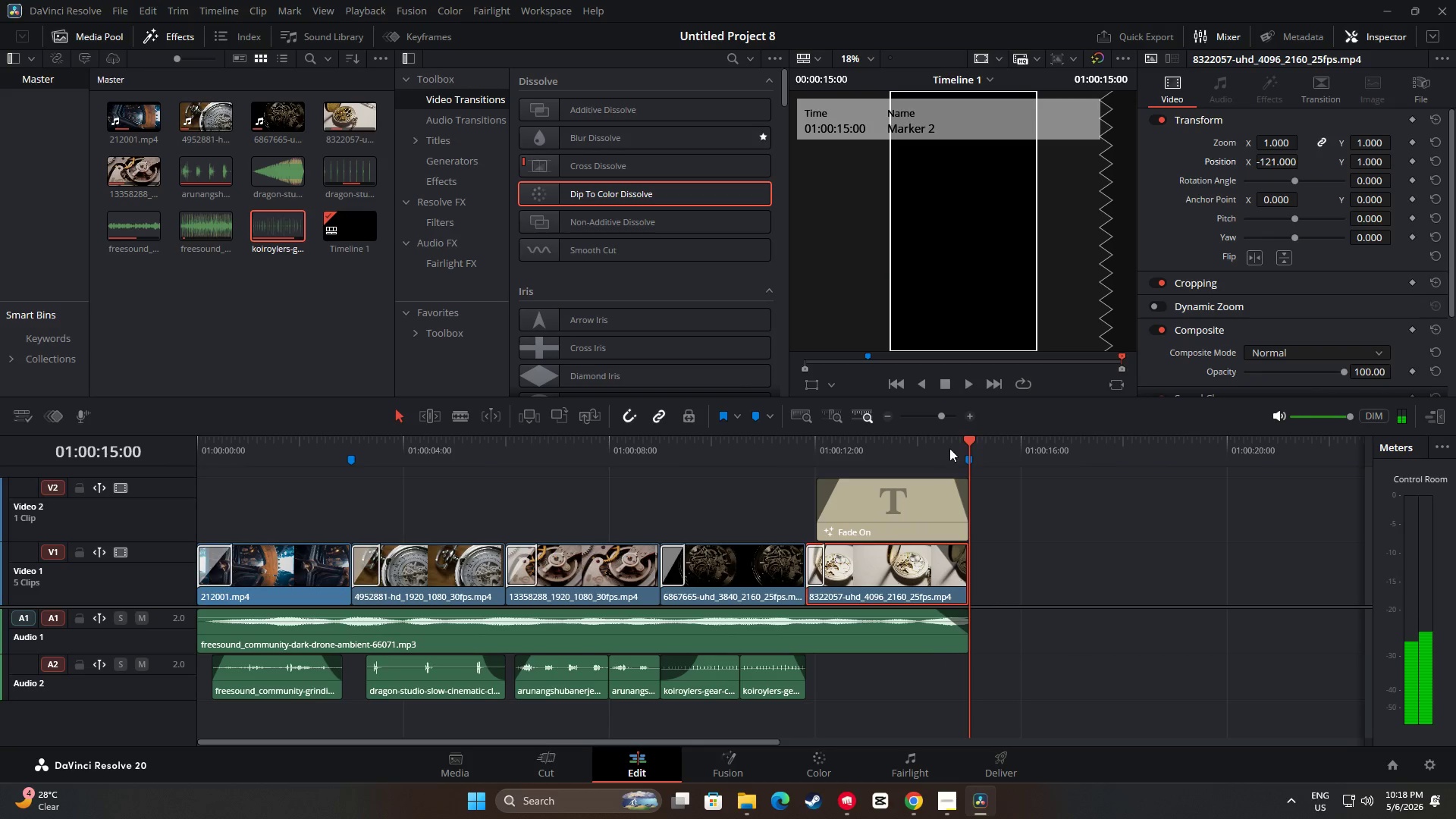 
left_click_drag(start_coordinate=[967, 441], to_coordinate=[775, 449])
 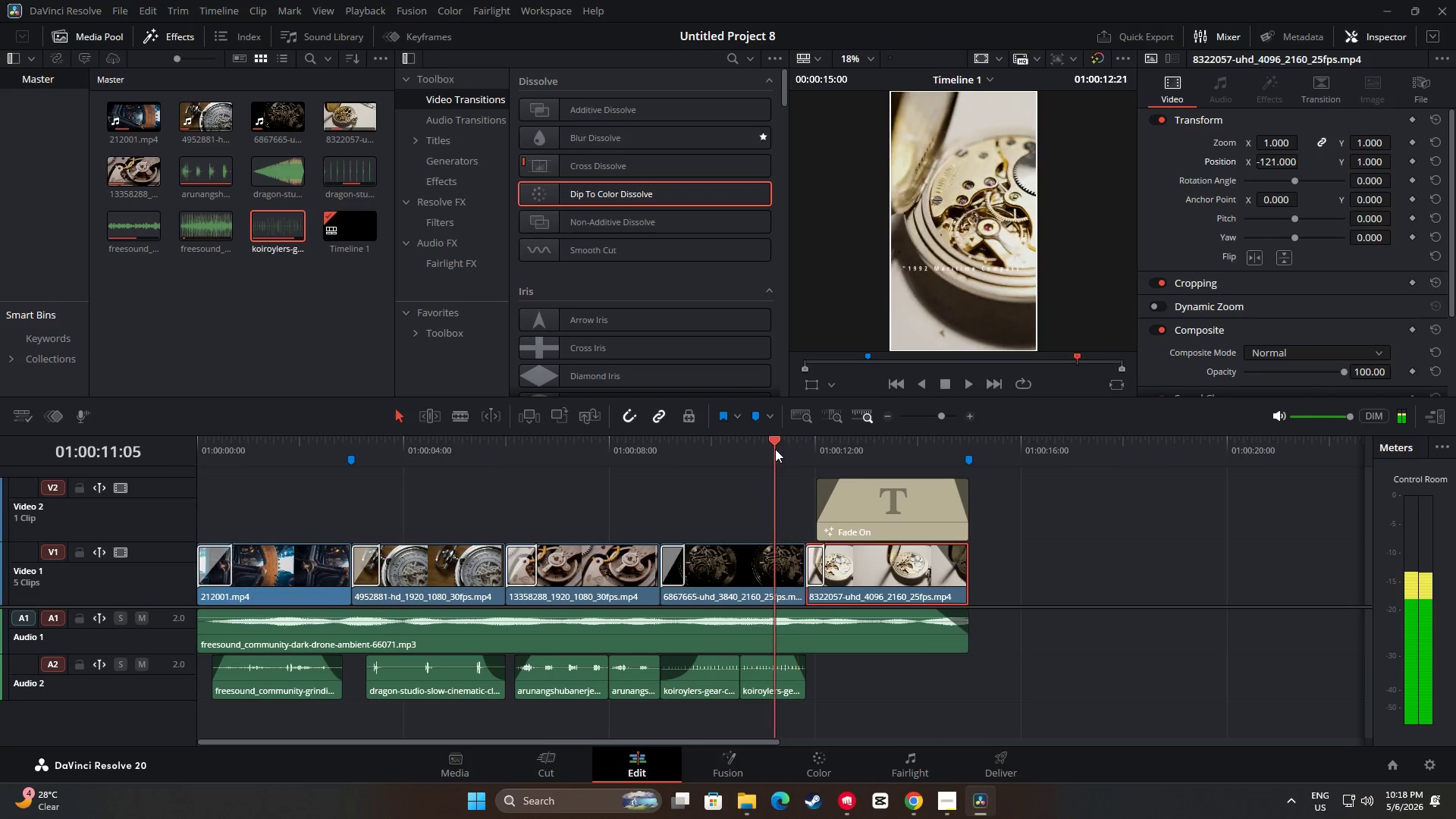 
key(Space)
 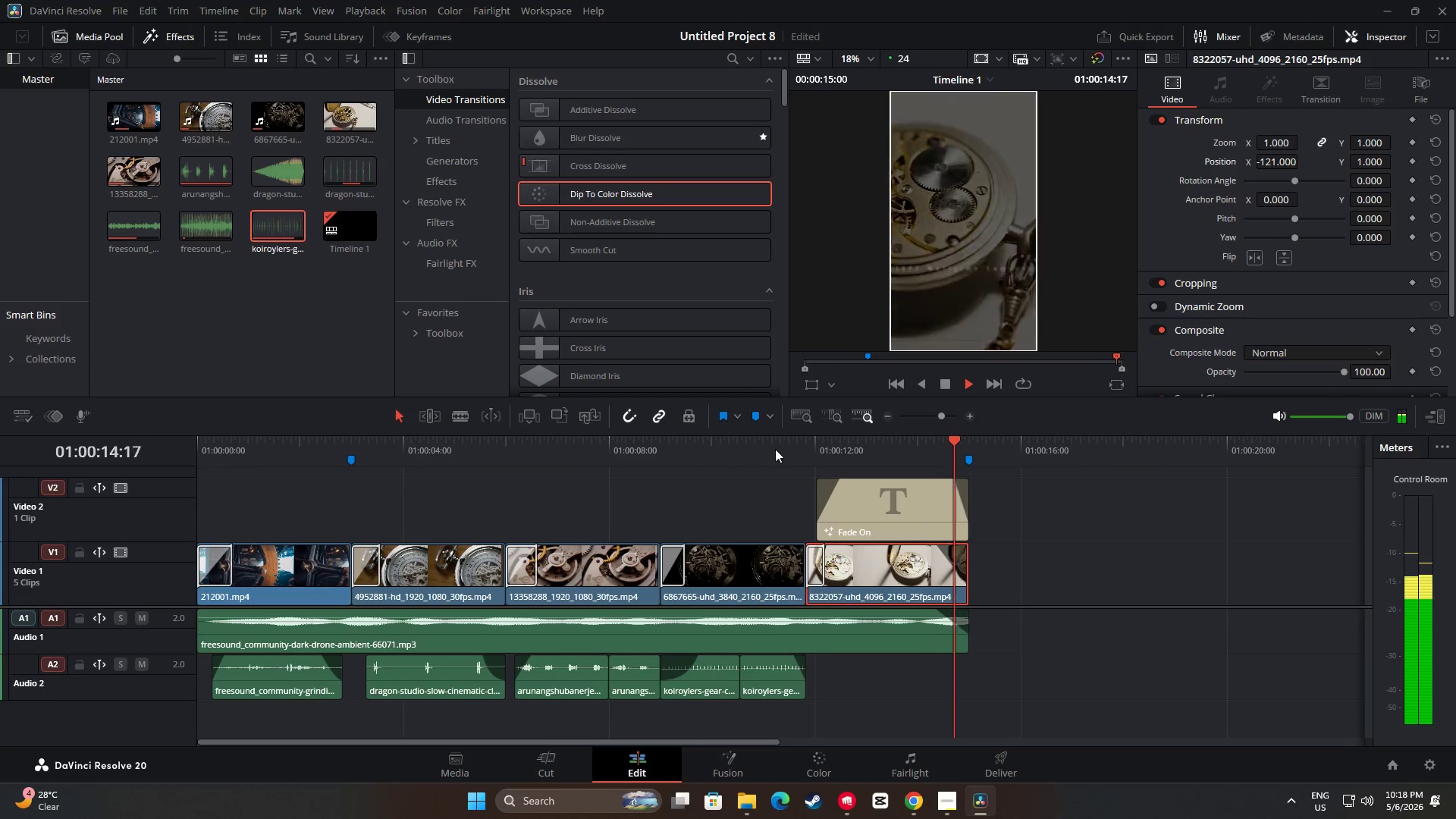 
wait(5.03)
 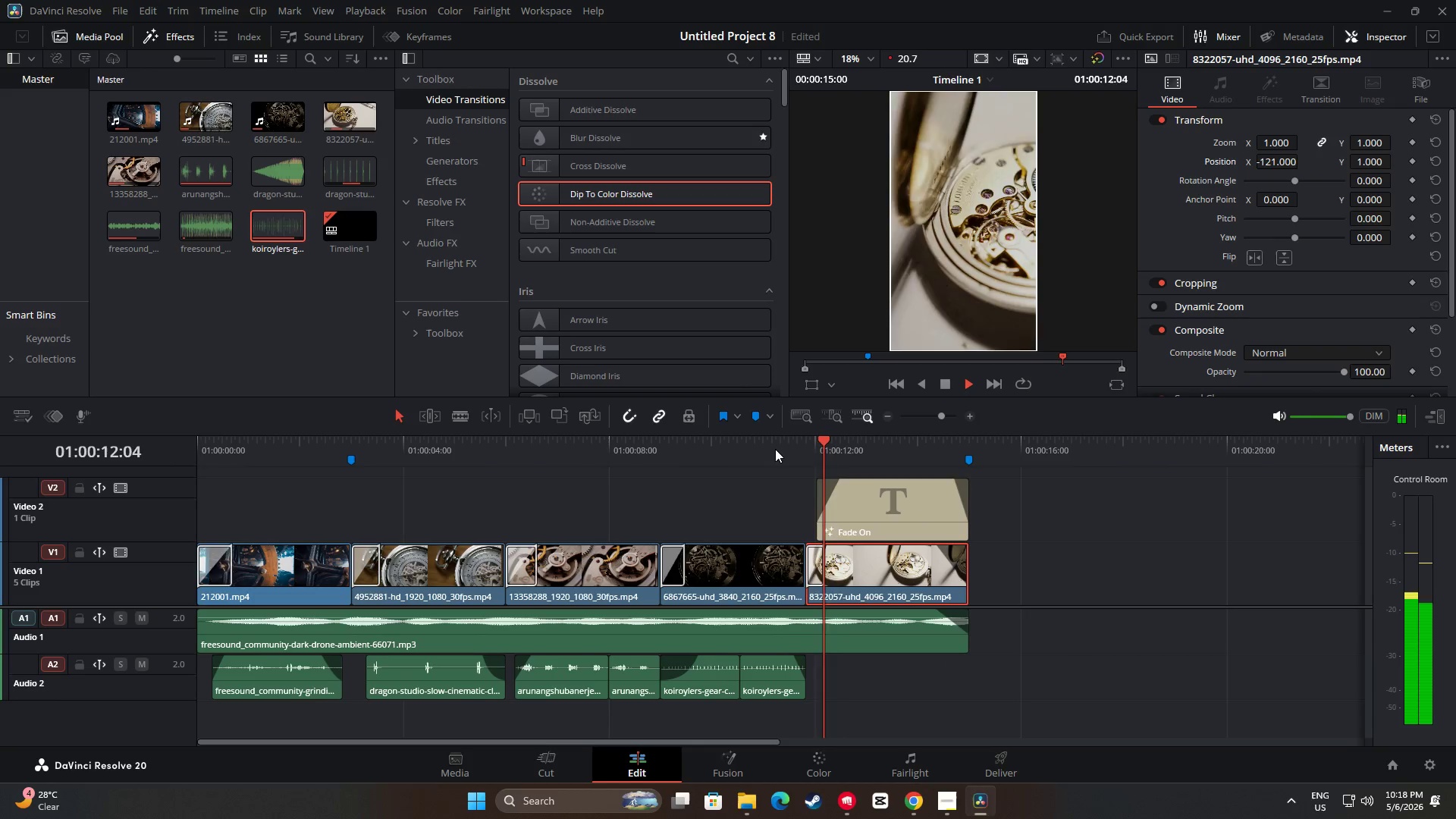 
left_click_drag(start_coordinate=[968, 439], to_coordinate=[750, 451])
 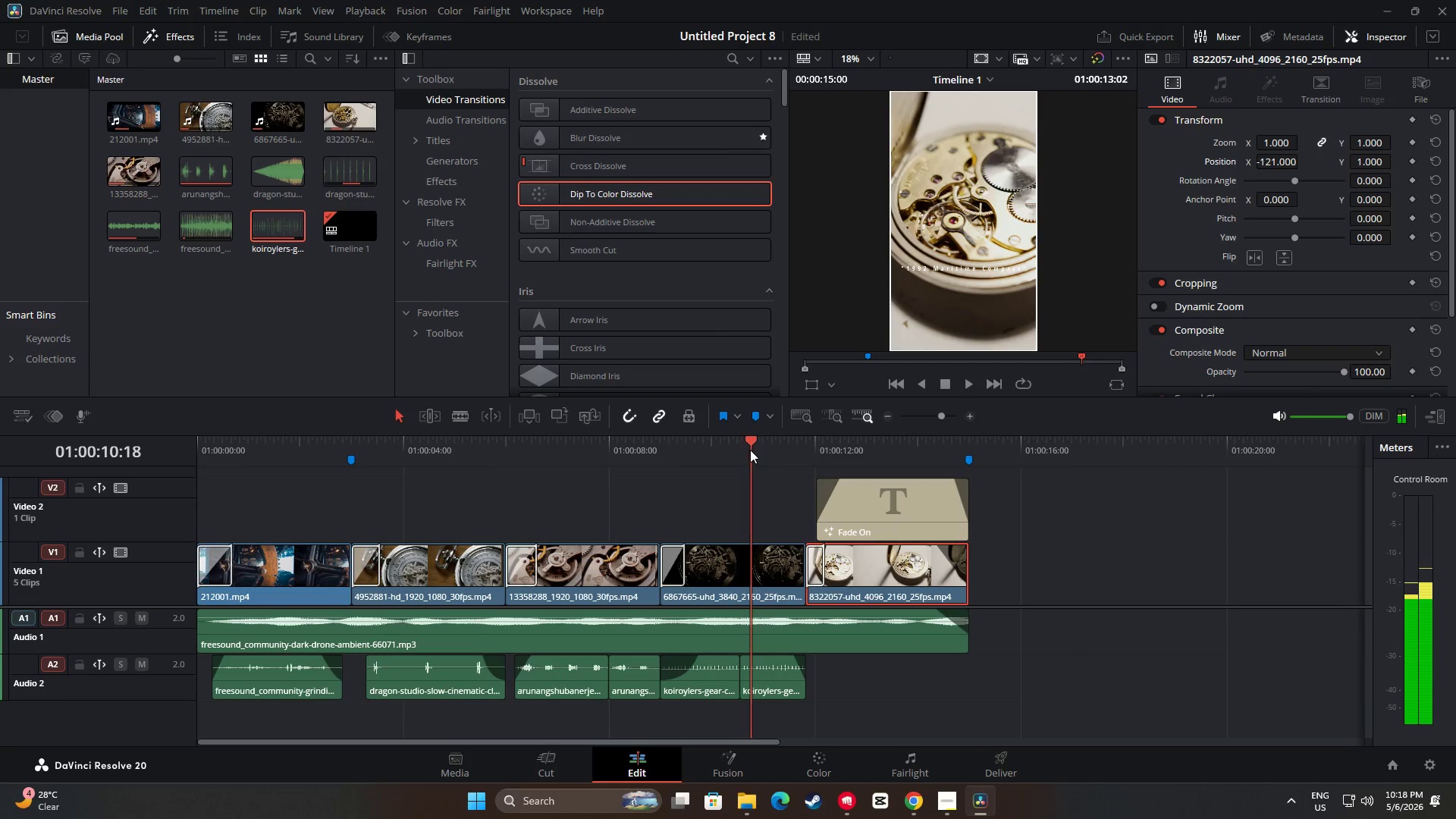 
key(Space)
 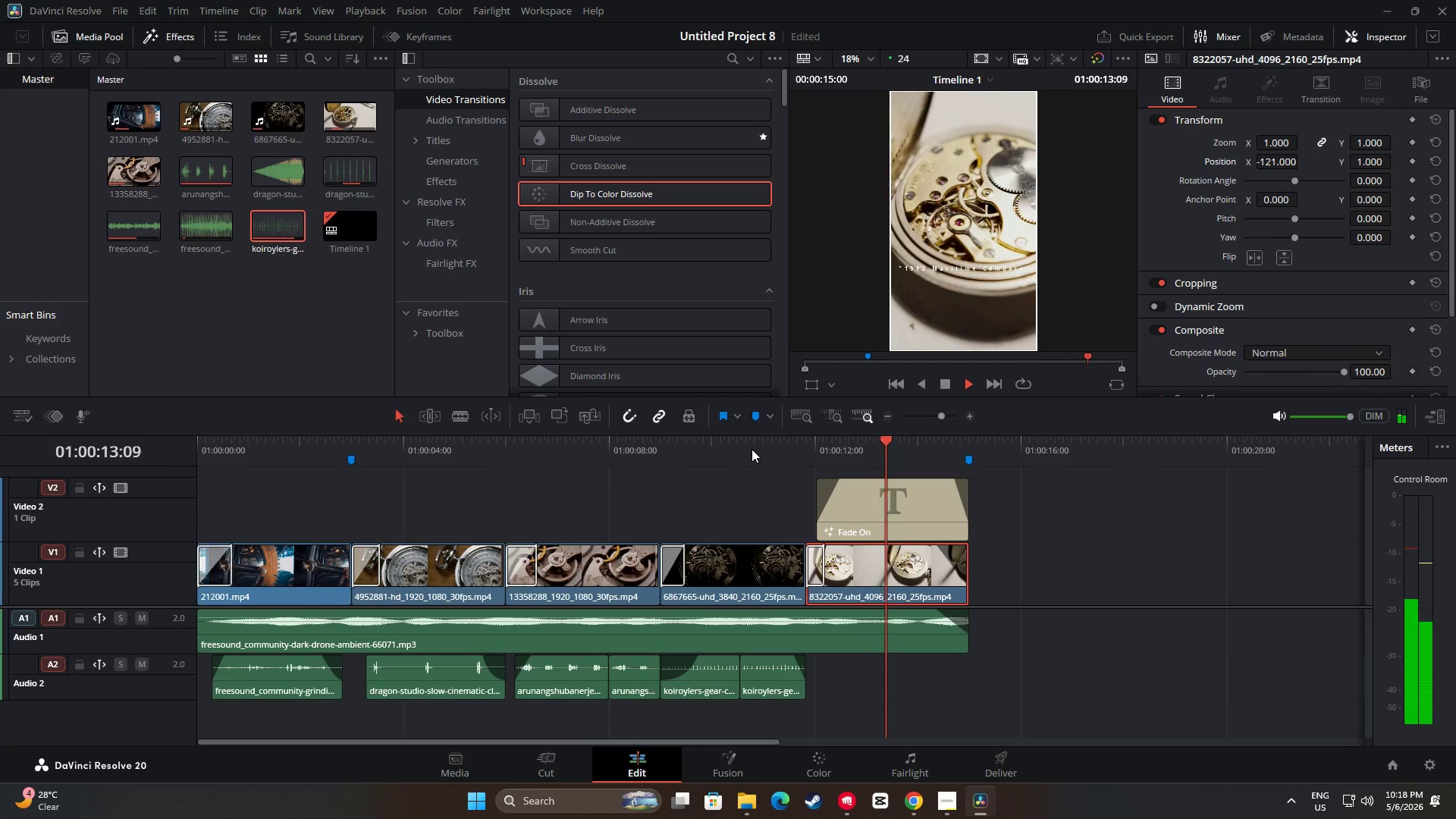 
key(Space)
 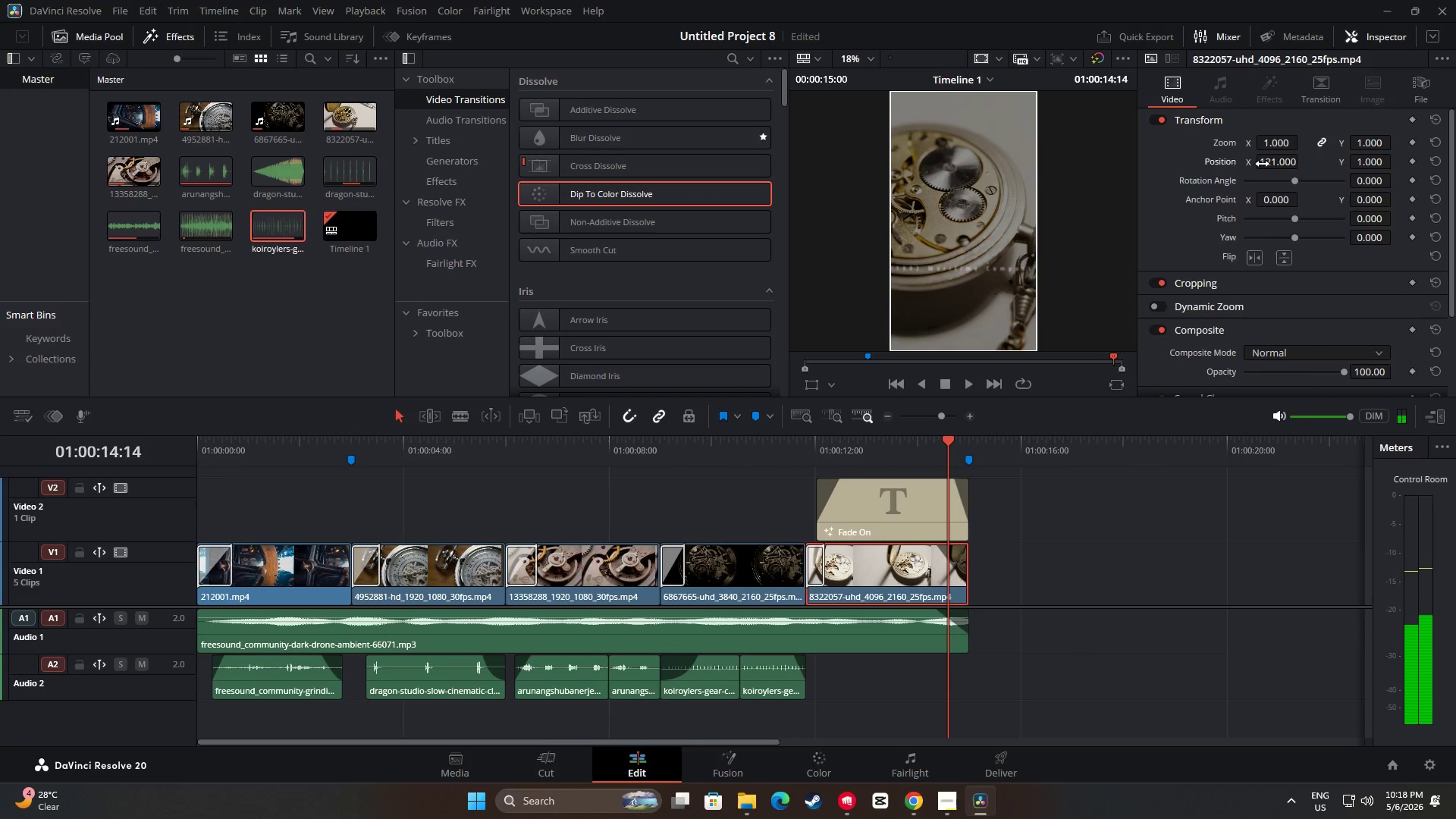 
left_click_drag(start_coordinate=[1274, 165], to_coordinate=[1339, 171])
 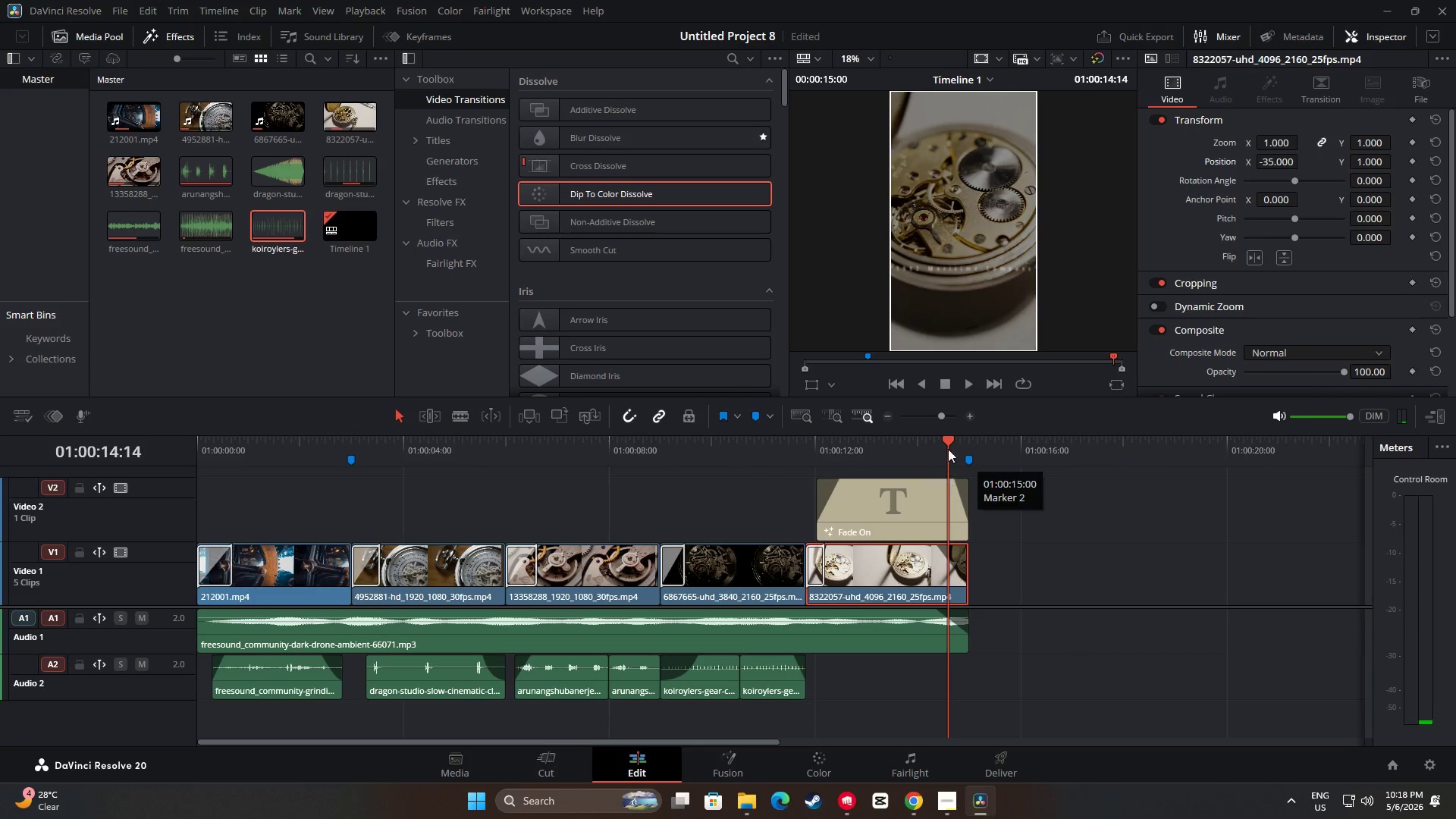 
left_click_drag(start_coordinate=[951, 440], to_coordinate=[784, 443])
 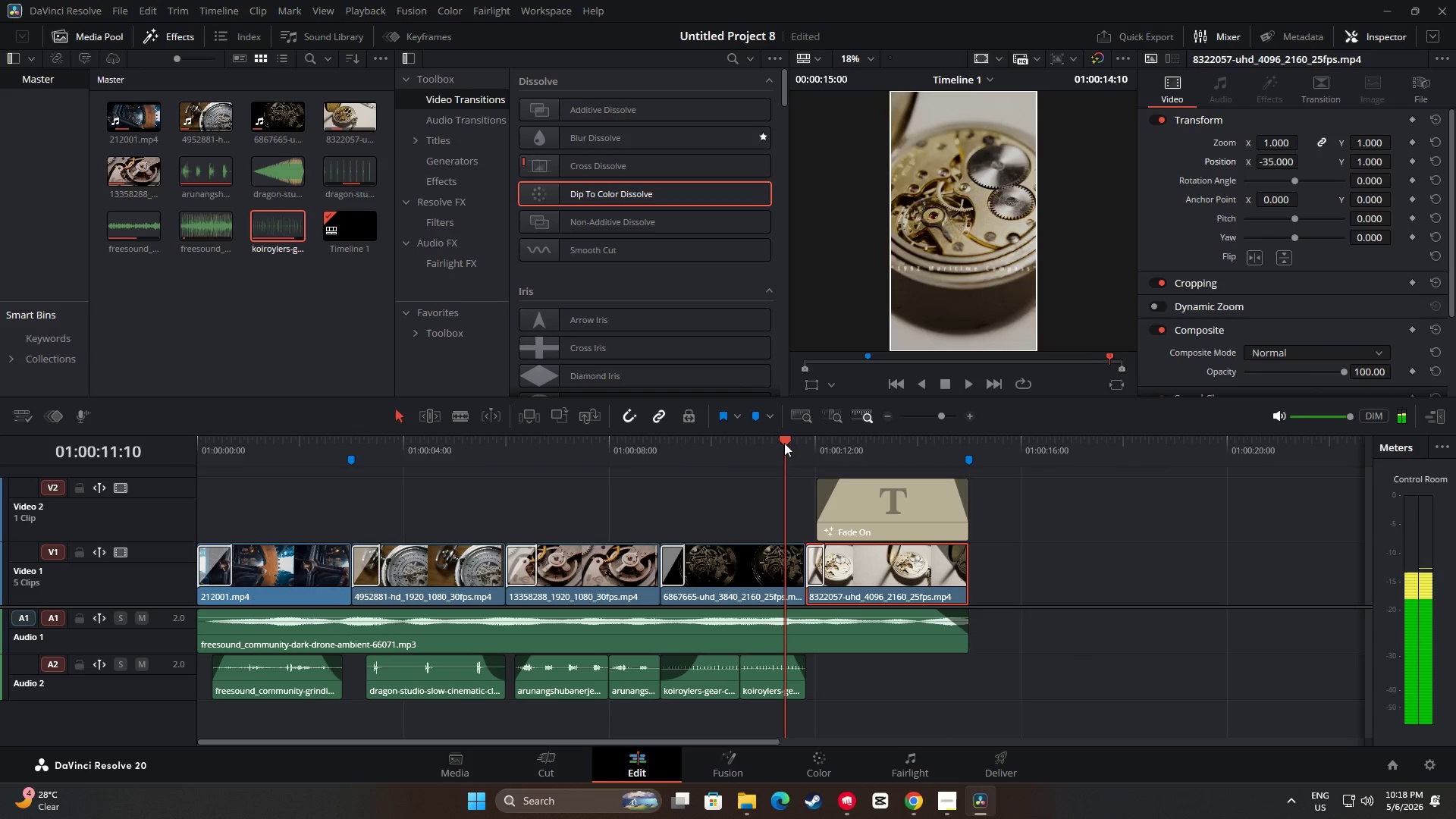 
key(Space)
 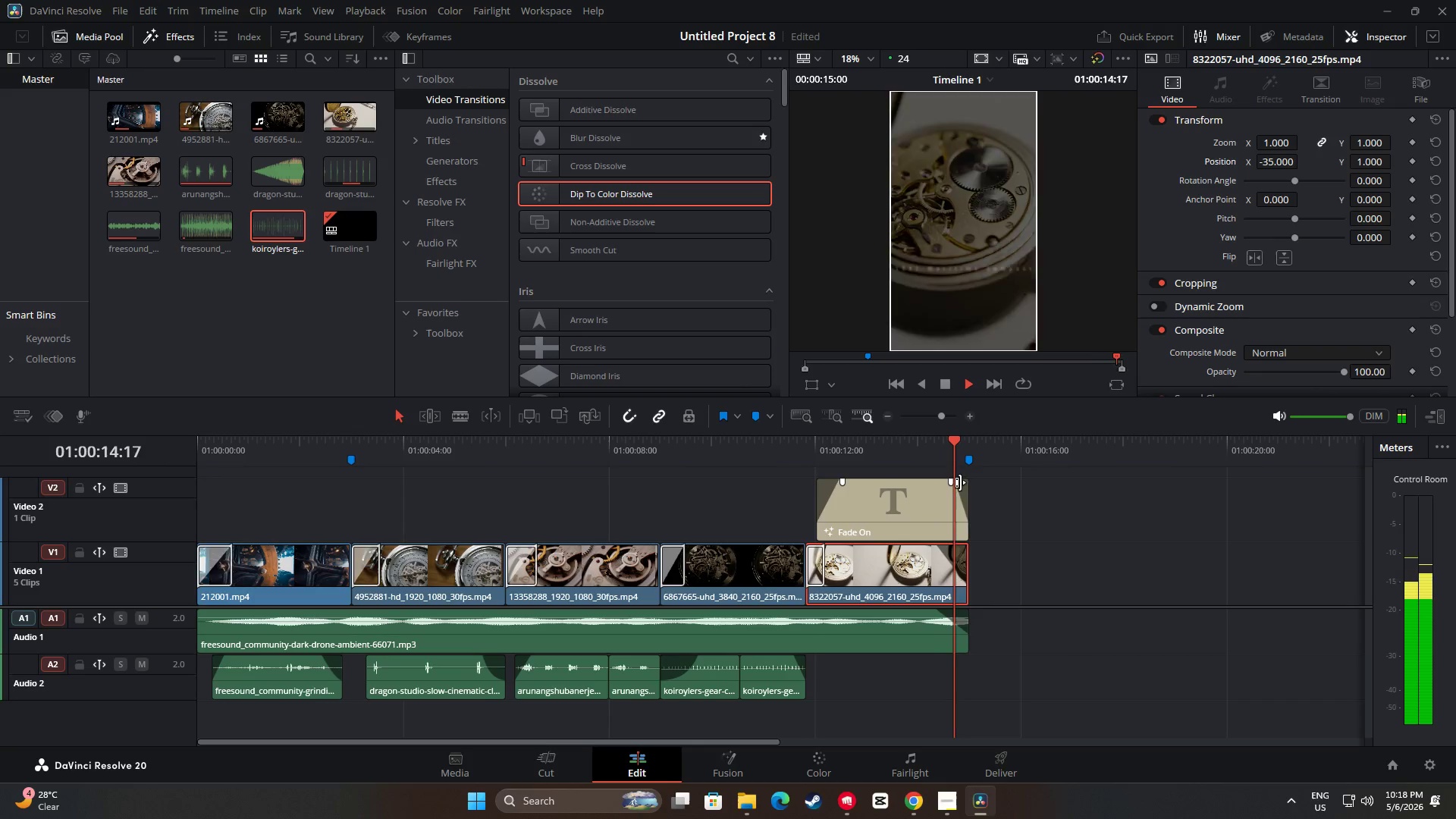 
left_click_drag(start_coordinate=[963, 441], to_coordinate=[772, 435])
 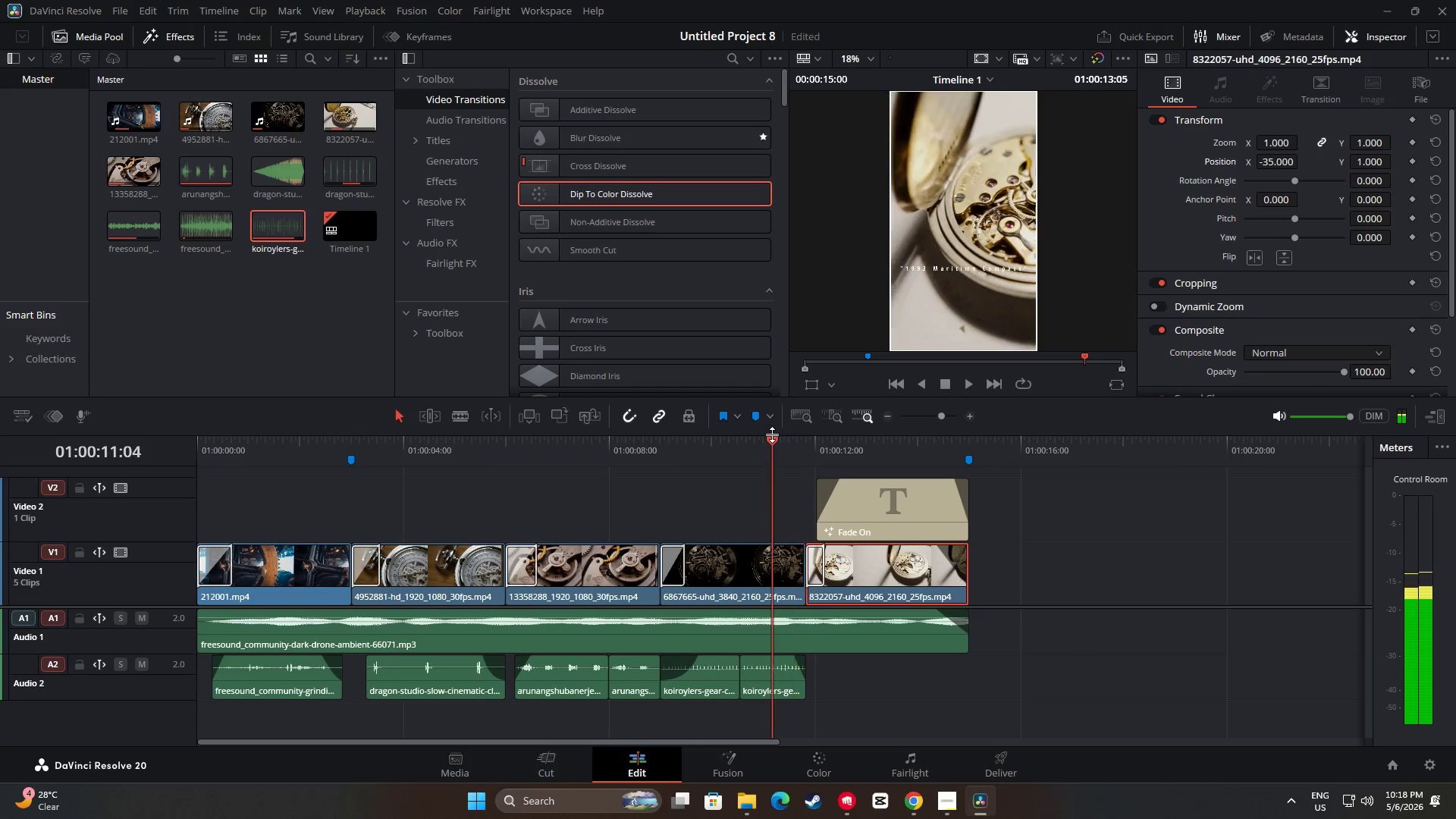 
key(Space)
 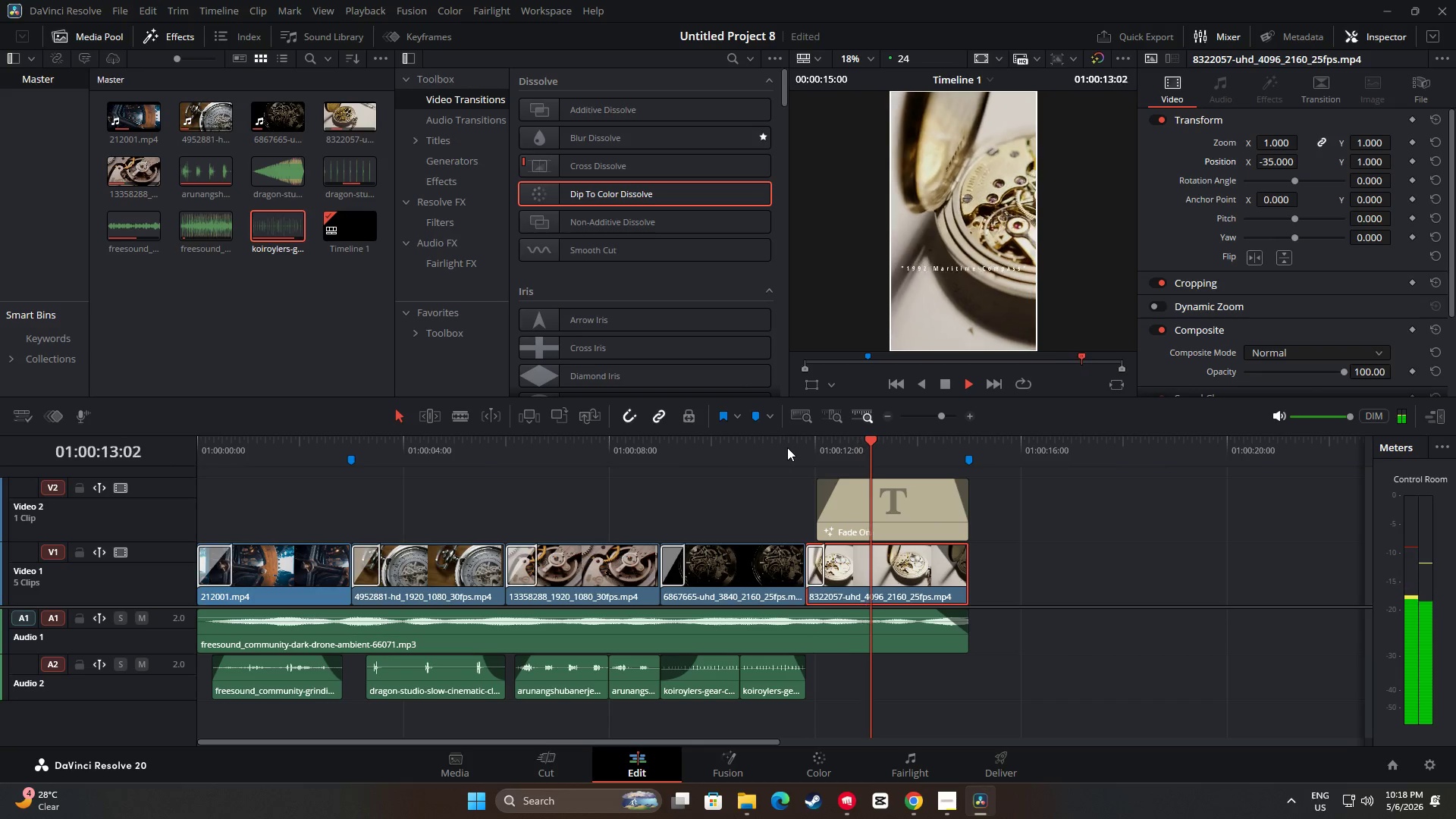 
key(Space)
 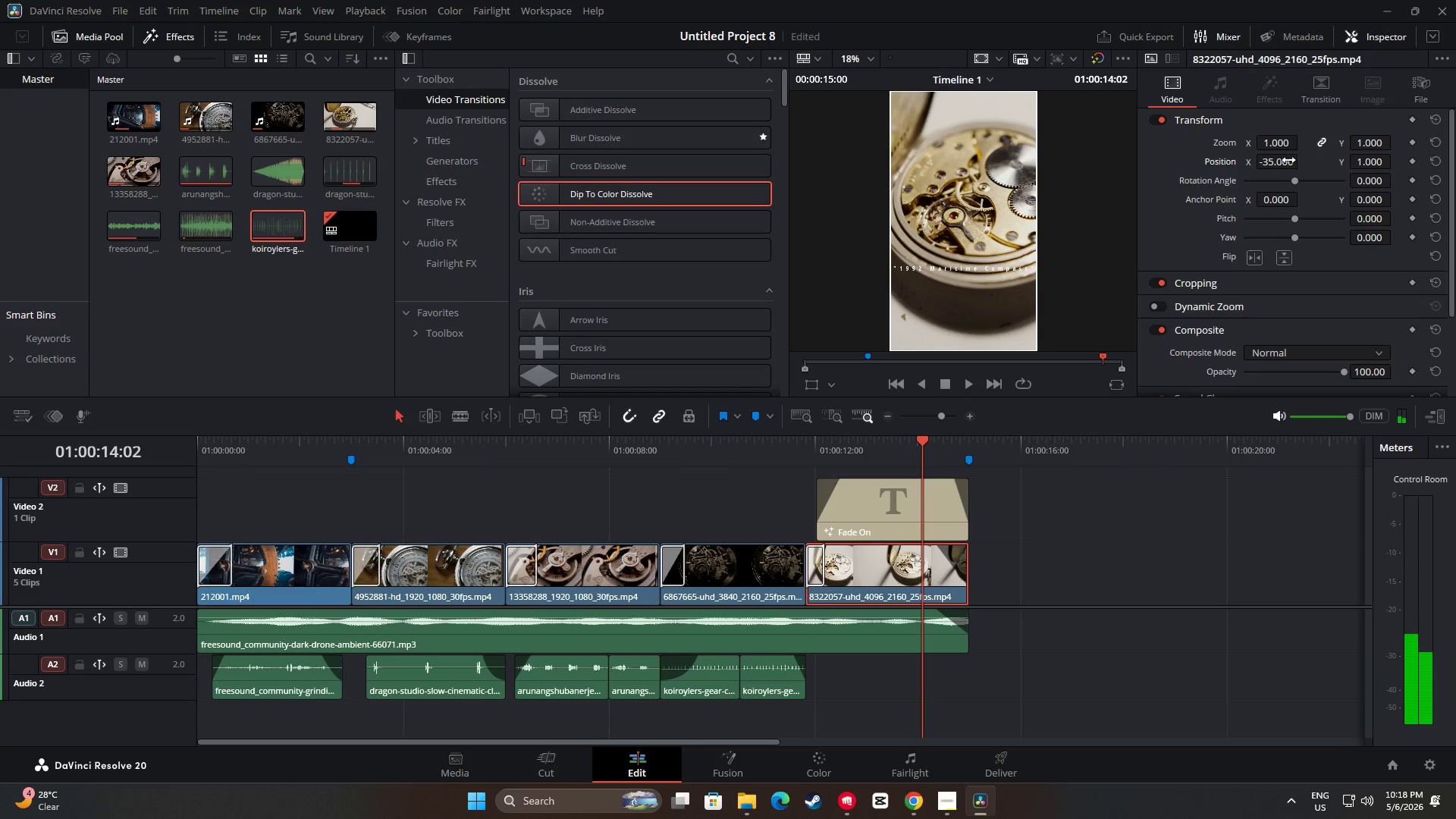 
left_click_drag(start_coordinate=[1285, 162], to_coordinate=[1273, 163])
 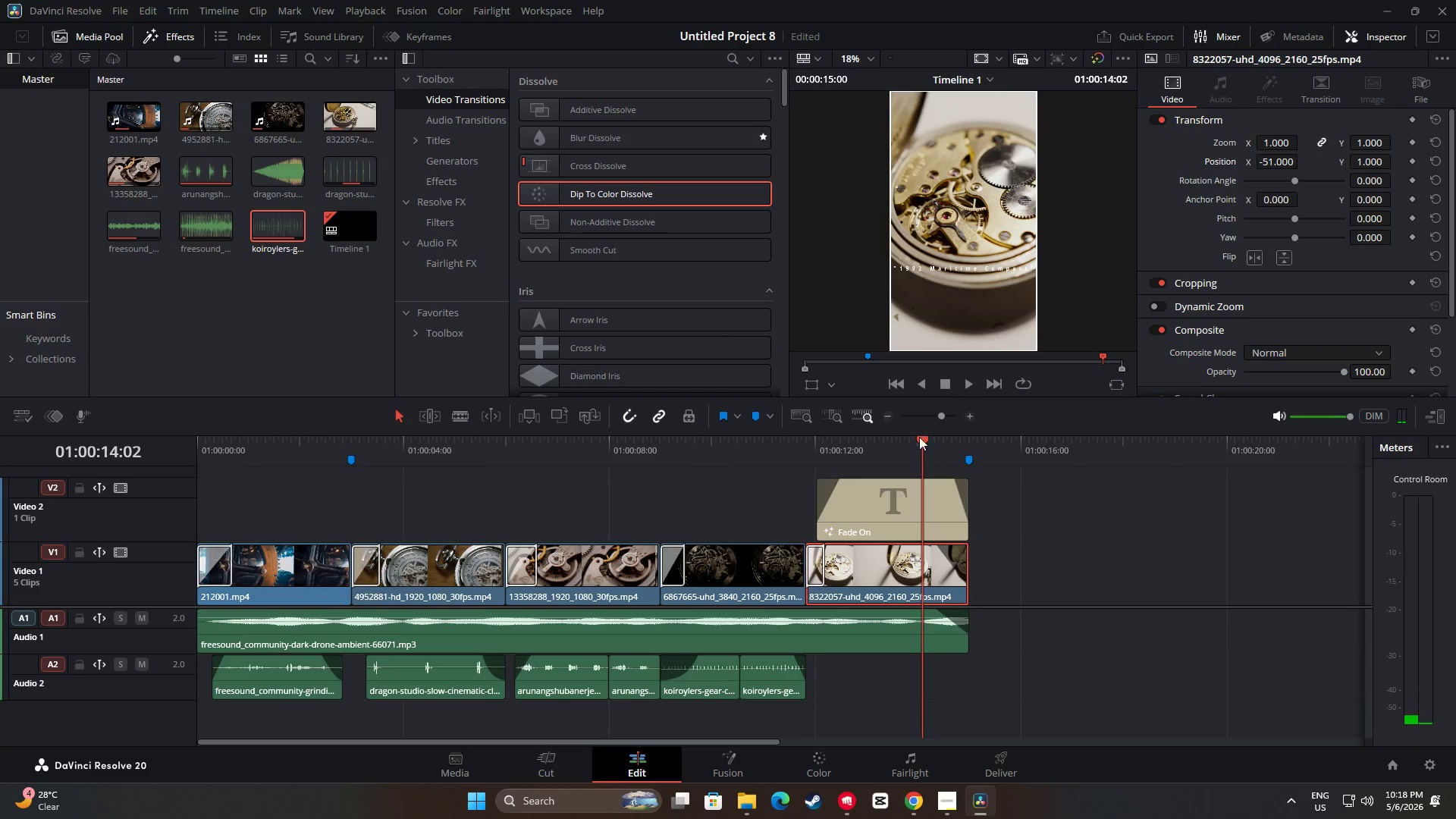 
left_click_drag(start_coordinate=[920, 440], to_coordinate=[751, 438])
 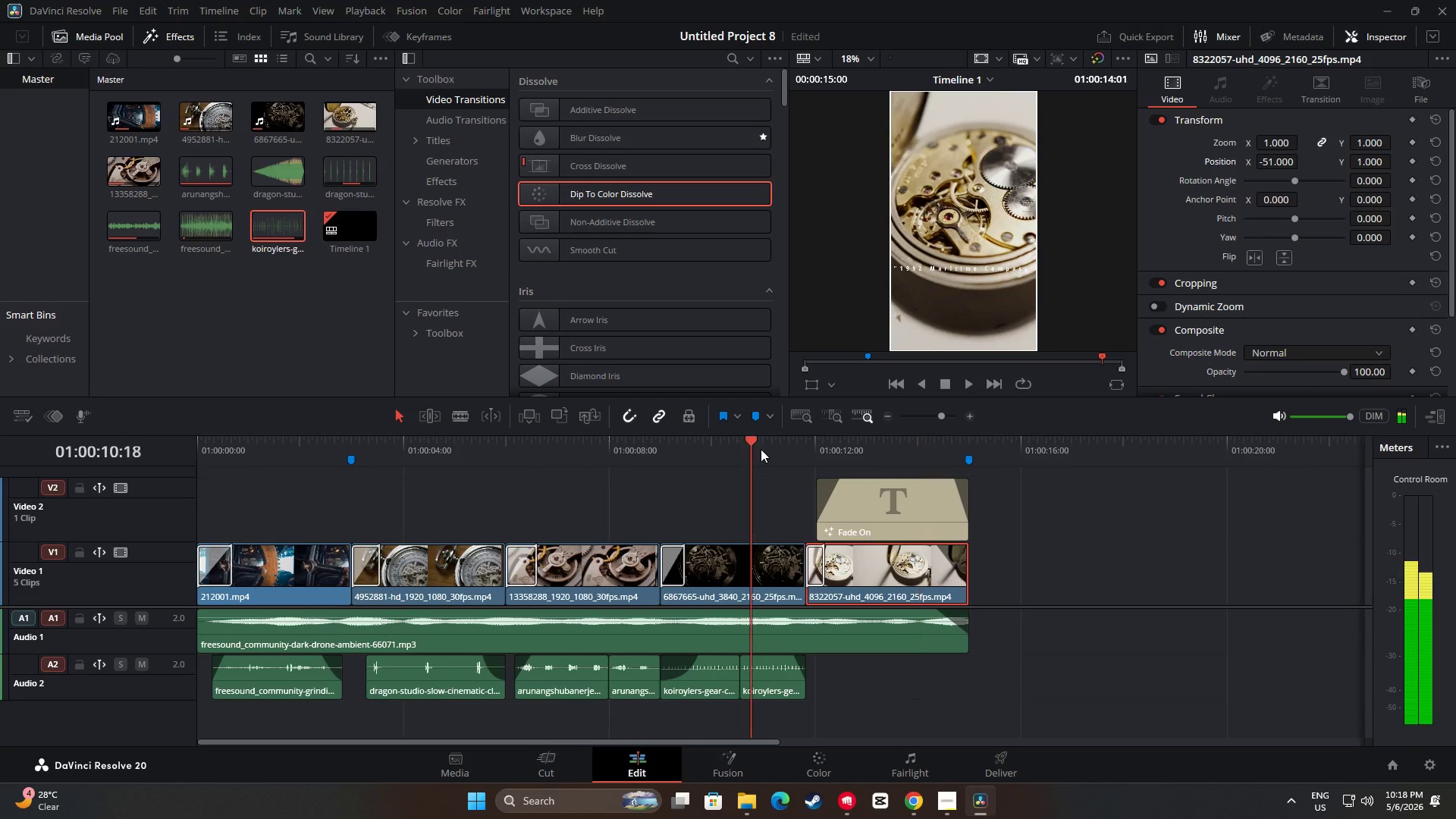 
key(Space)
 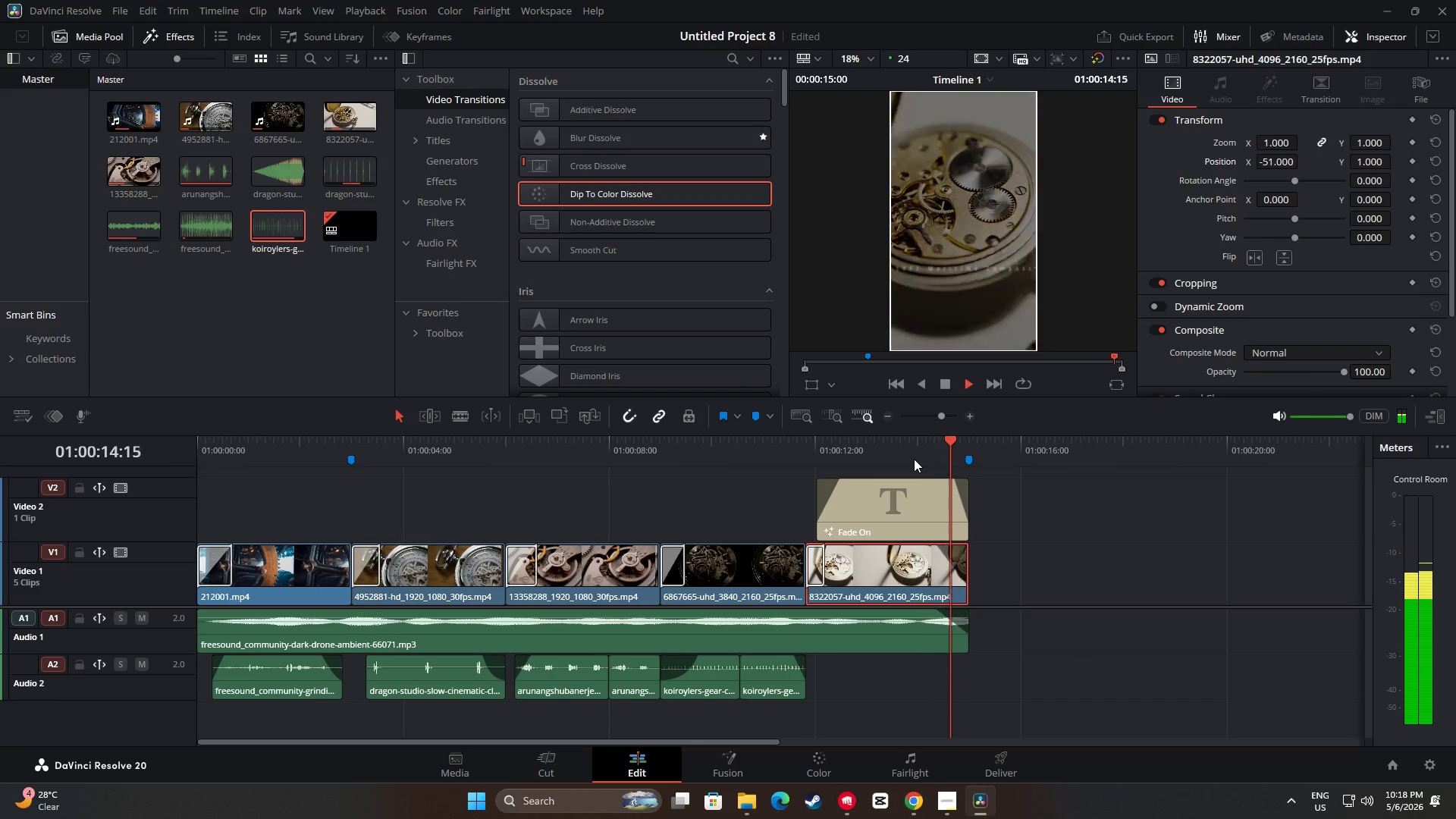 
wait(5.48)
 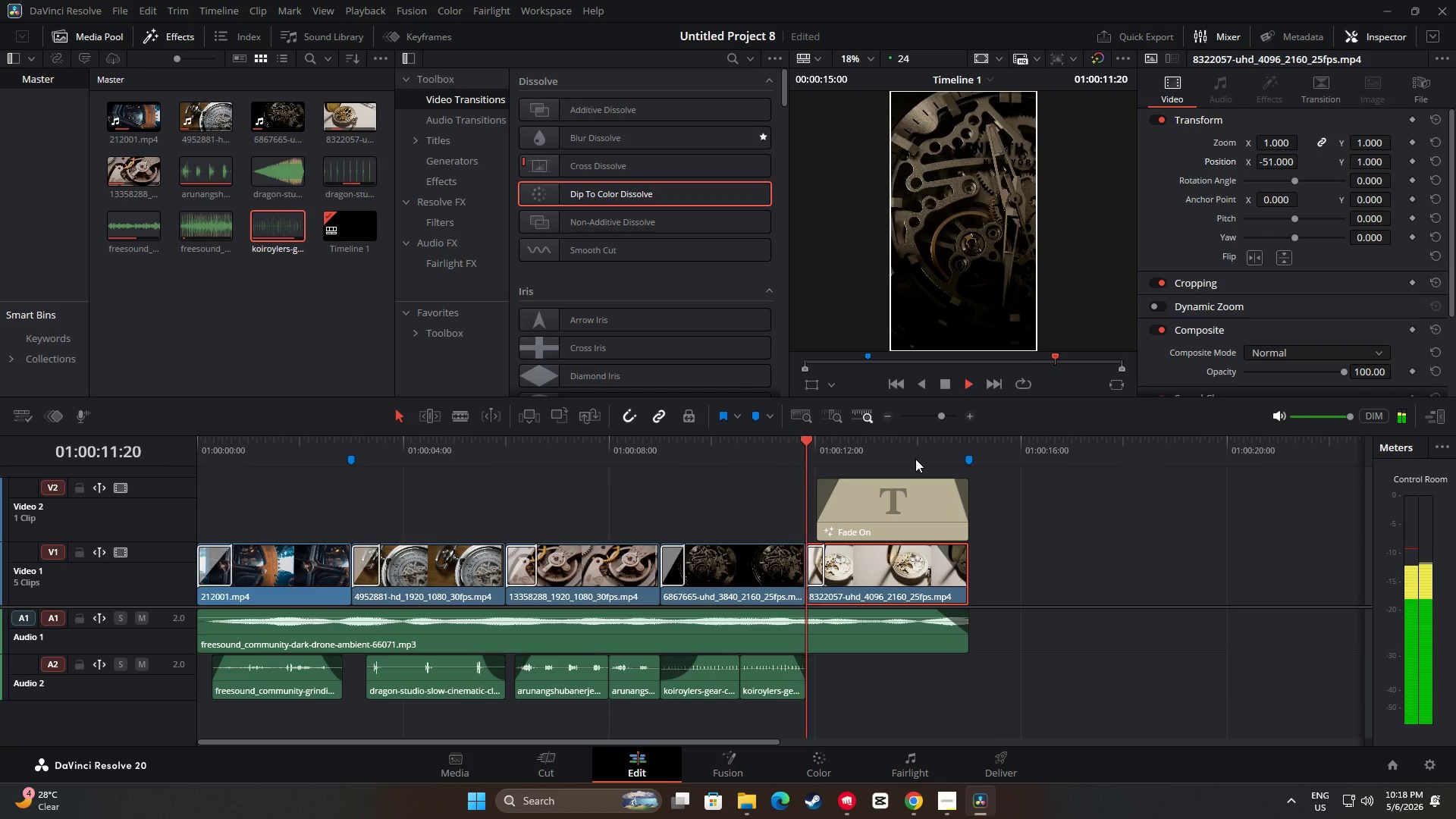 
left_click_drag(start_coordinate=[967, 440], to_coordinate=[780, 445])
 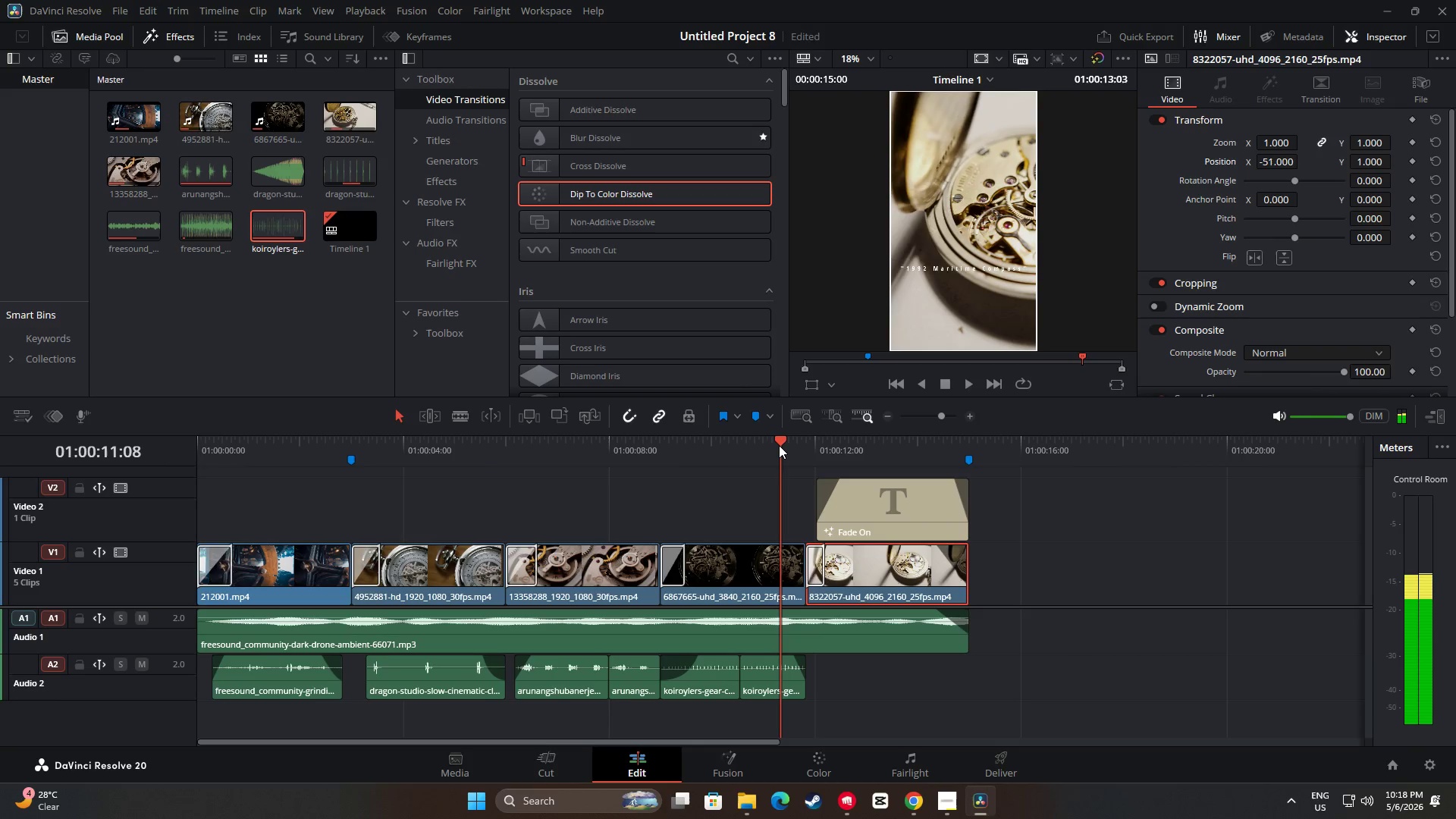 
key(Space)
 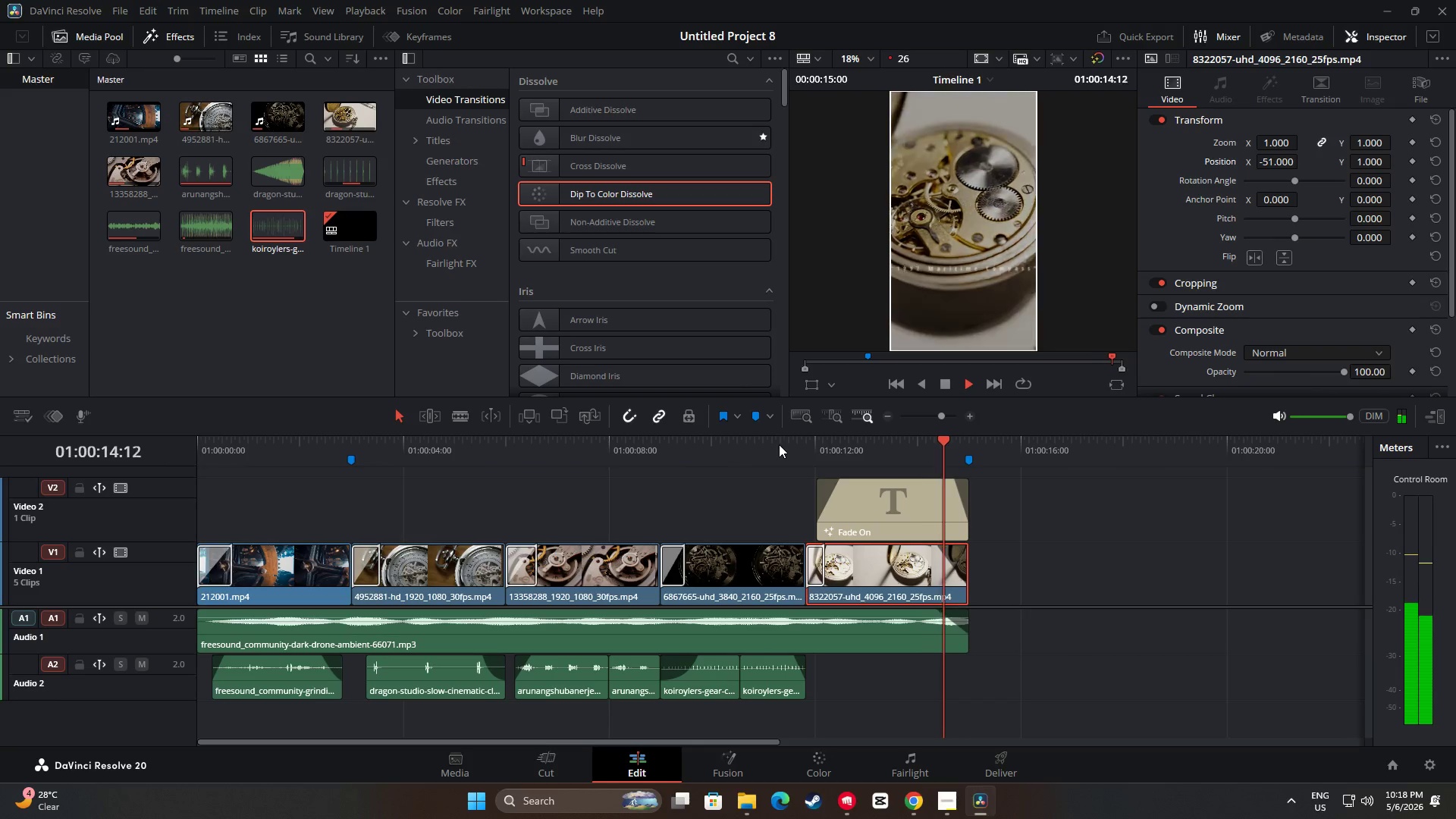 
left_click_drag(start_coordinate=[965, 441], to_coordinate=[751, 436])
 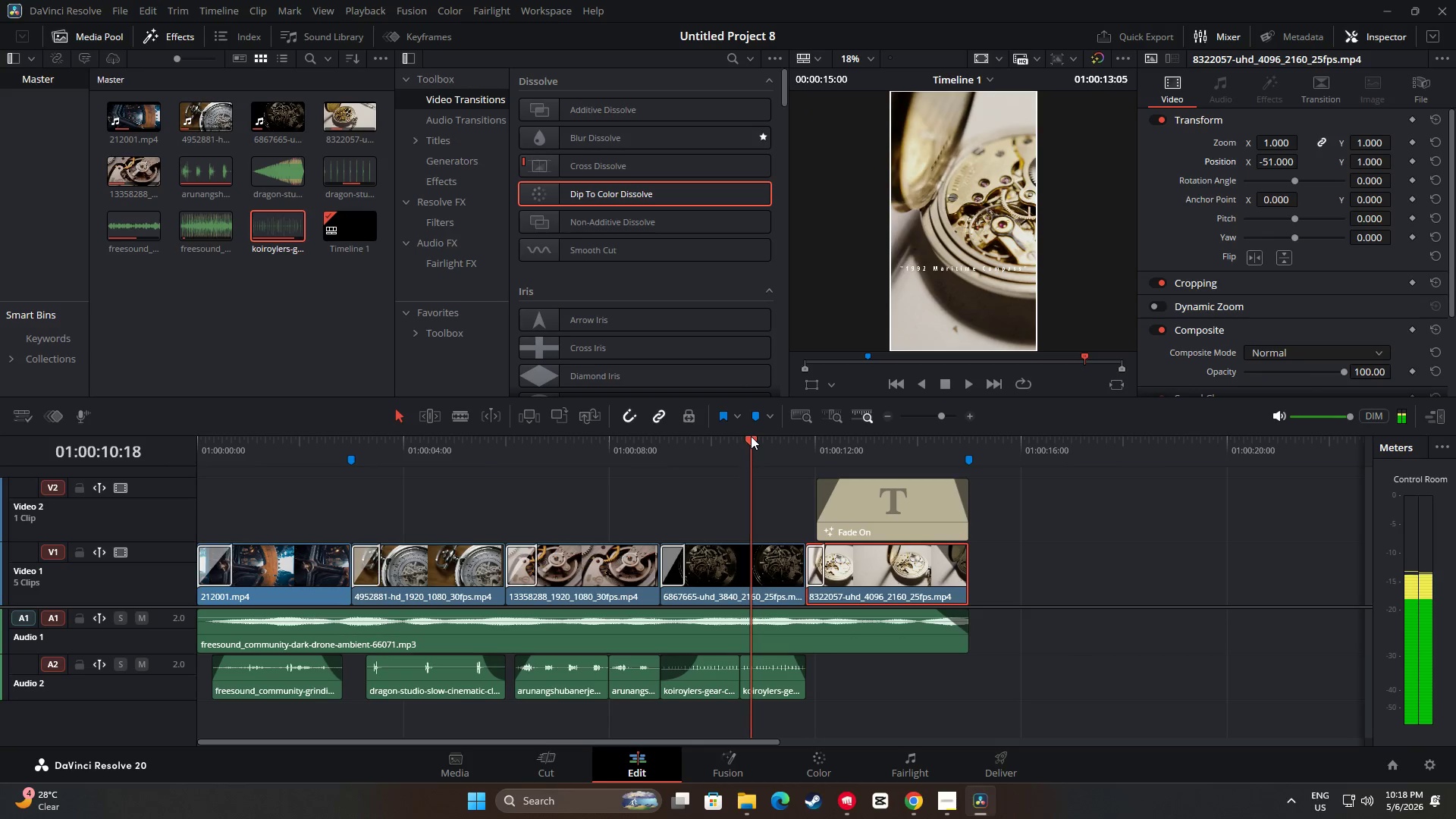 
key(Space)
 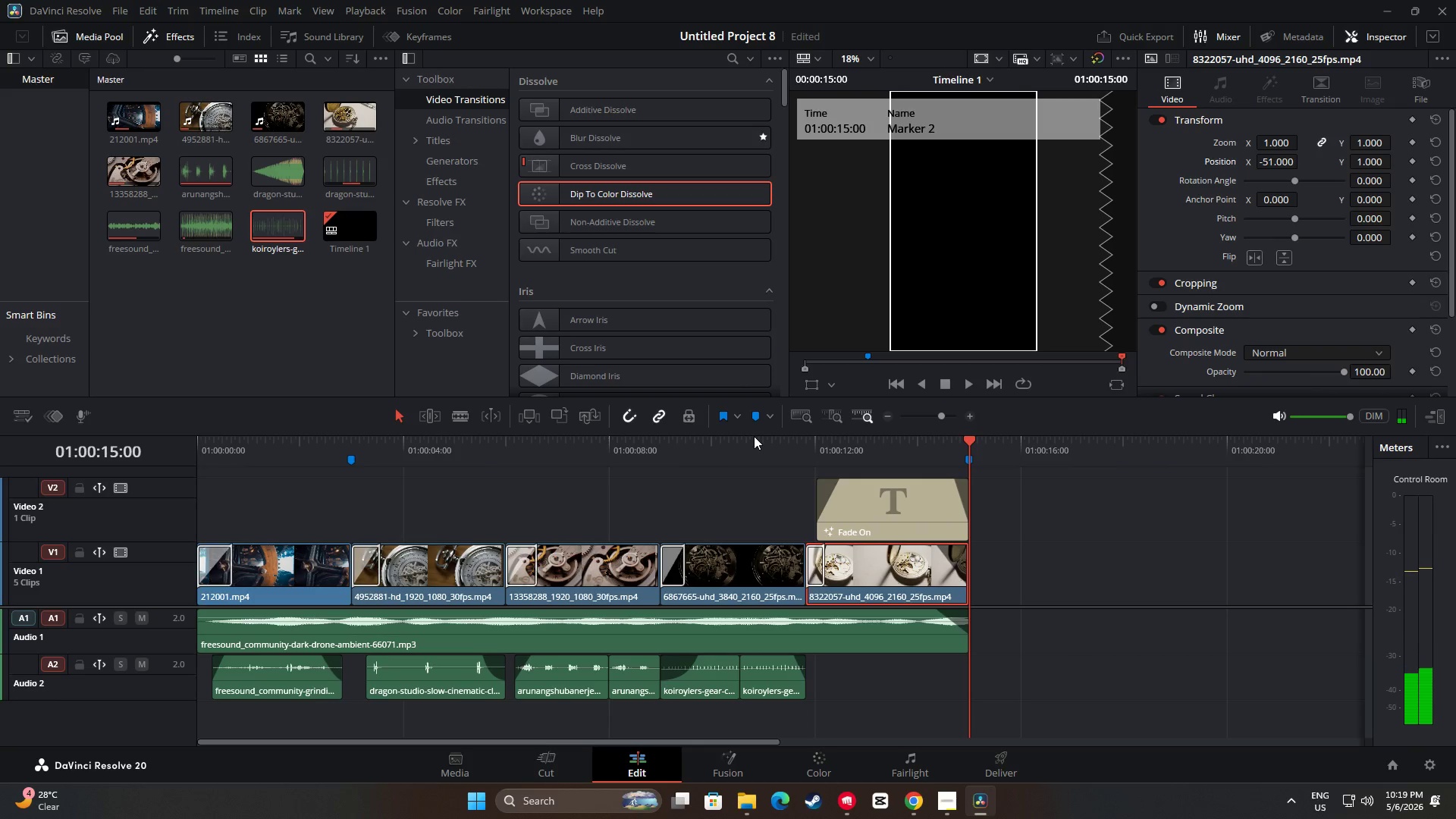 
wait(11.02)
 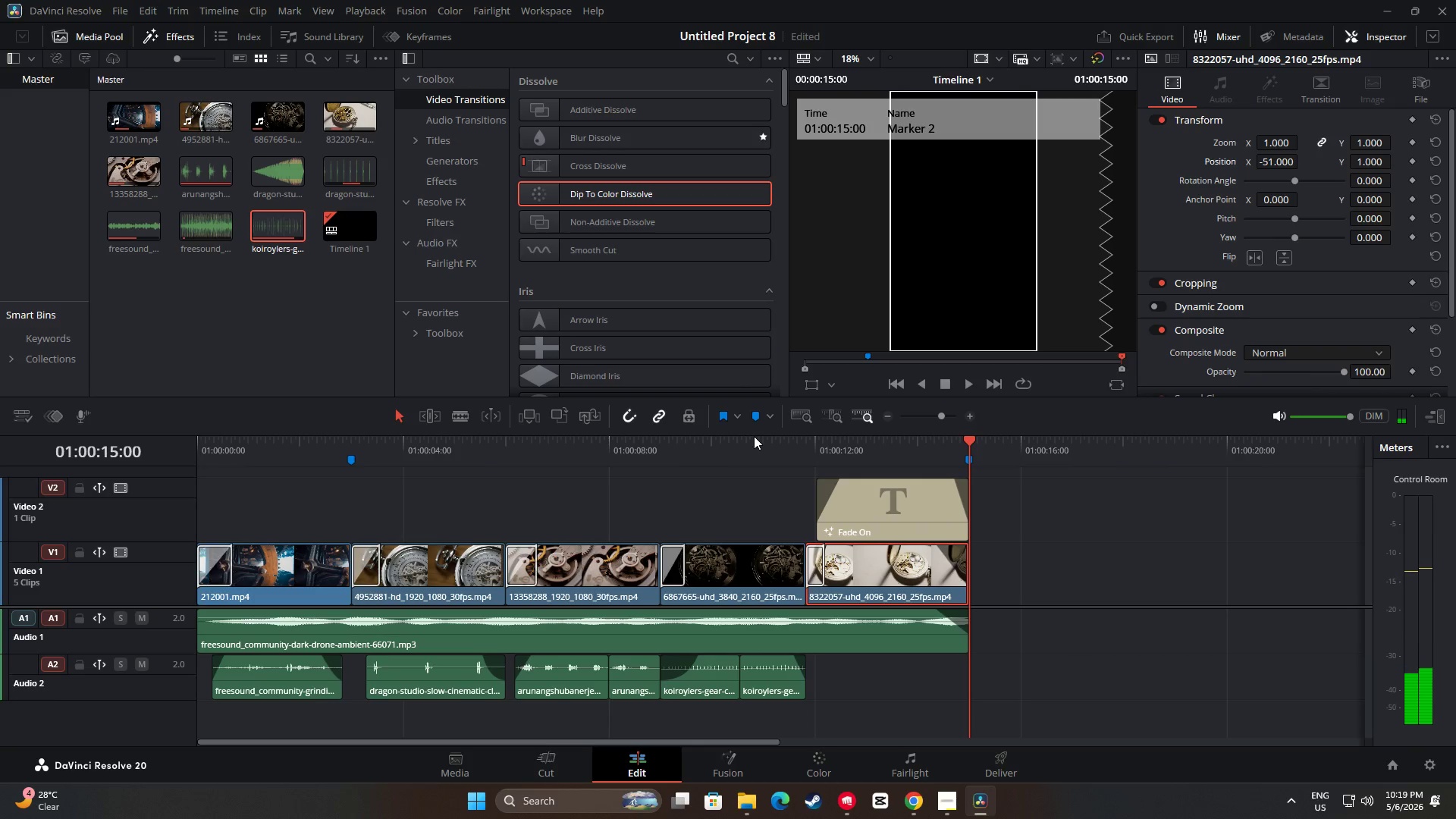 
left_click([962, 445])
 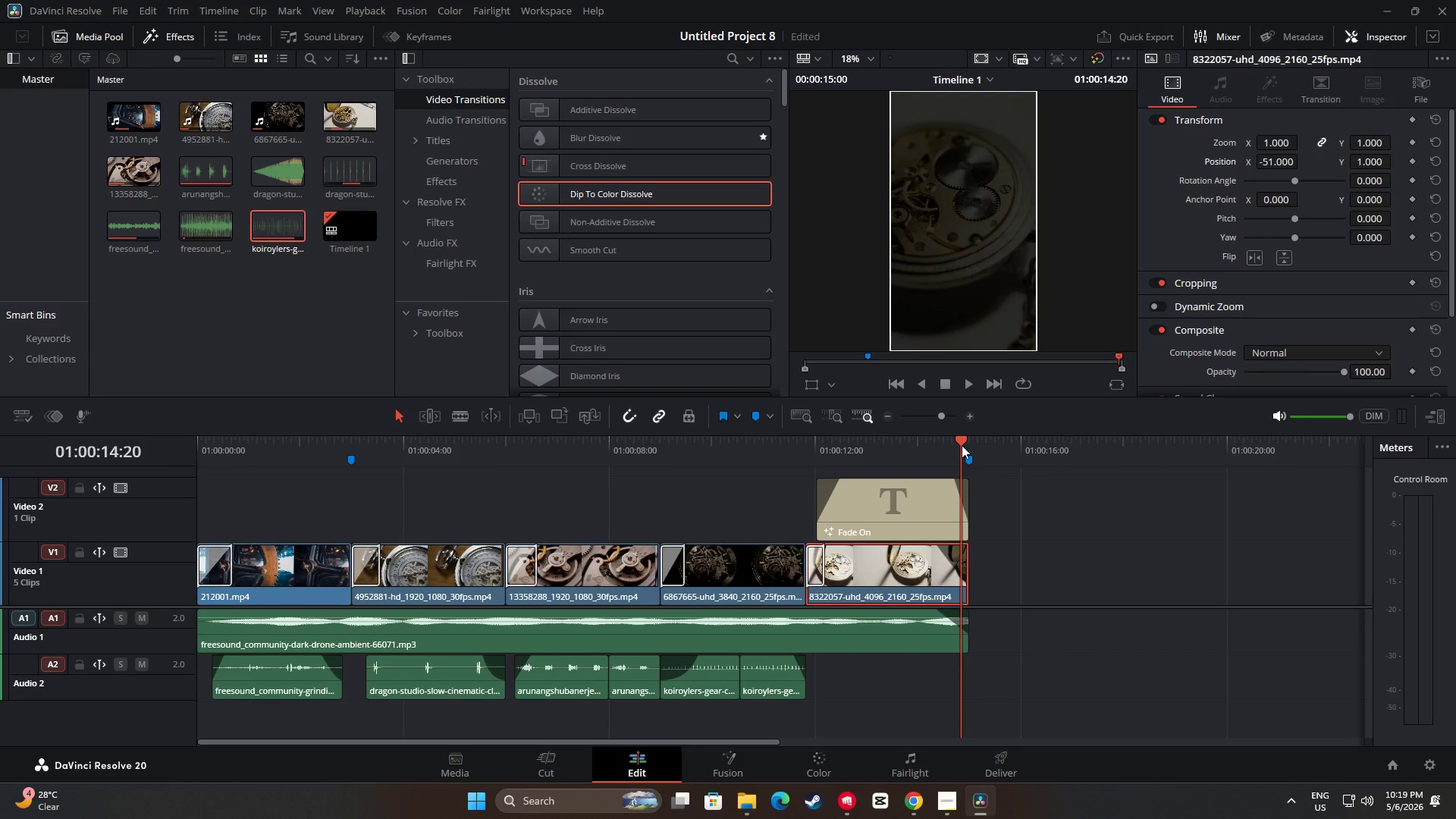 
left_click_drag(start_coordinate=[962, 445], to_coordinate=[172, 457])
 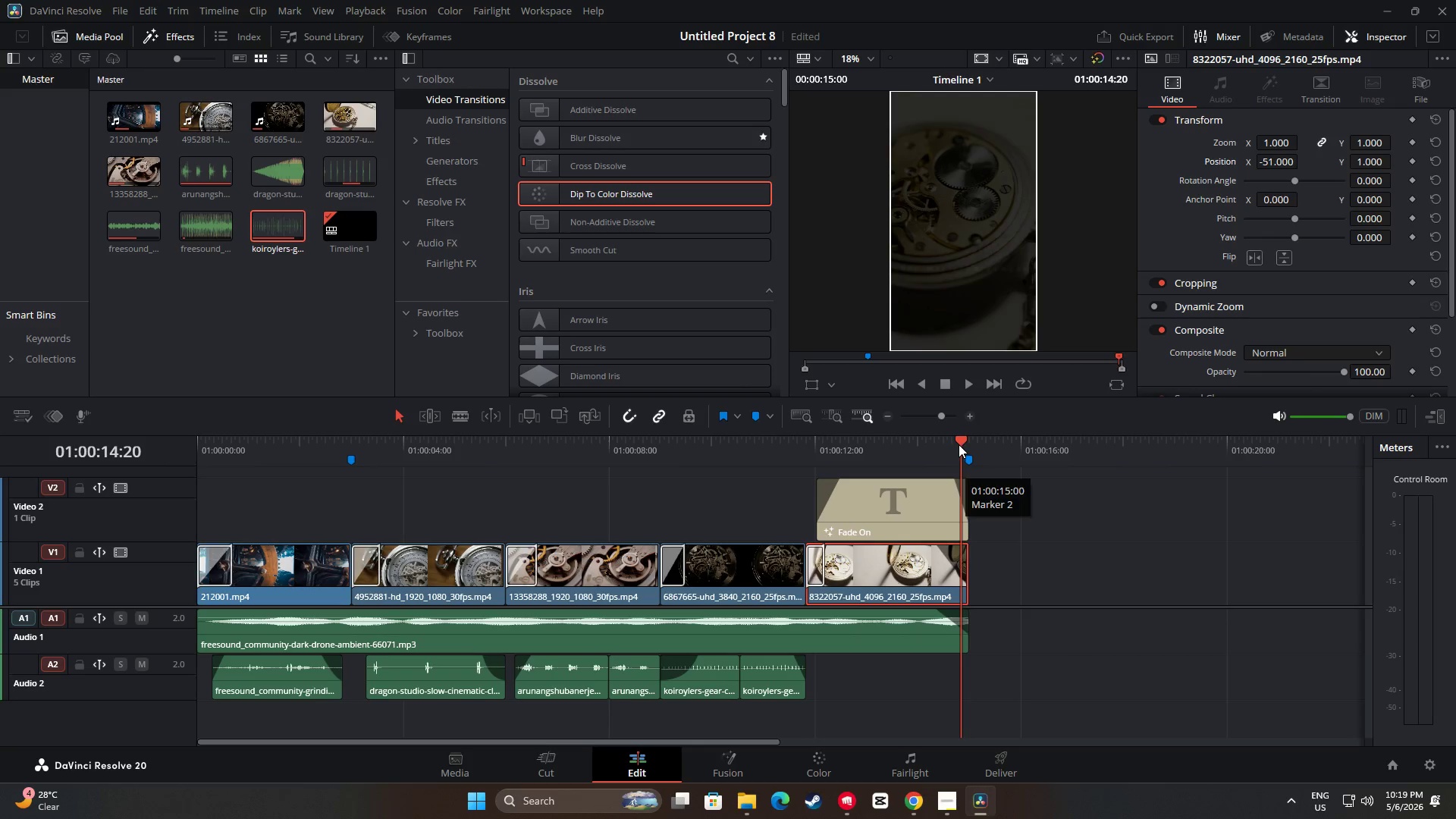 
left_click_drag(start_coordinate=[959, 443], to_coordinate=[165, 470])
 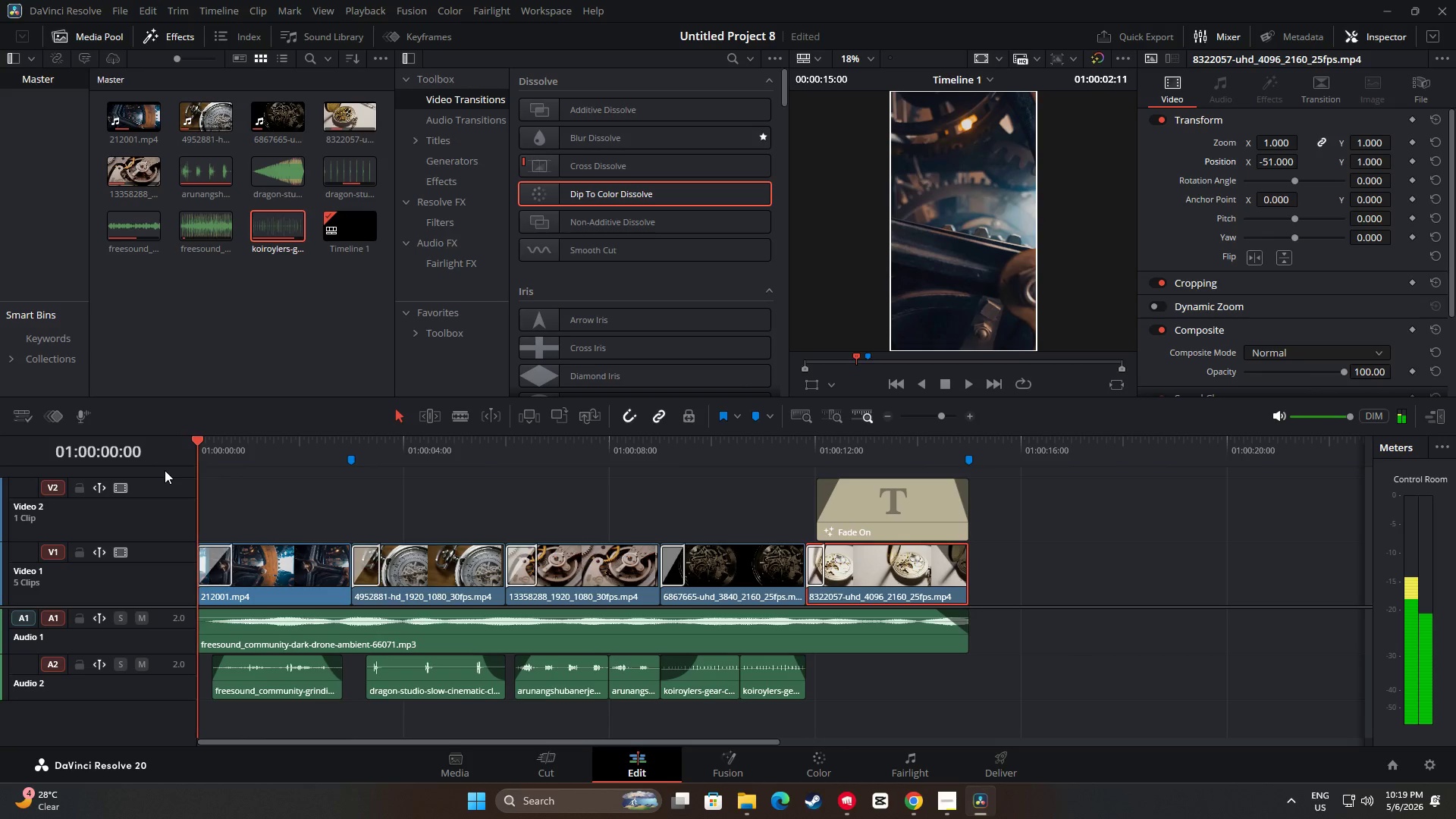 
key(Space)
 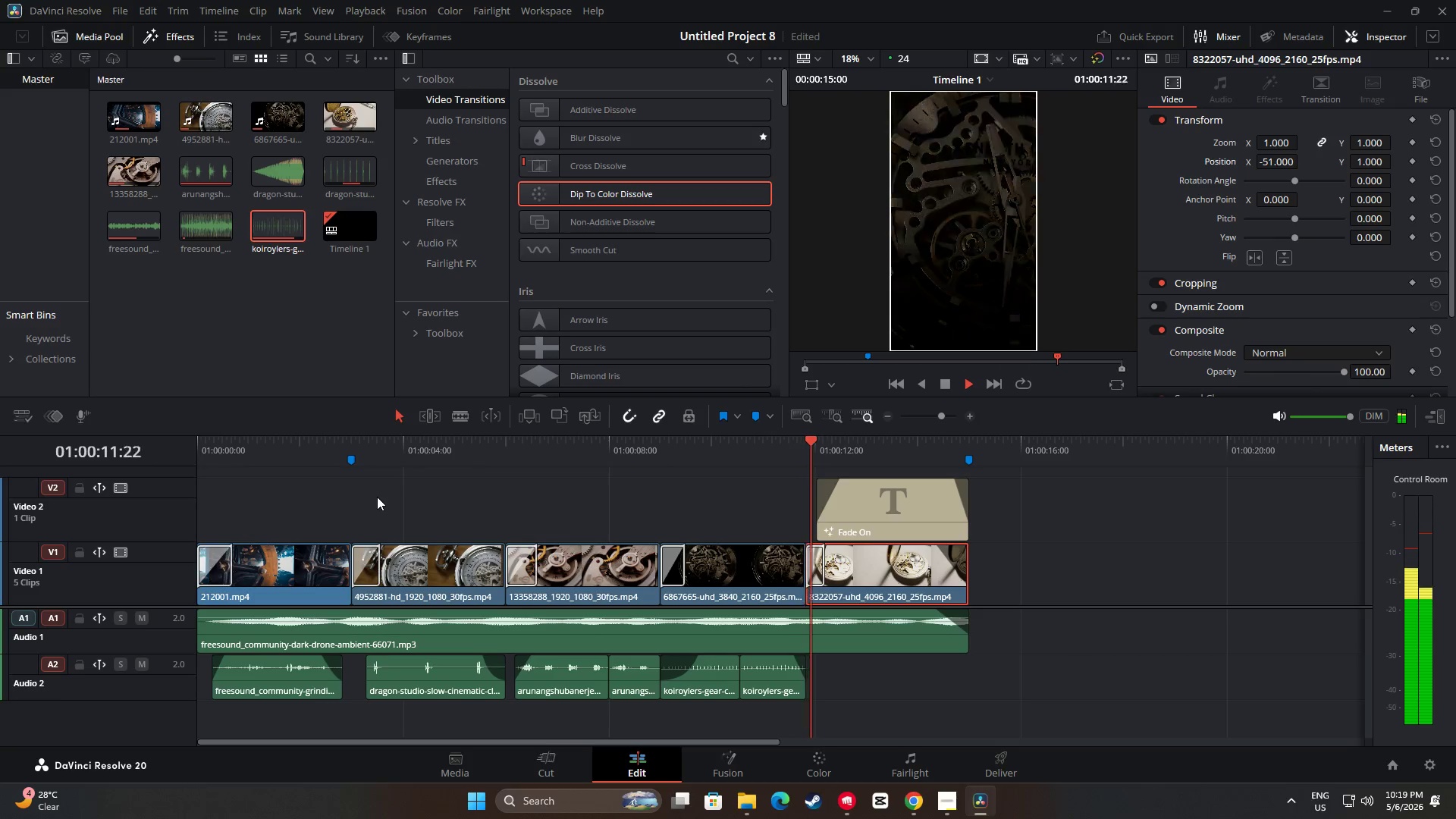 
wait(17.75)
 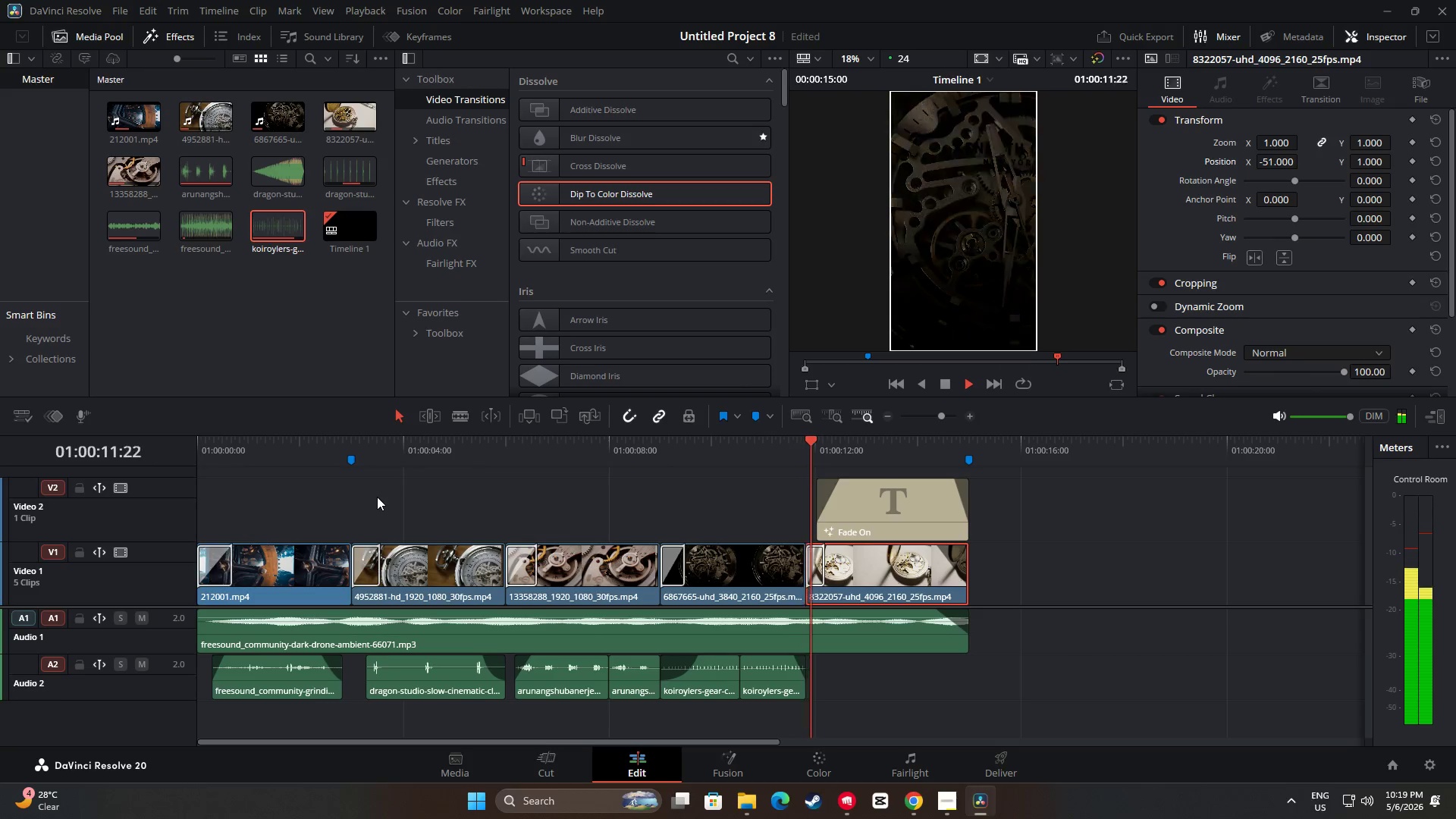 
left_click_drag(start_coordinate=[968, 439], to_coordinate=[278, 457])
 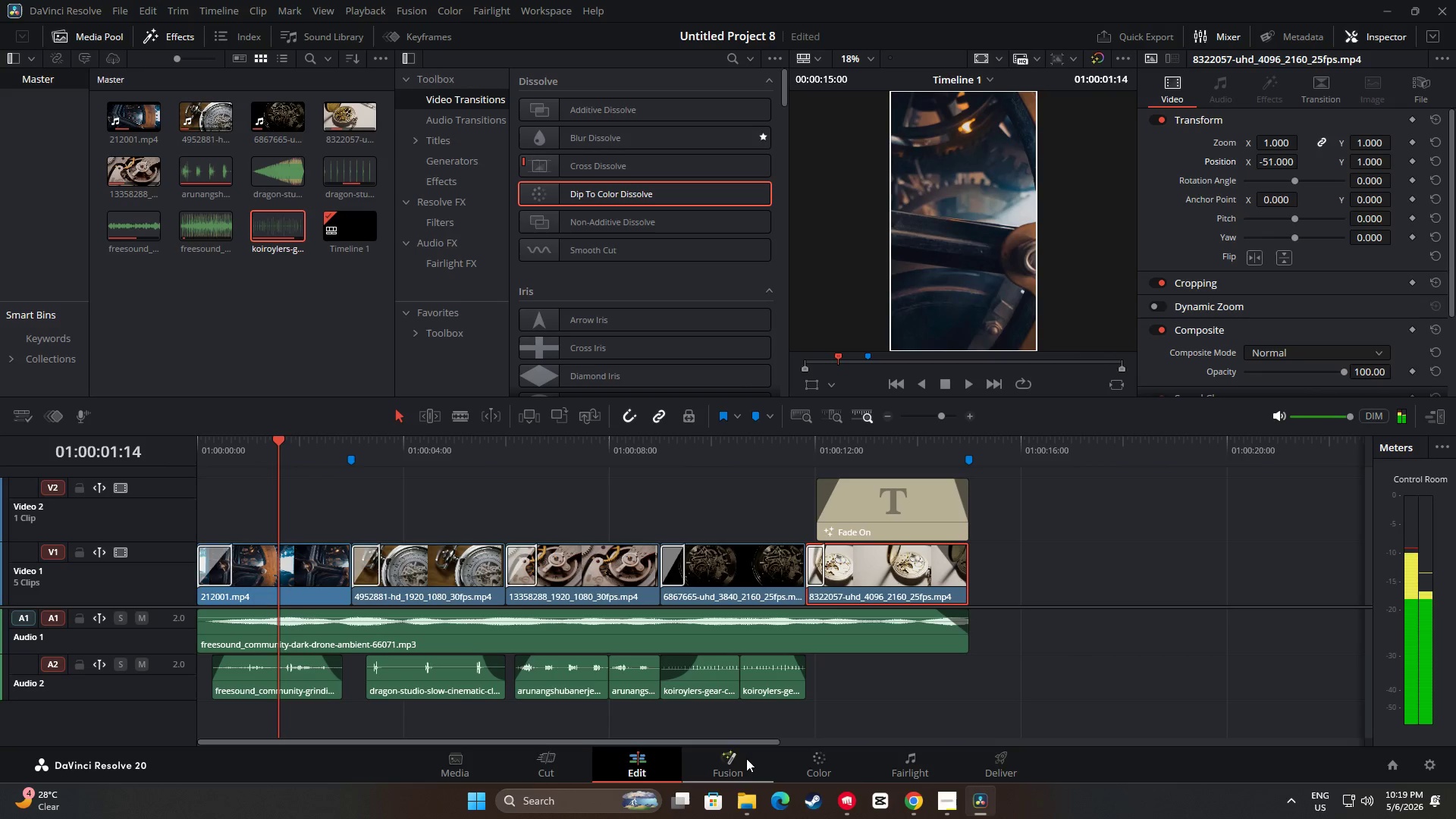 
left_click([911, 770])
 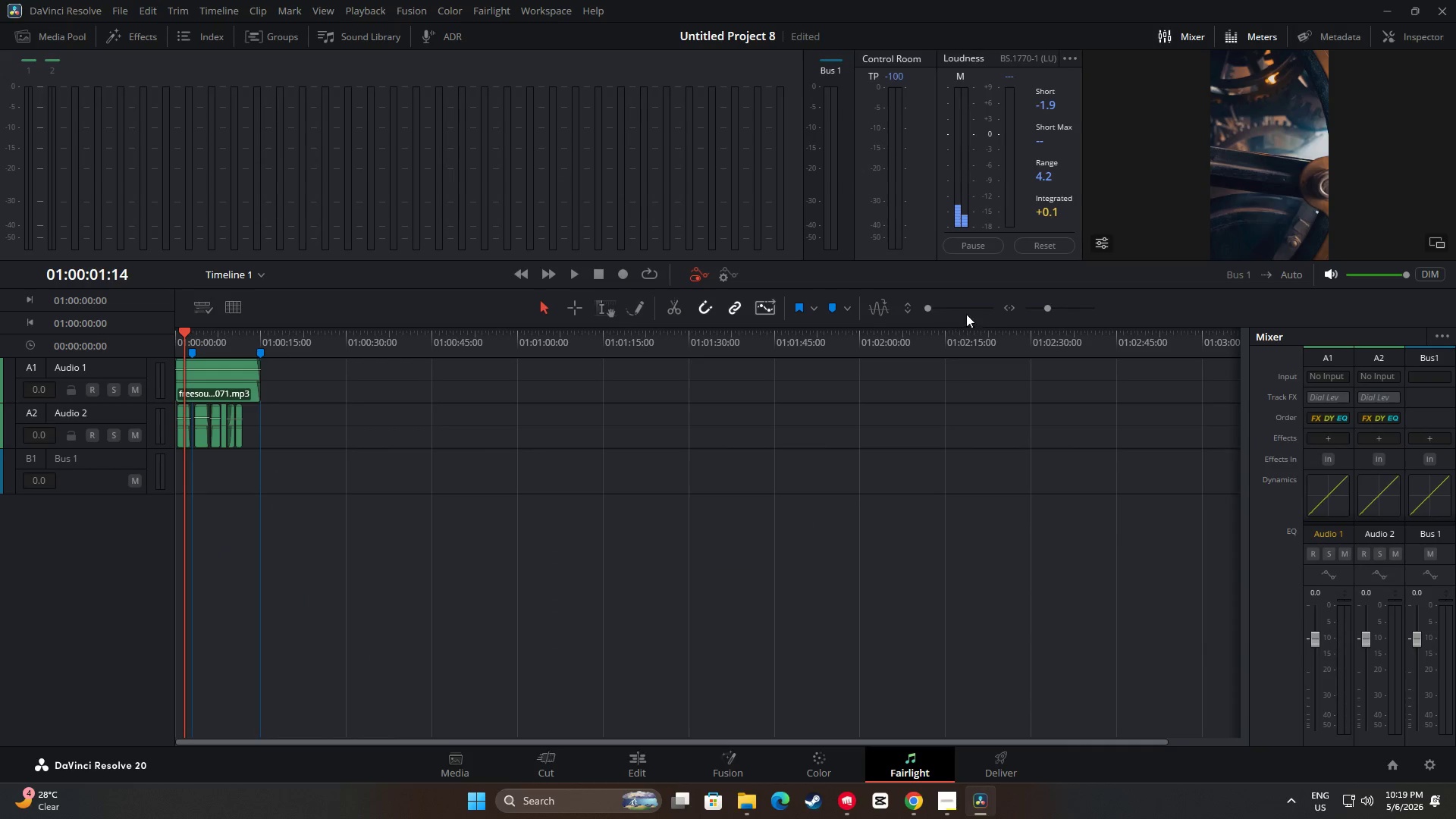 
left_click_drag(start_coordinate=[927, 310], to_coordinate=[935, 309])
 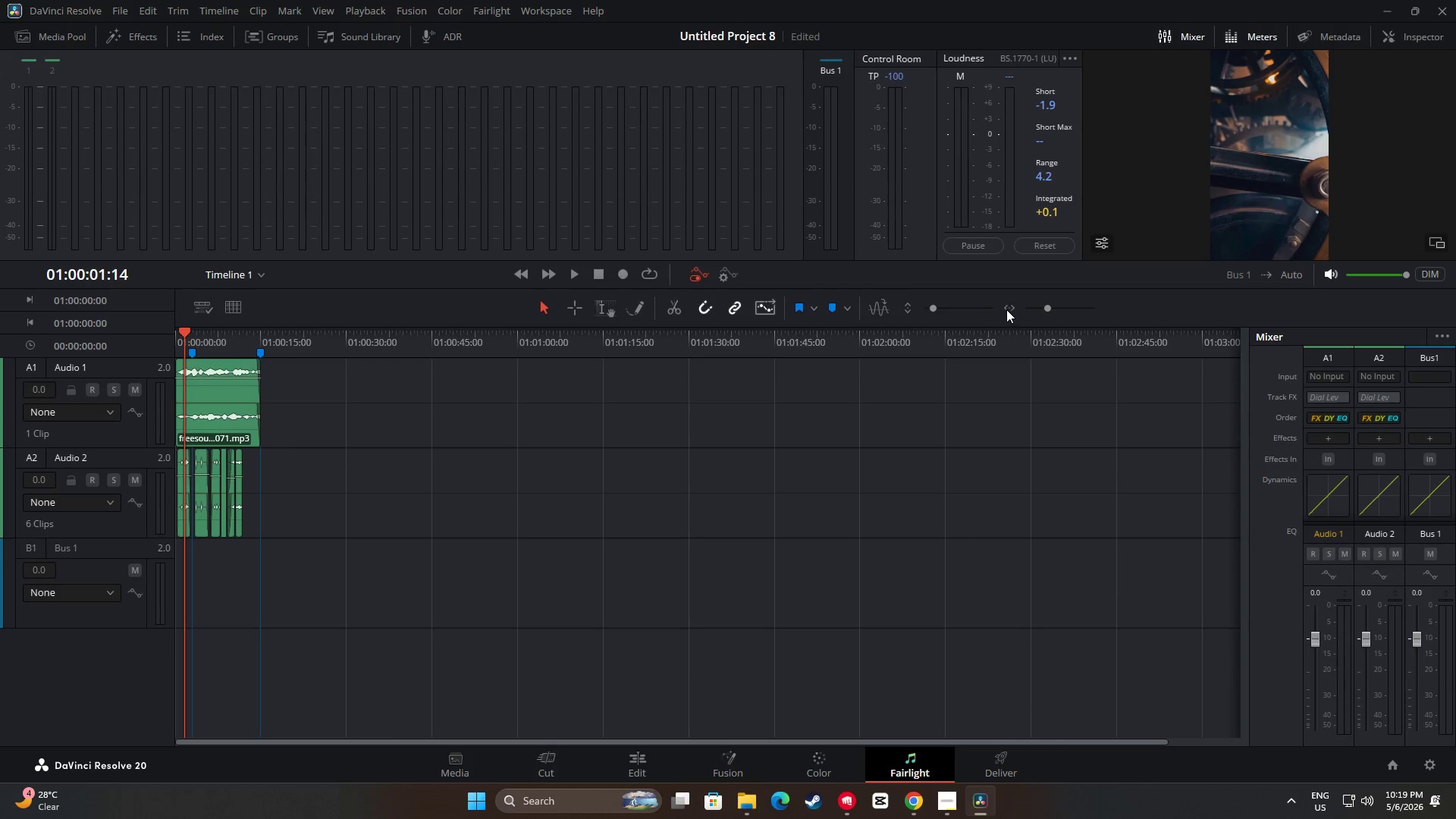 
left_click_drag(start_coordinate=[1042, 308], to_coordinate=[1056, 308])
 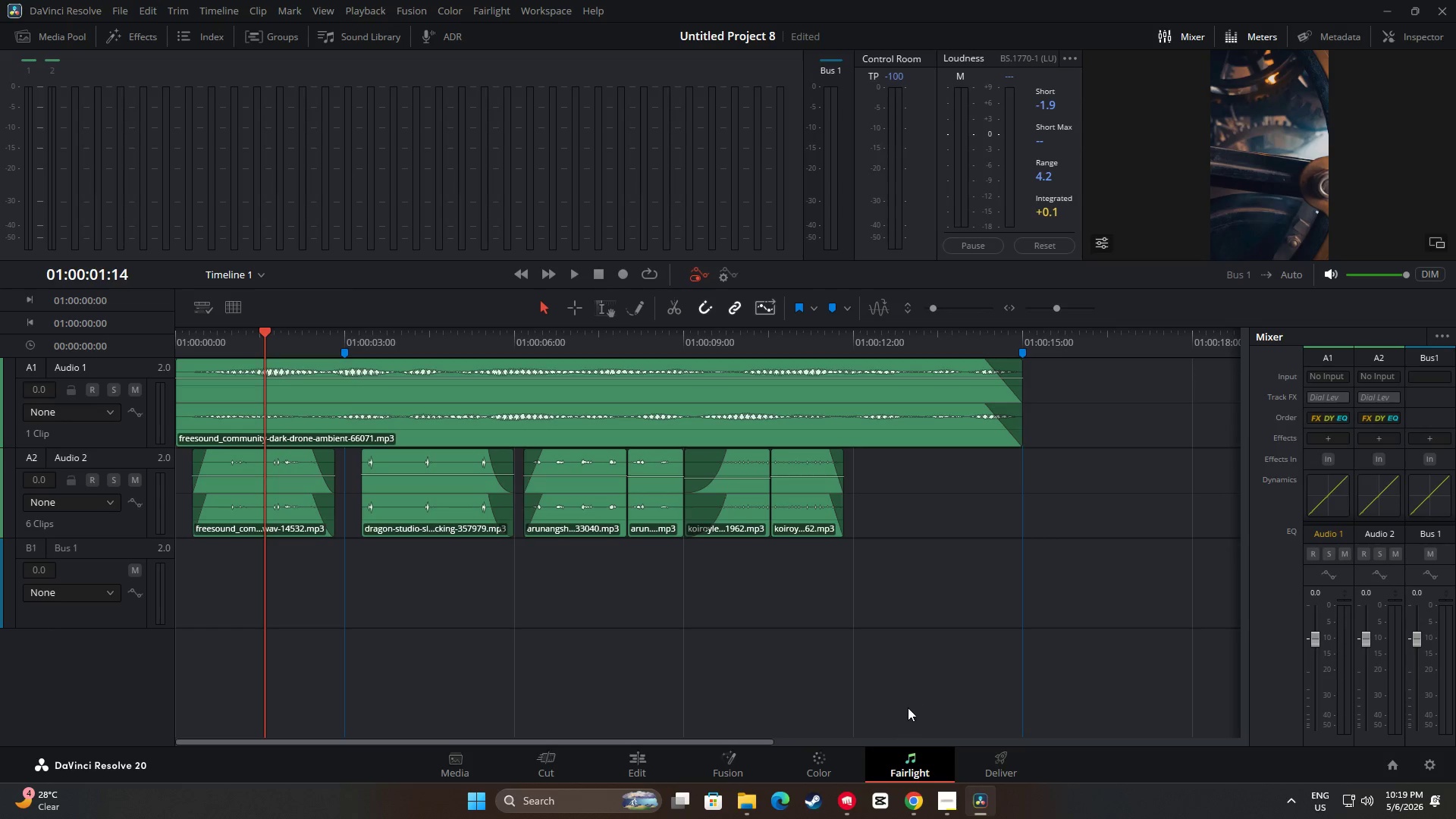 
left_click([826, 766])
 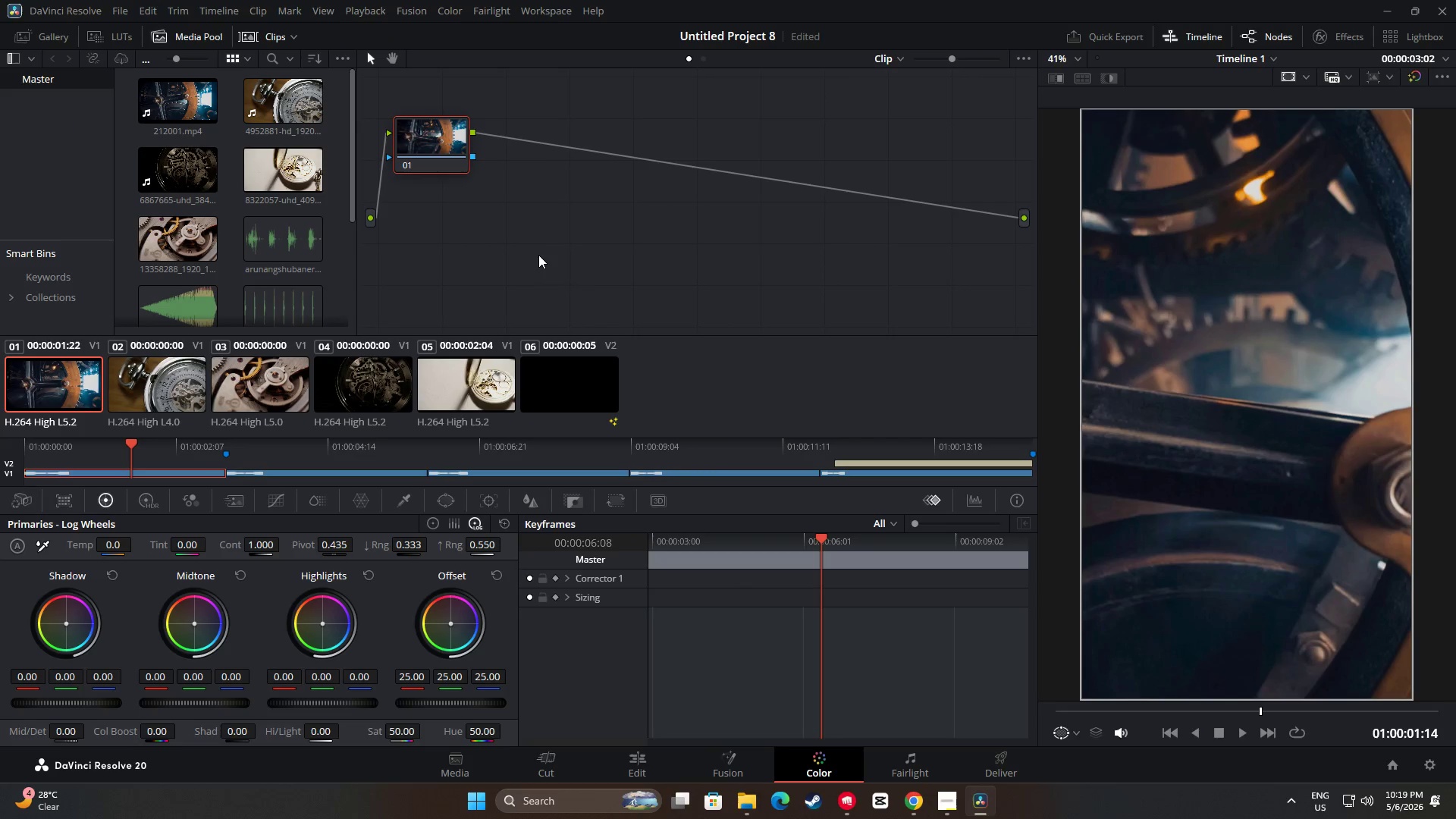 
wait(10.2)
 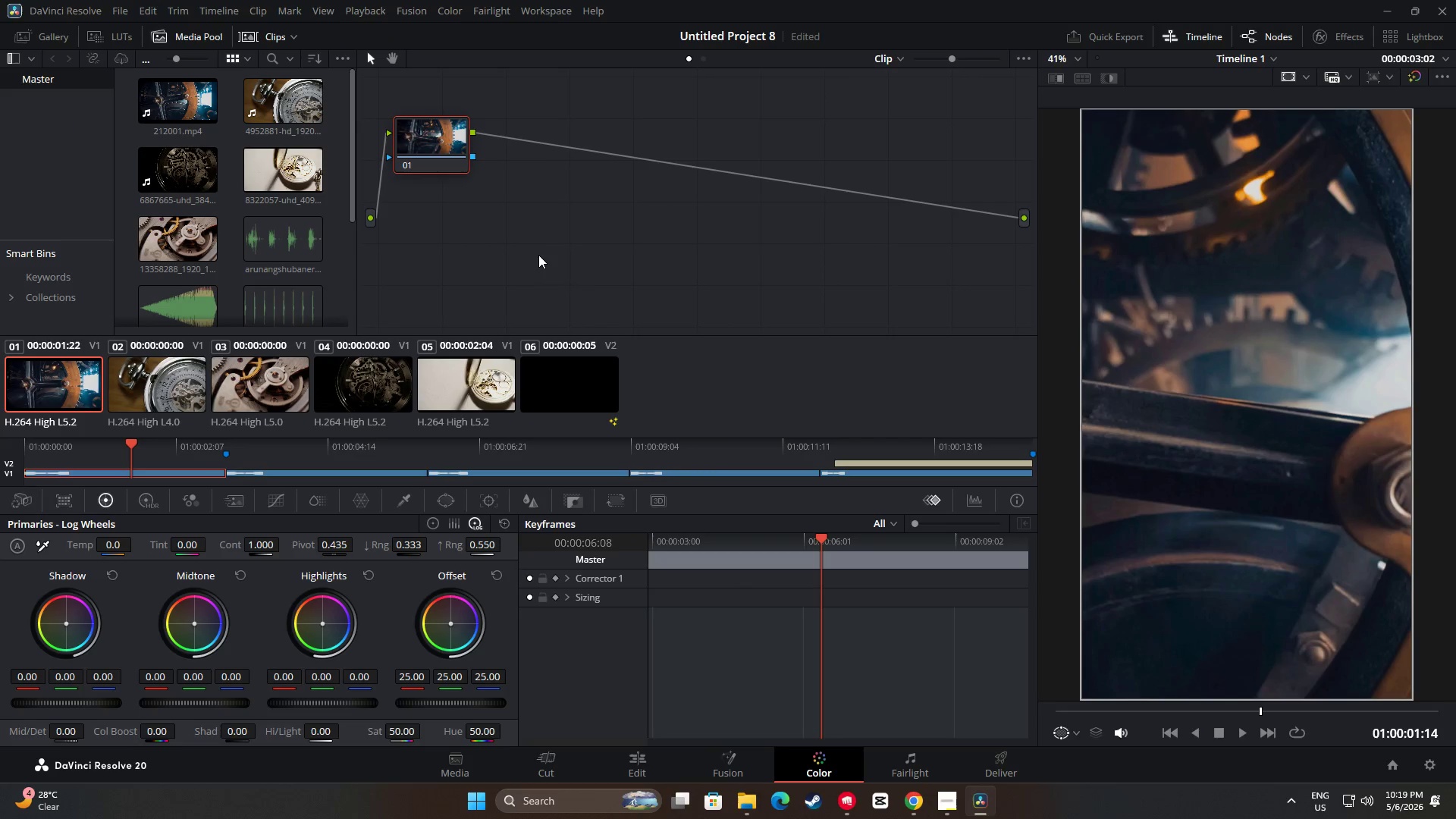 
left_click([541, 230])
 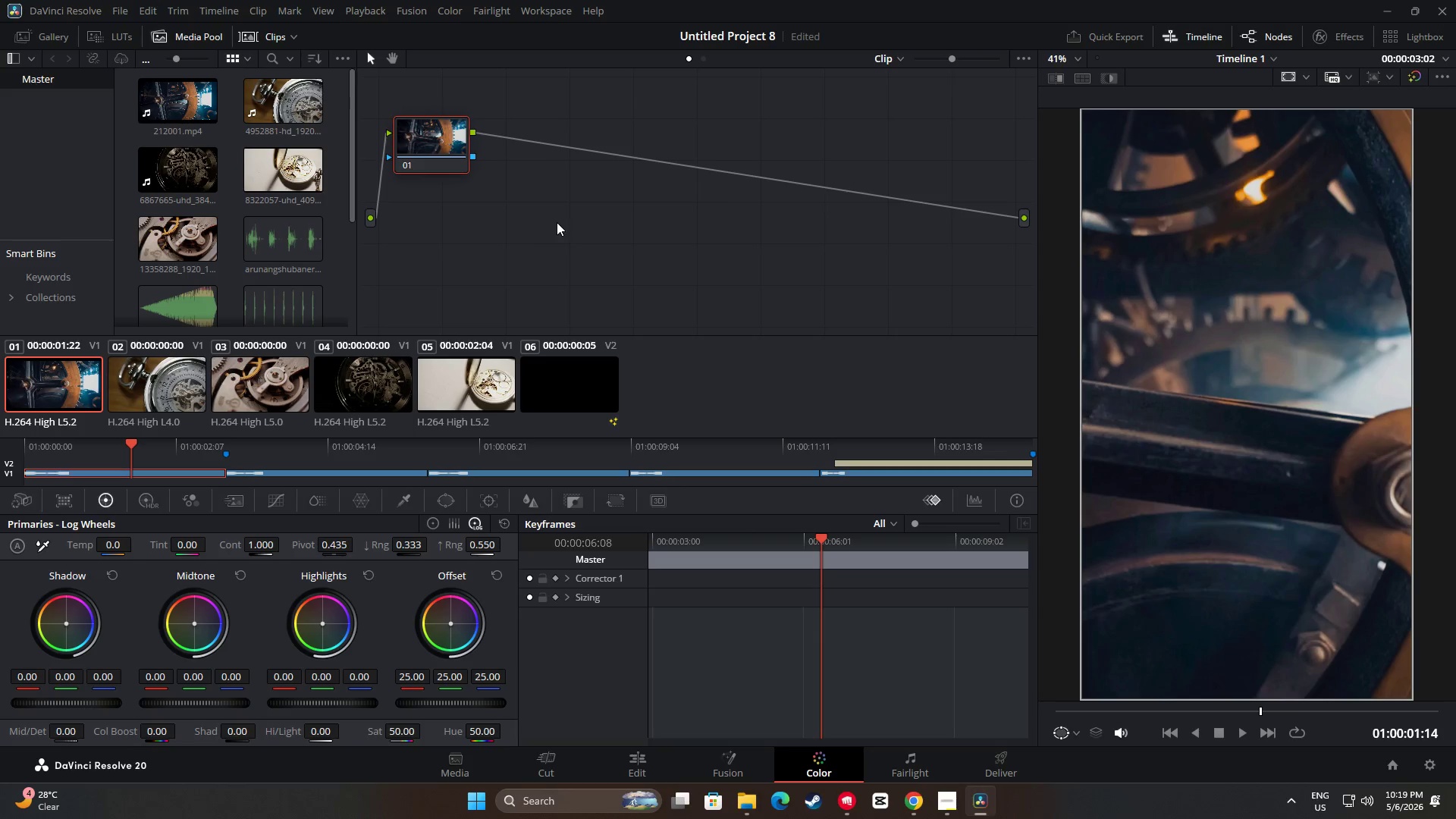 
key(Alt+AltLeft)
 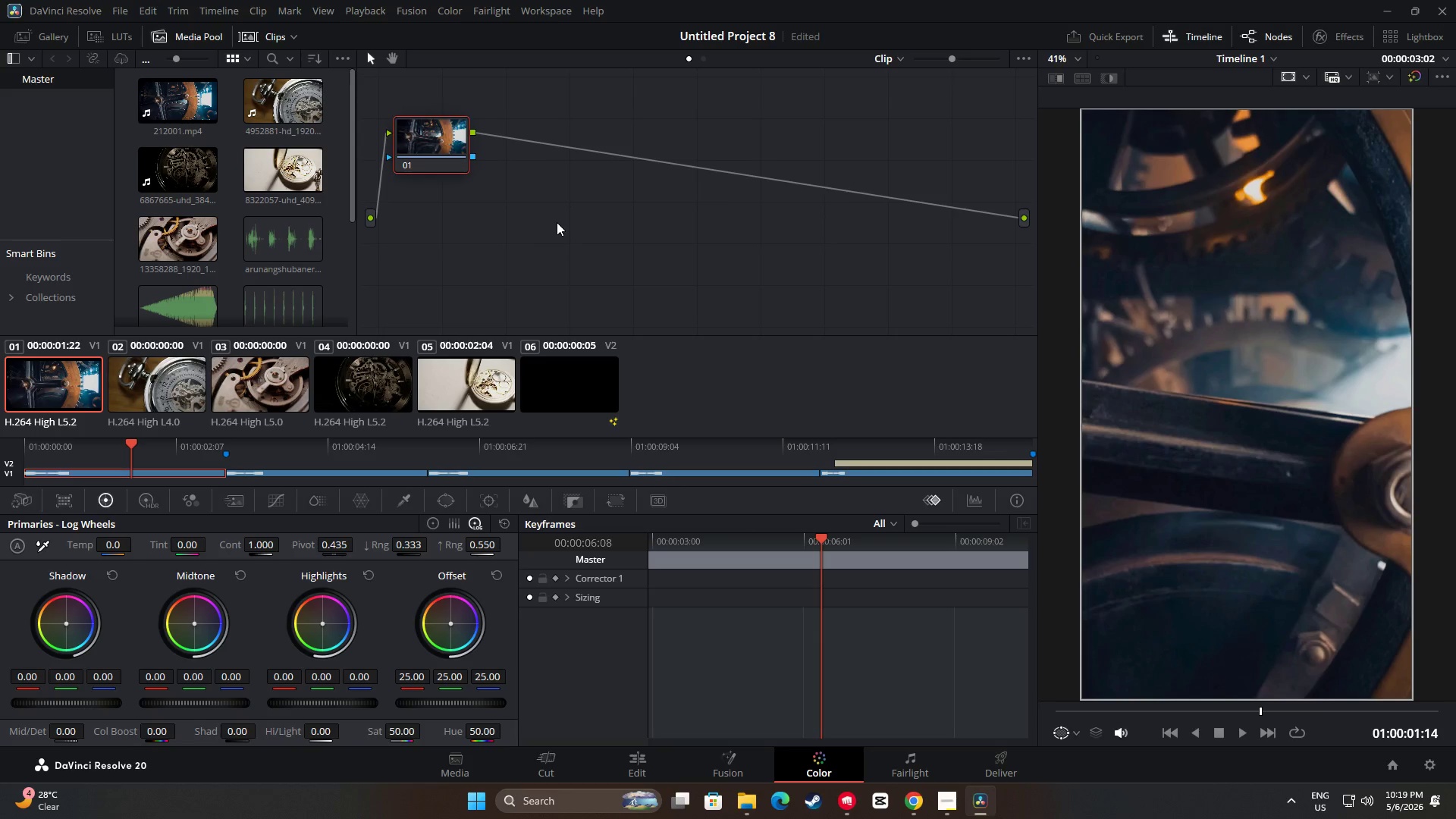 
key(Alt+S)
 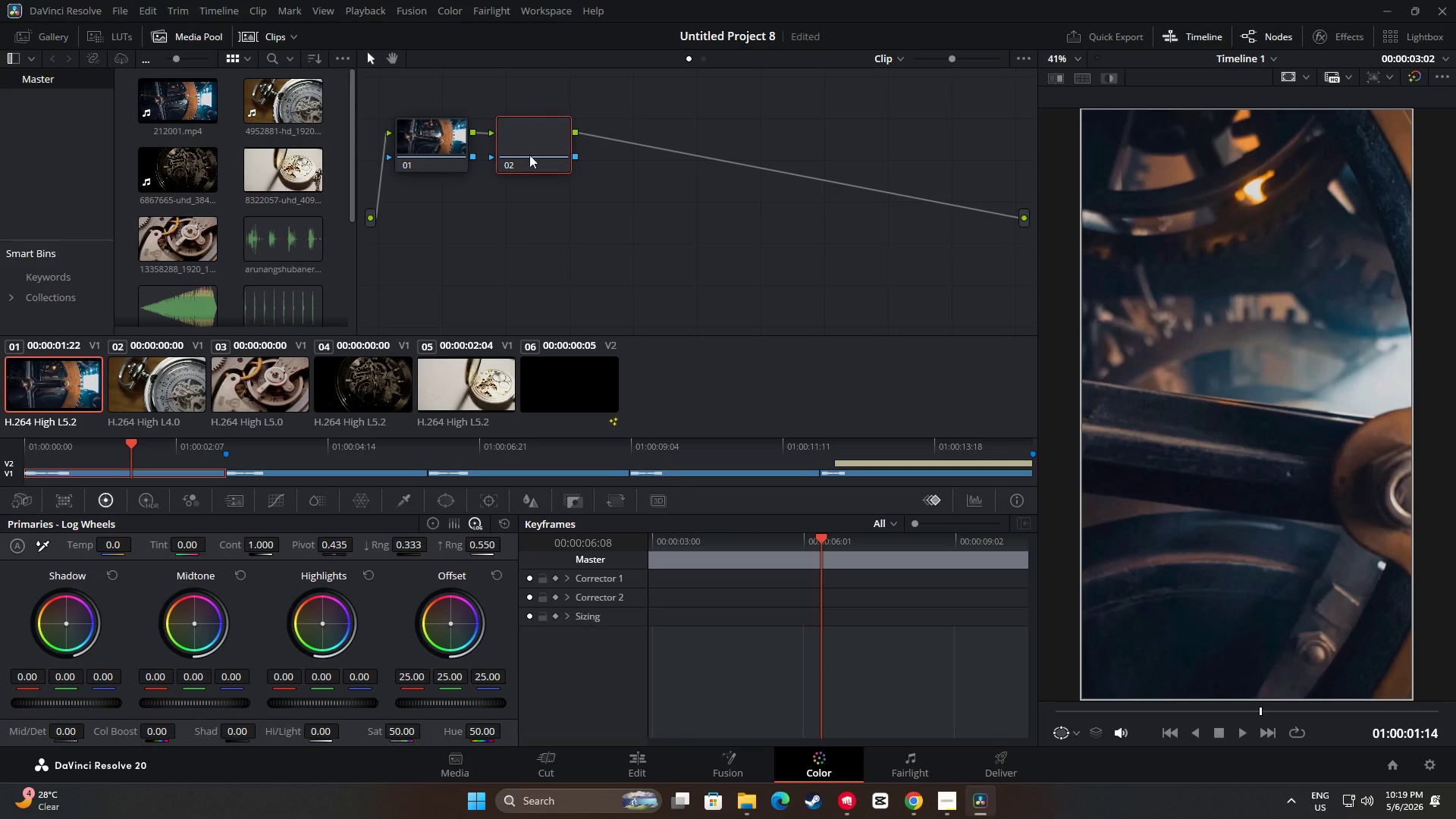 
left_click_drag(start_coordinate=[522, 137], to_coordinate=[515, 157])
 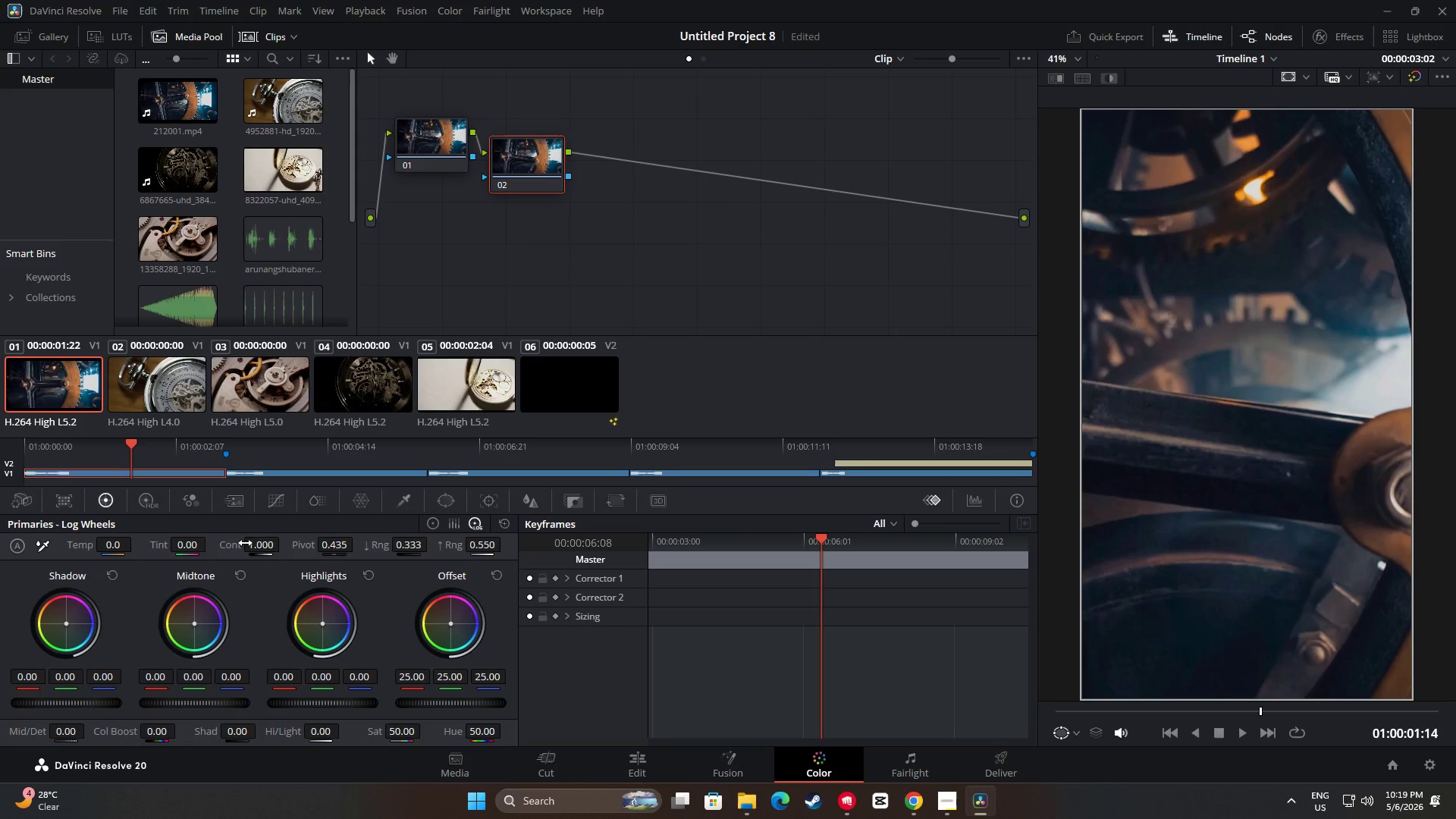 
left_click([434, 525])
 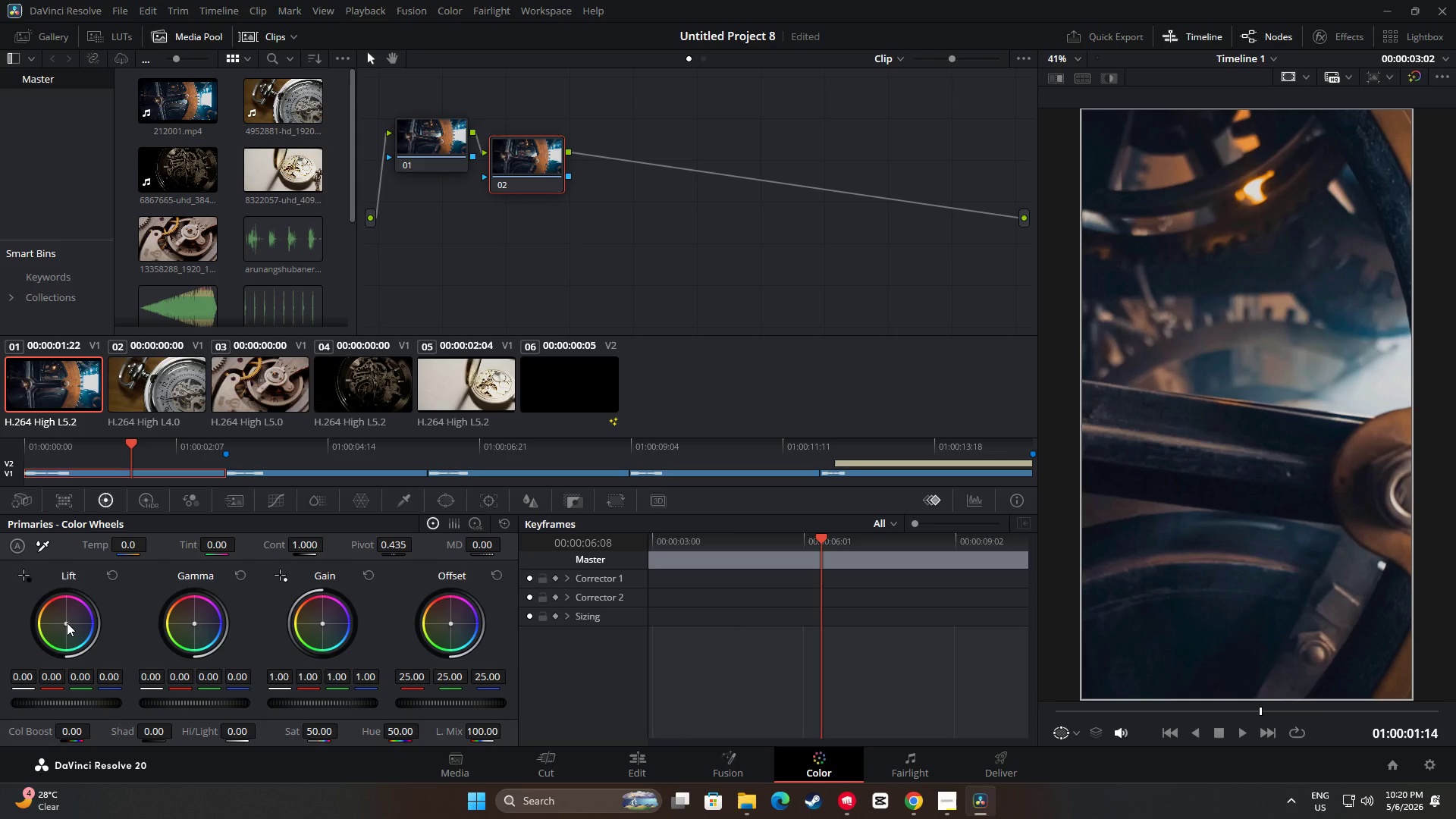 
wait(5.11)
 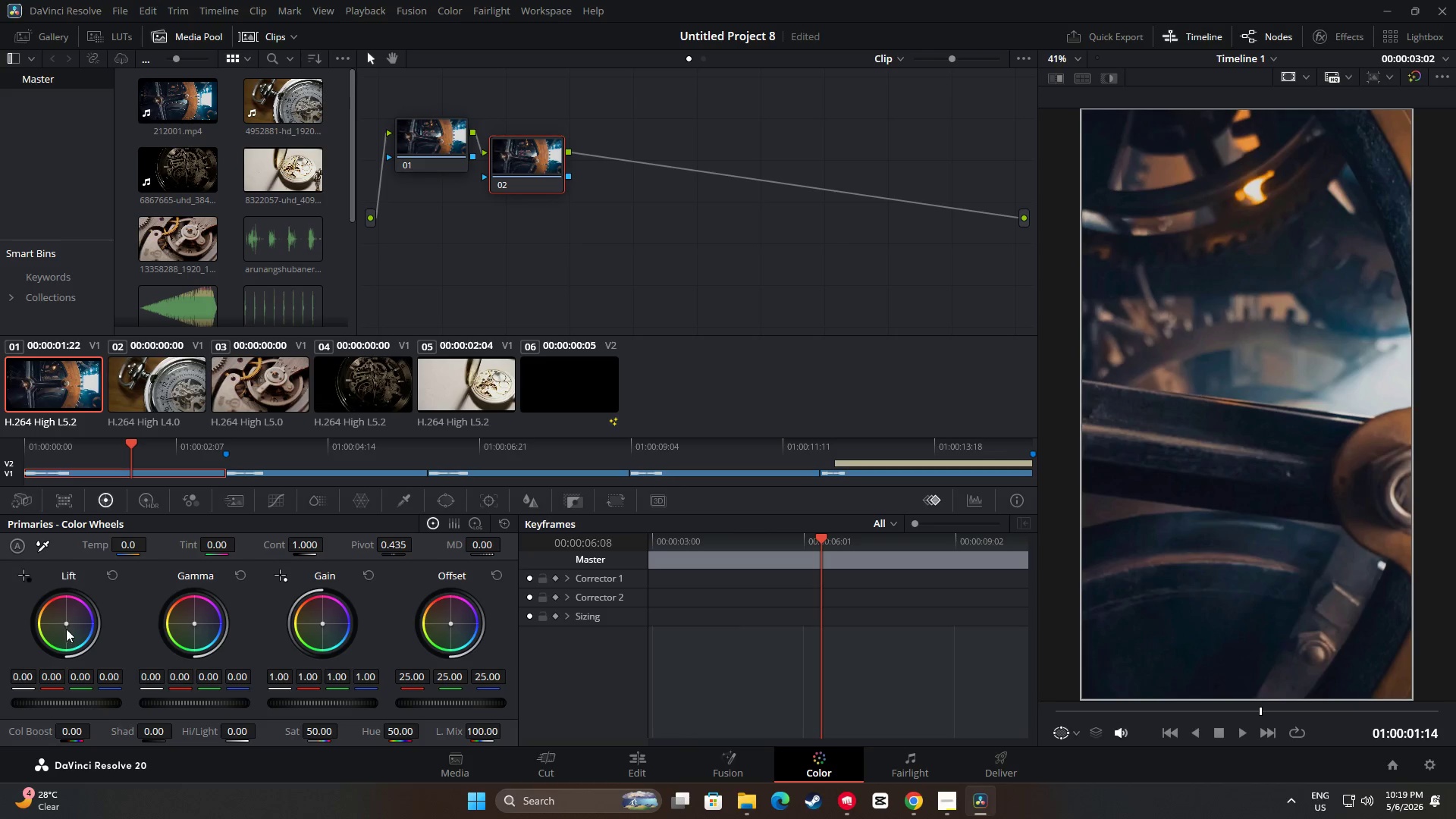 
left_click([453, 528])
 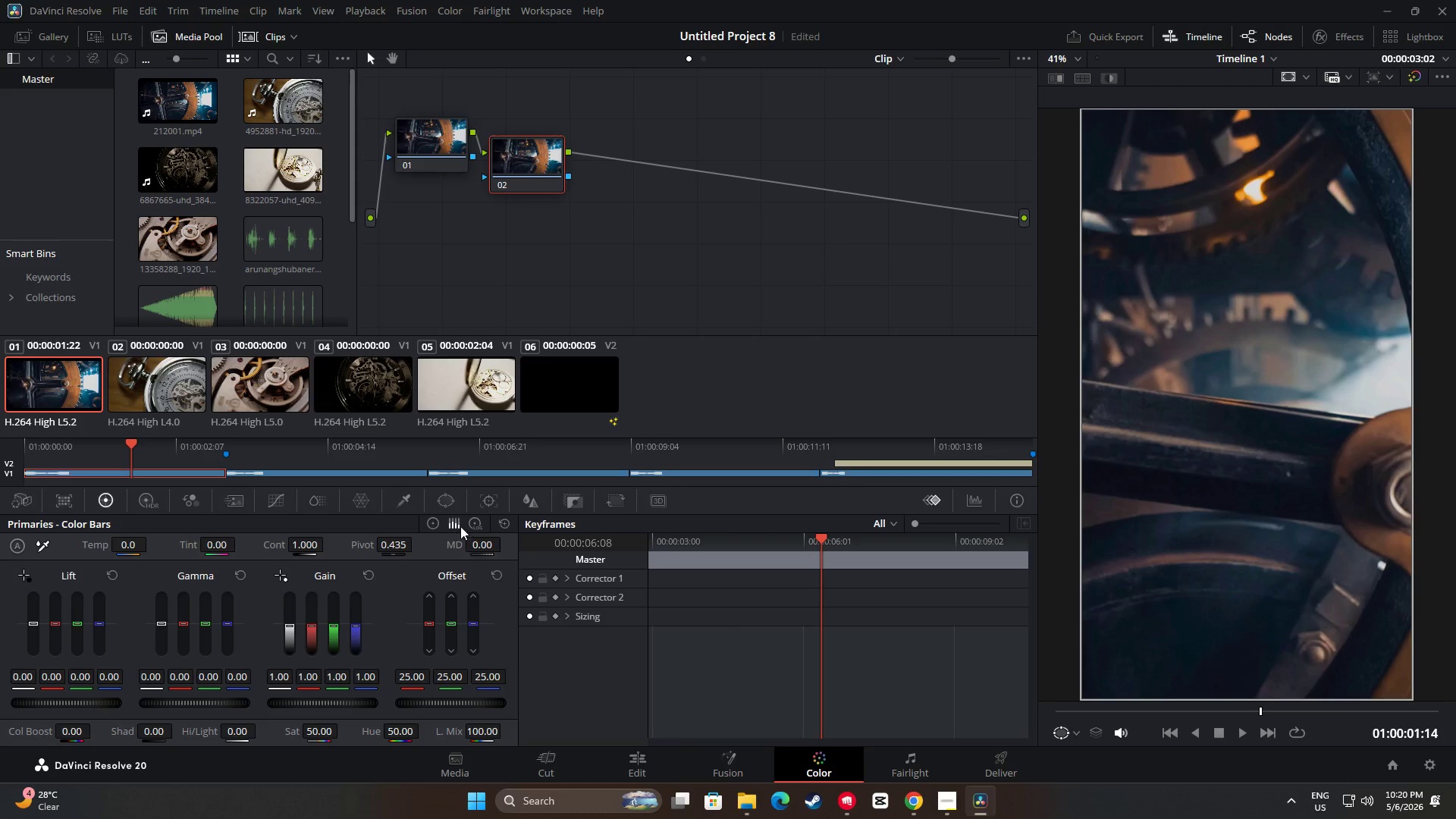 
left_click([482, 522])
 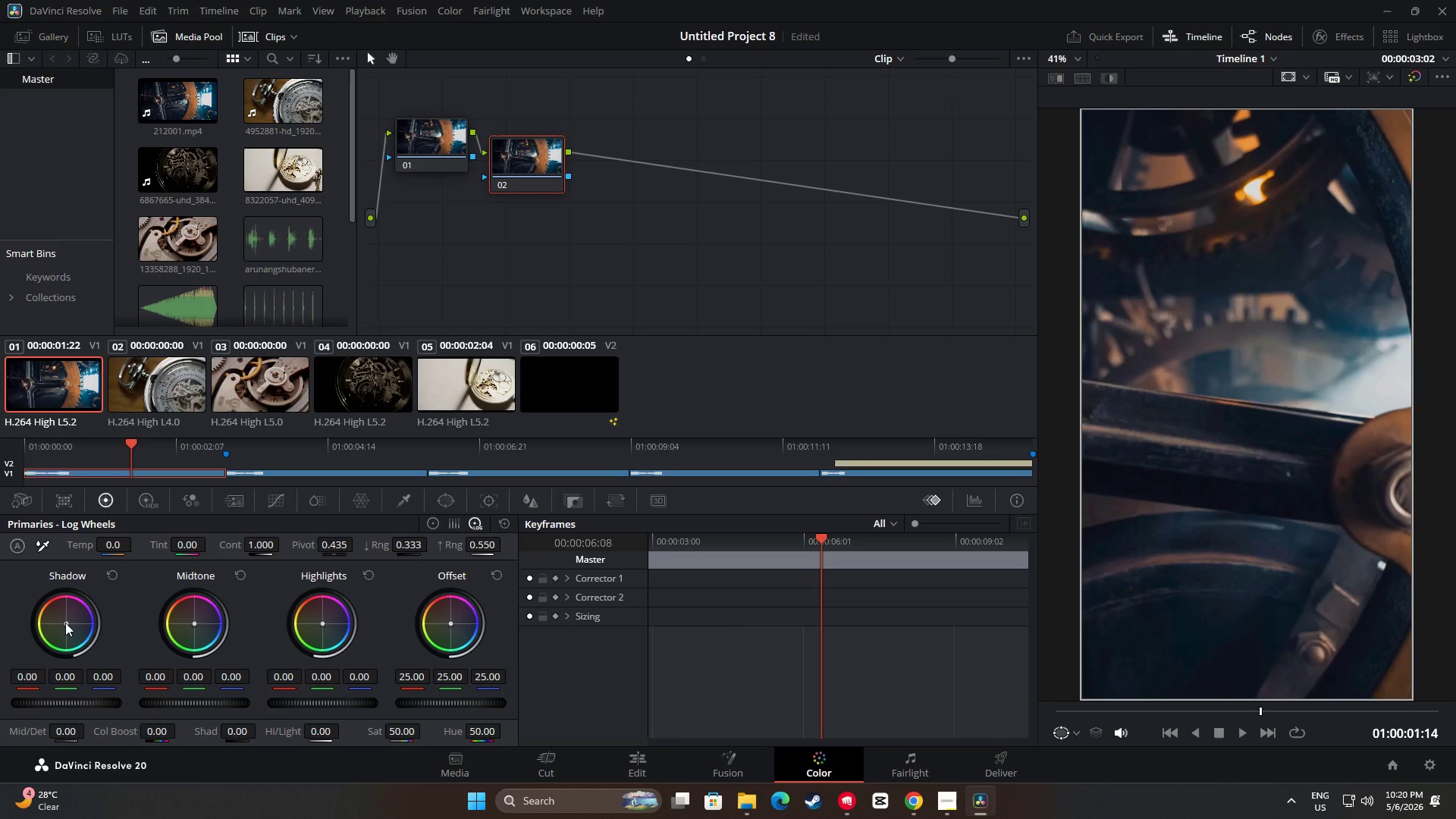 
left_click_drag(start_coordinate=[65, 623], to_coordinate=[68, 598])
 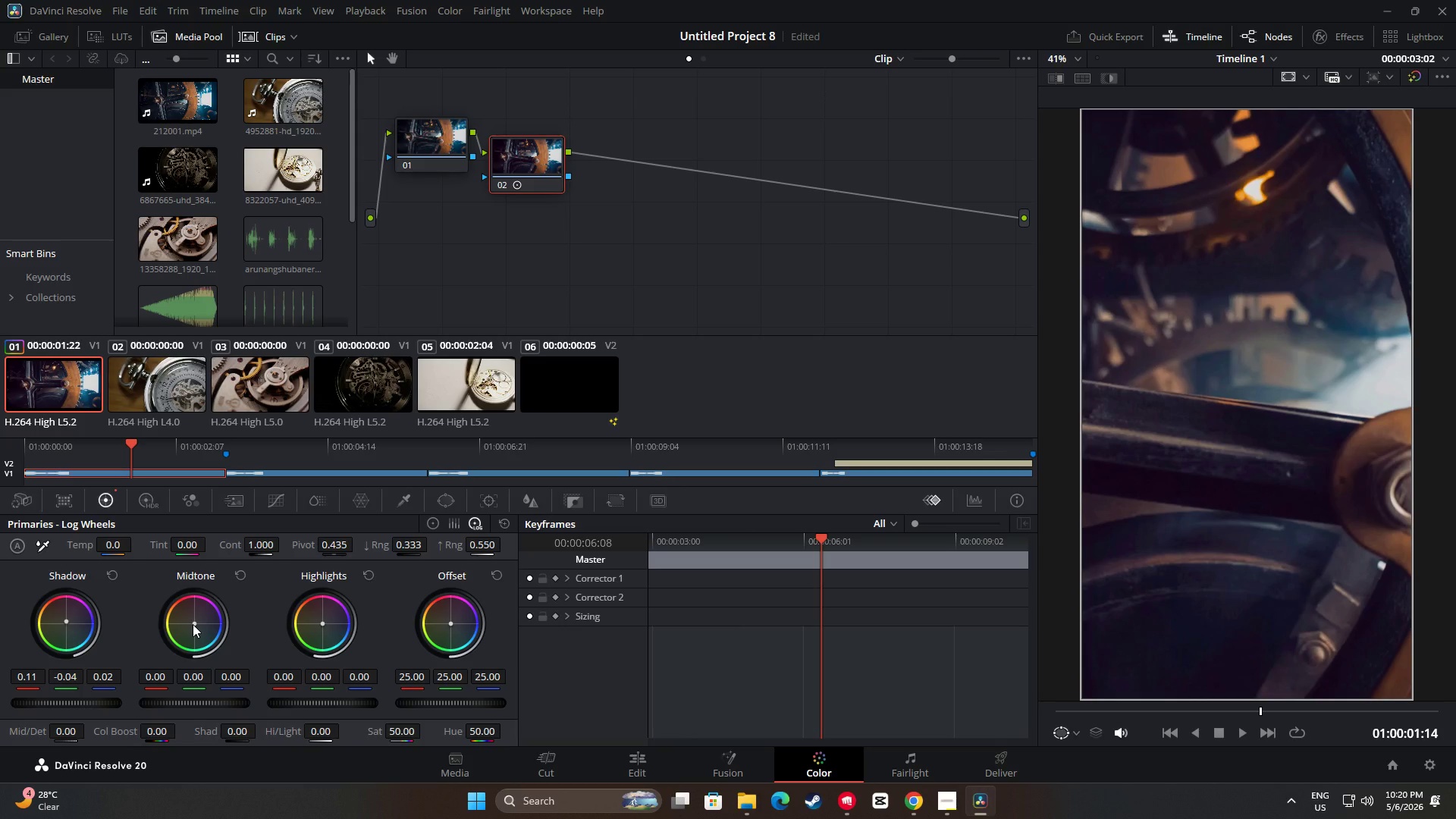 
wait(7.2)
 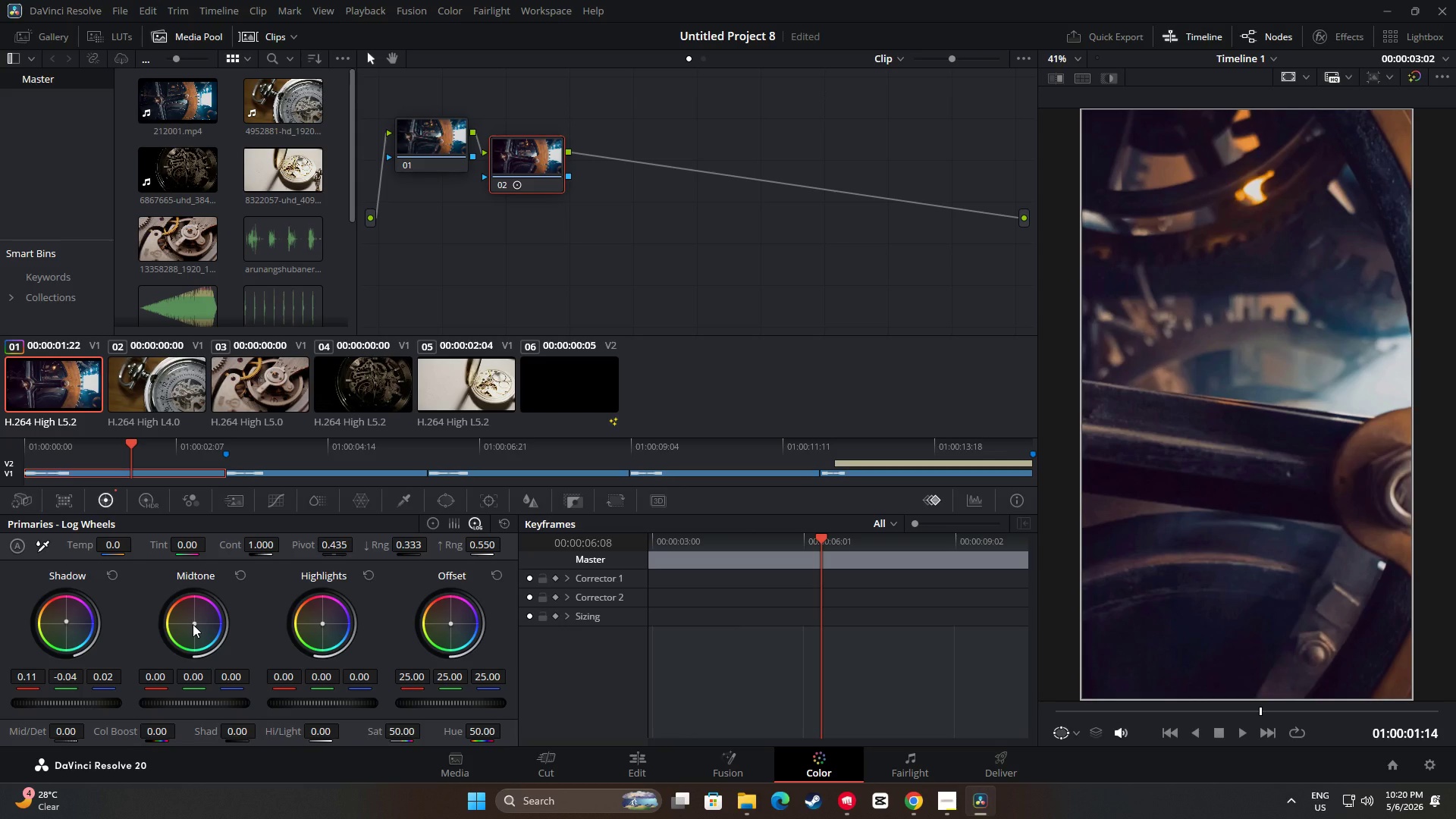 
left_click_drag(start_coordinate=[195, 623], to_coordinate=[167, 599])
 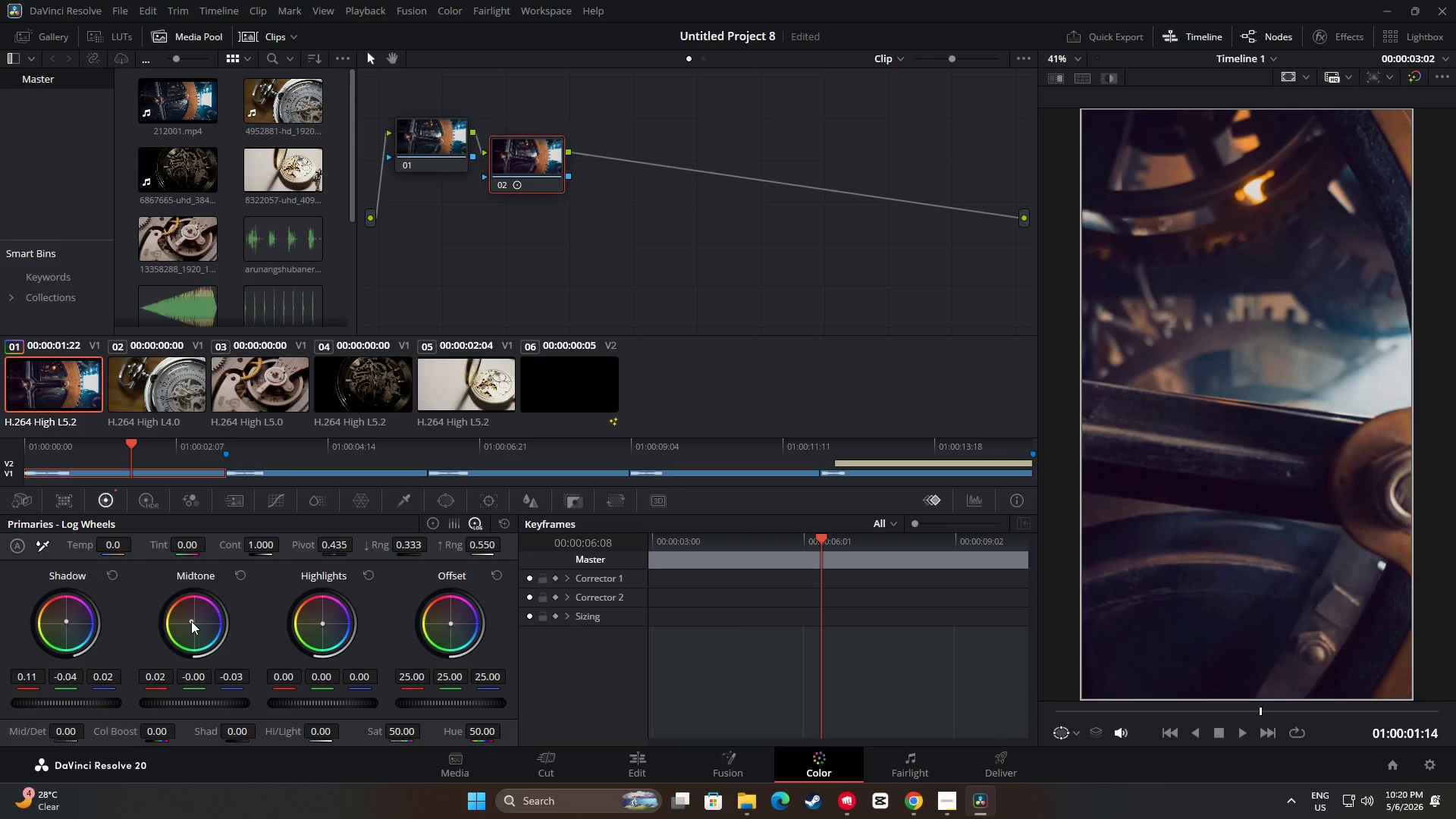 
wait(5.22)
 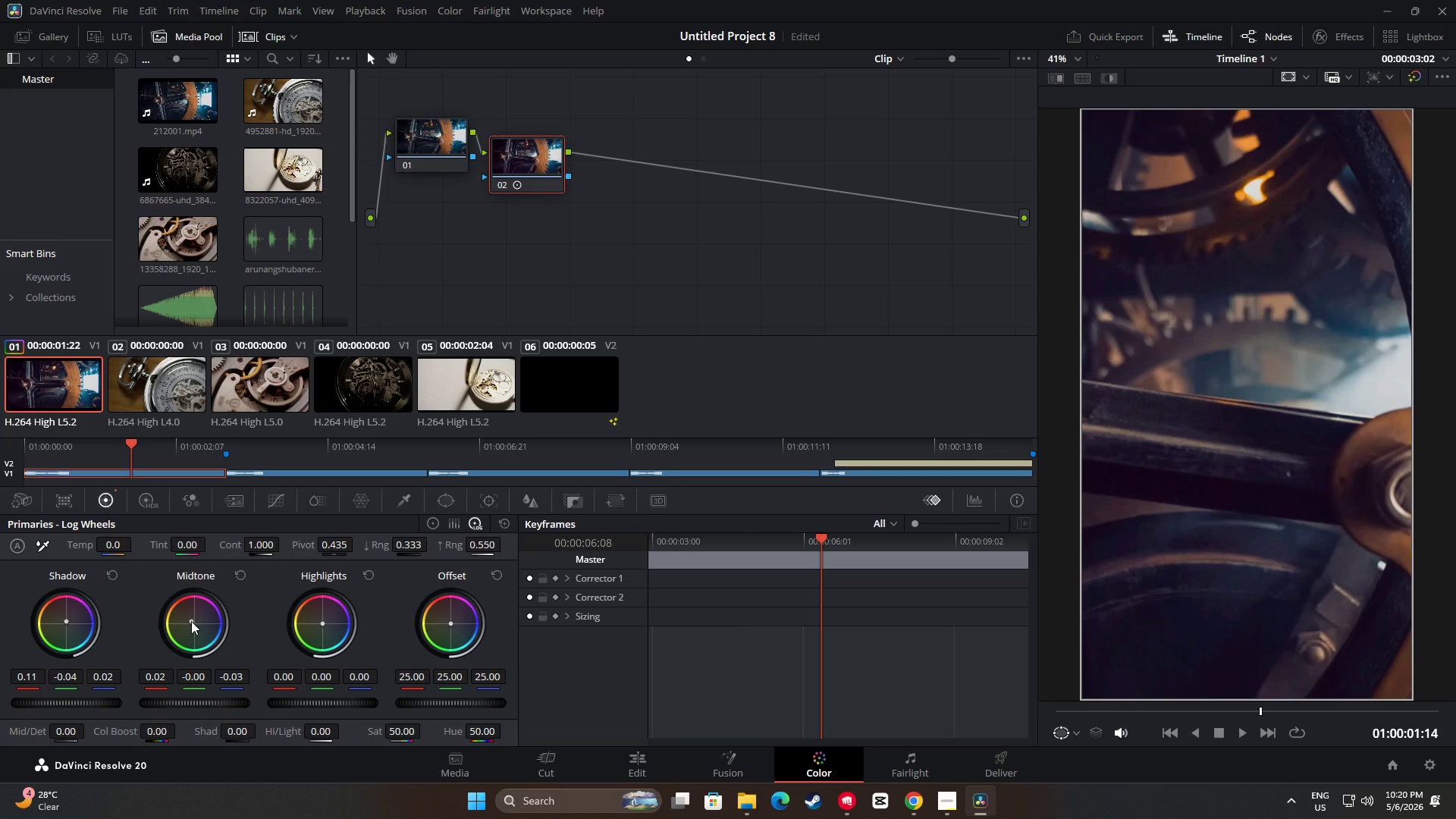 
left_click([673, 248])
 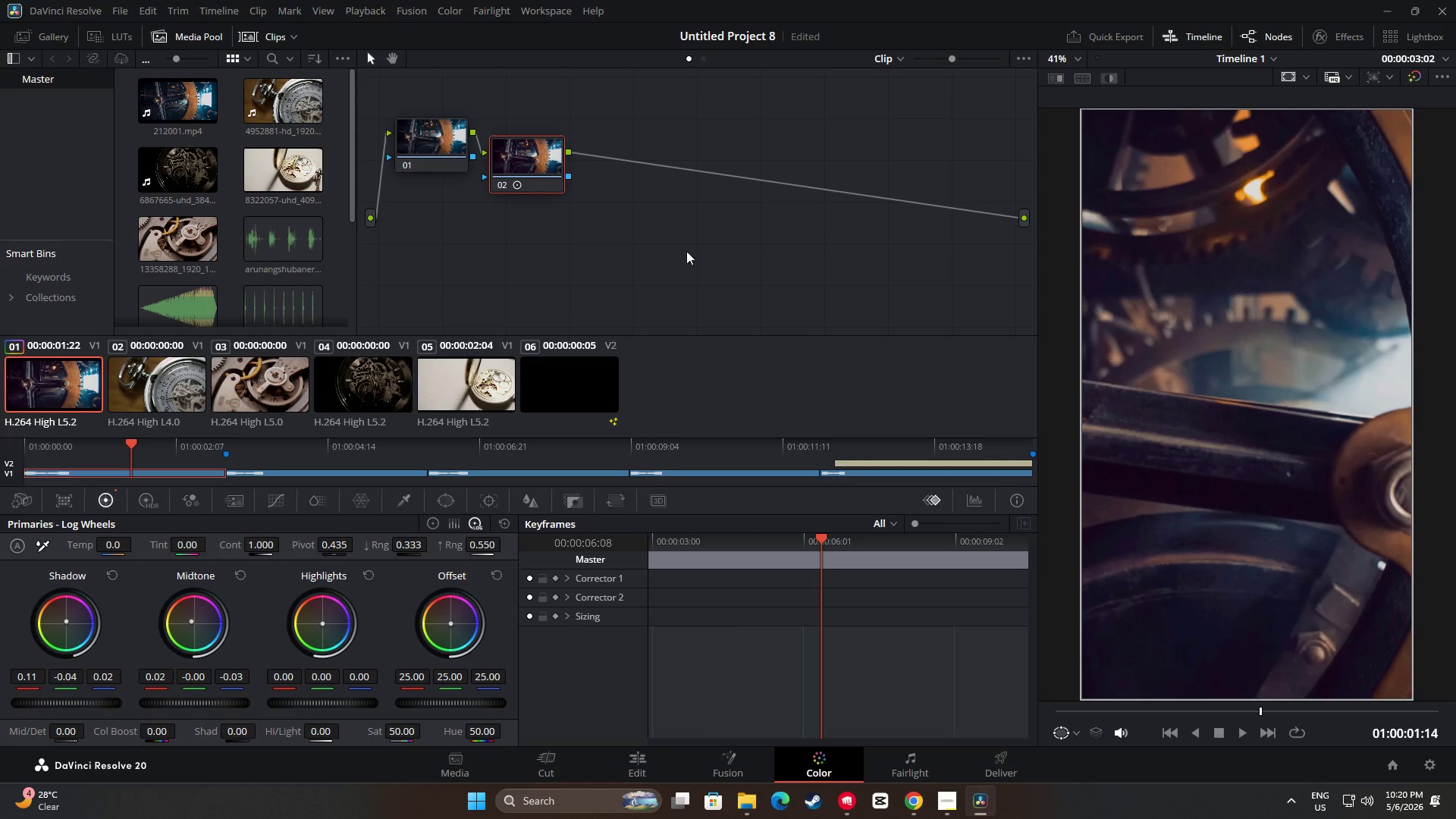 
key(Alt+AltLeft)
 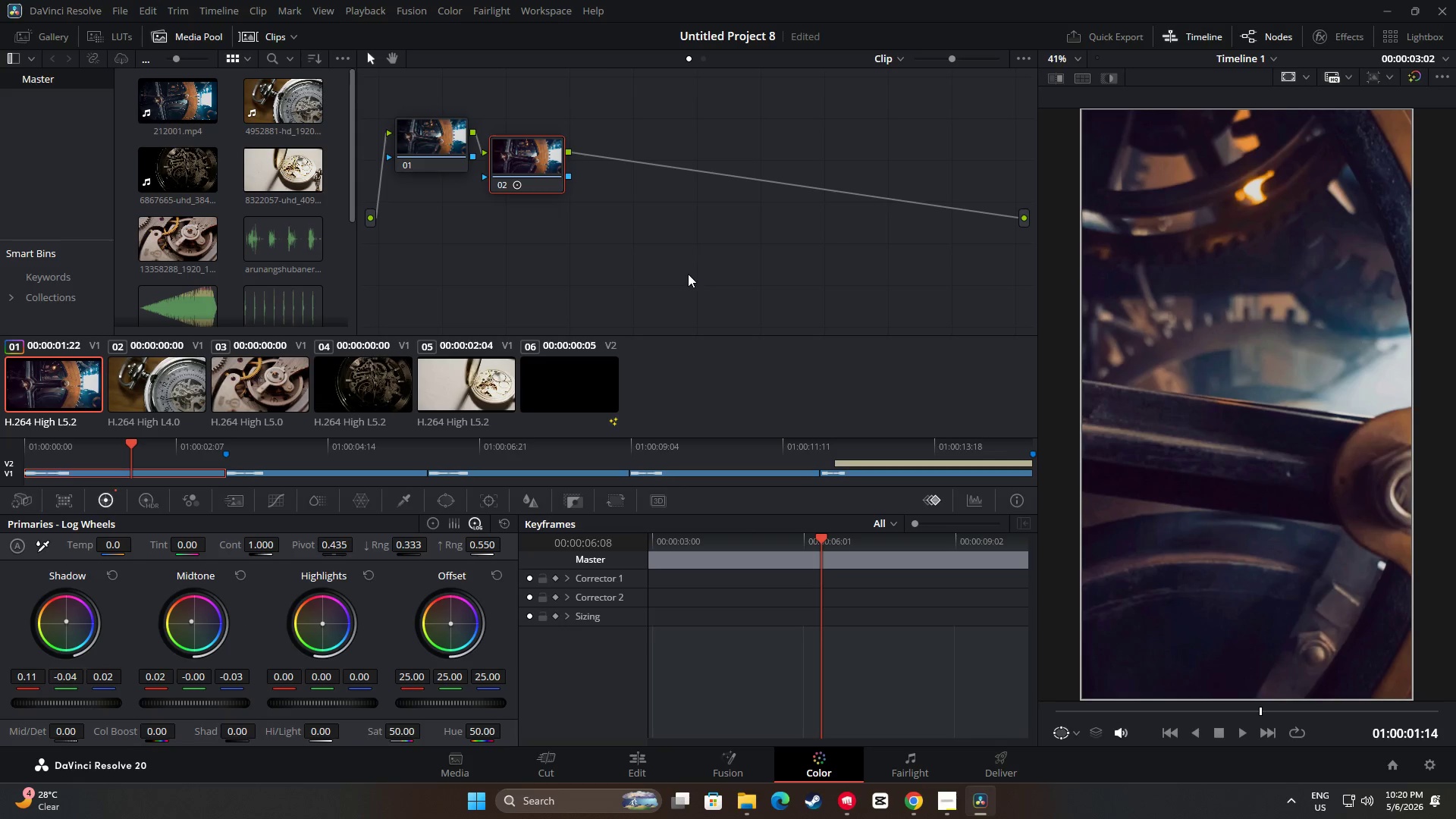 
key(Alt+S)
 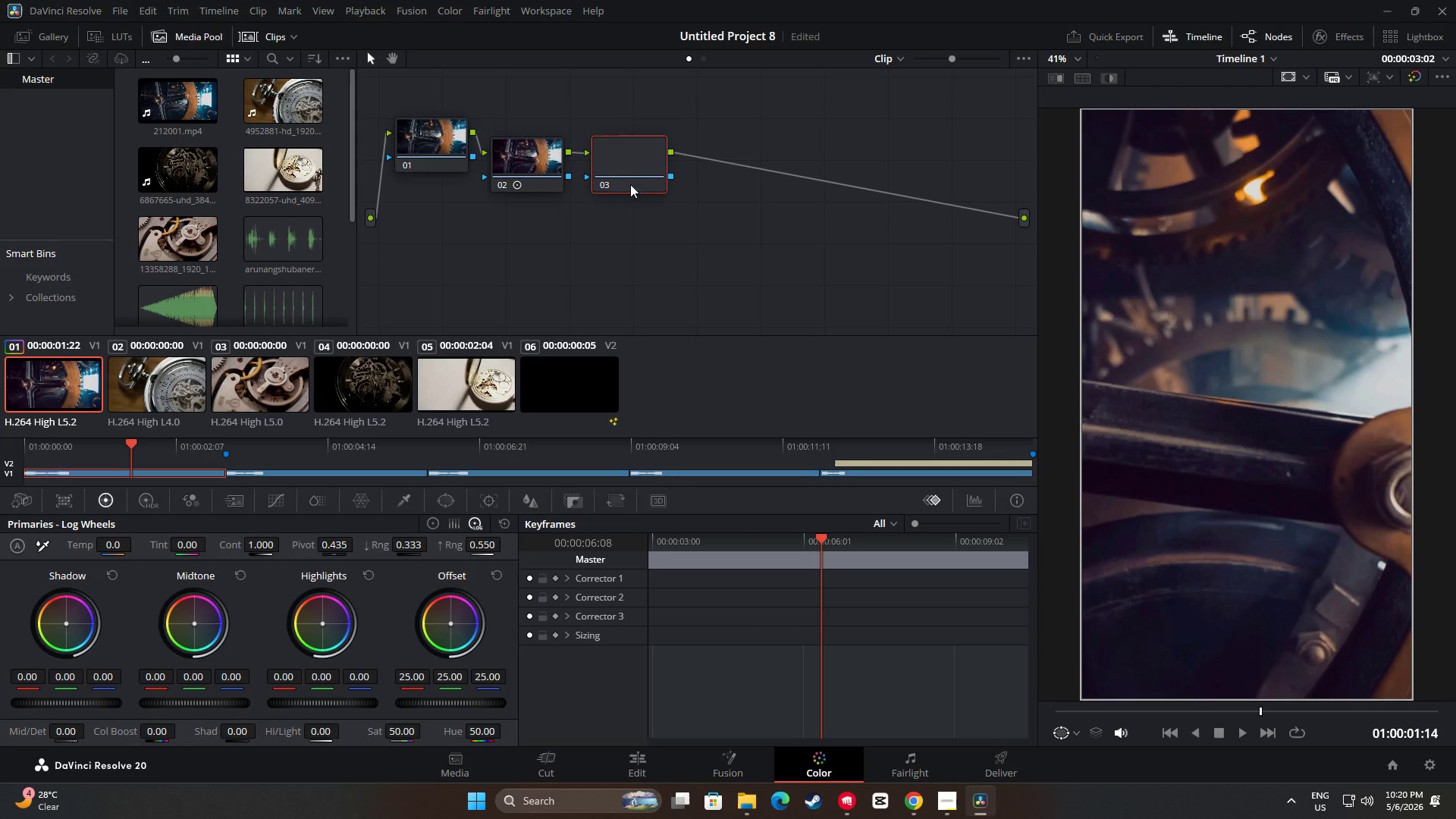 
left_click_drag(start_coordinate=[628, 174], to_coordinate=[622, 196])
 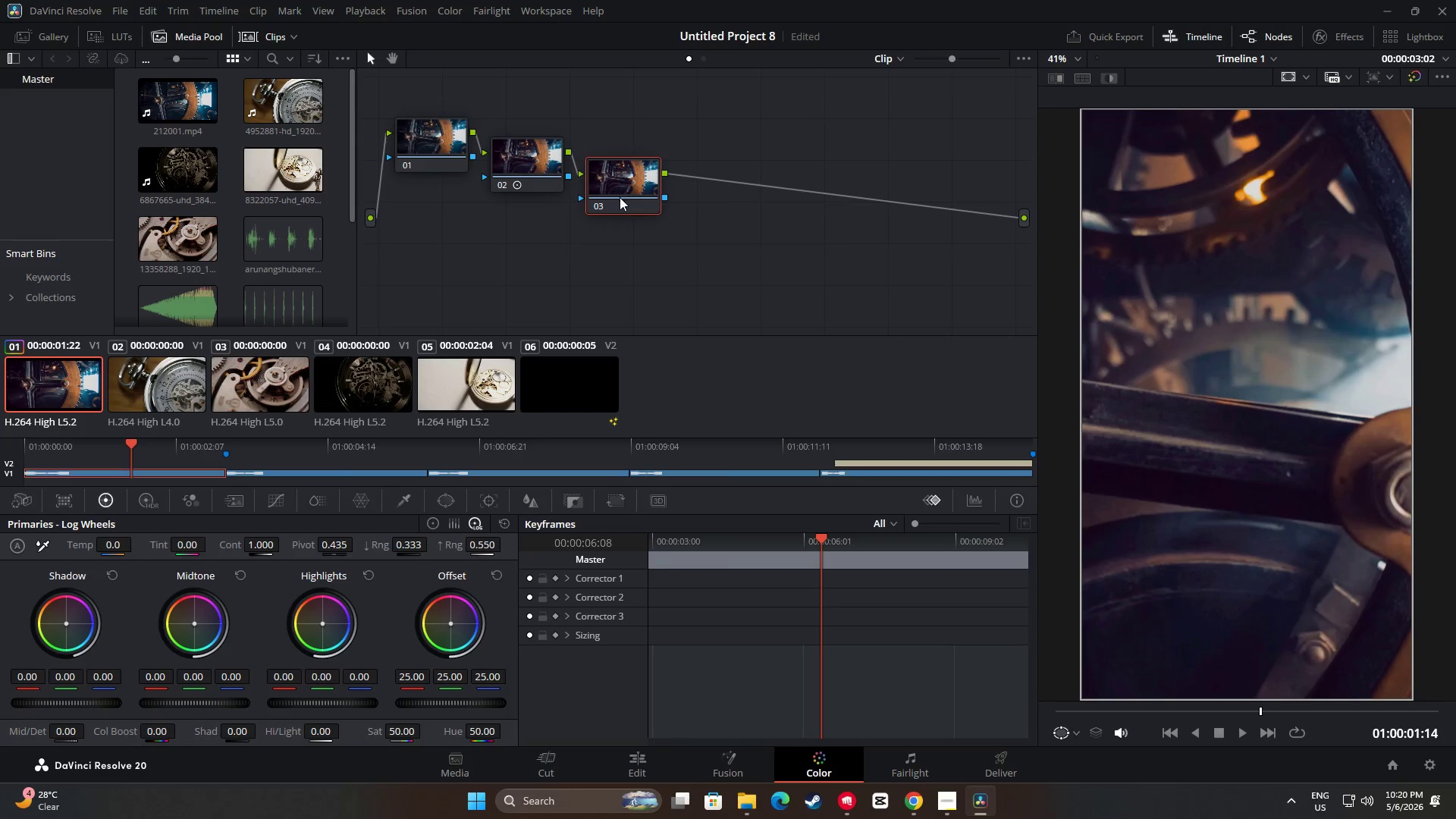 
left_click([613, 182])
 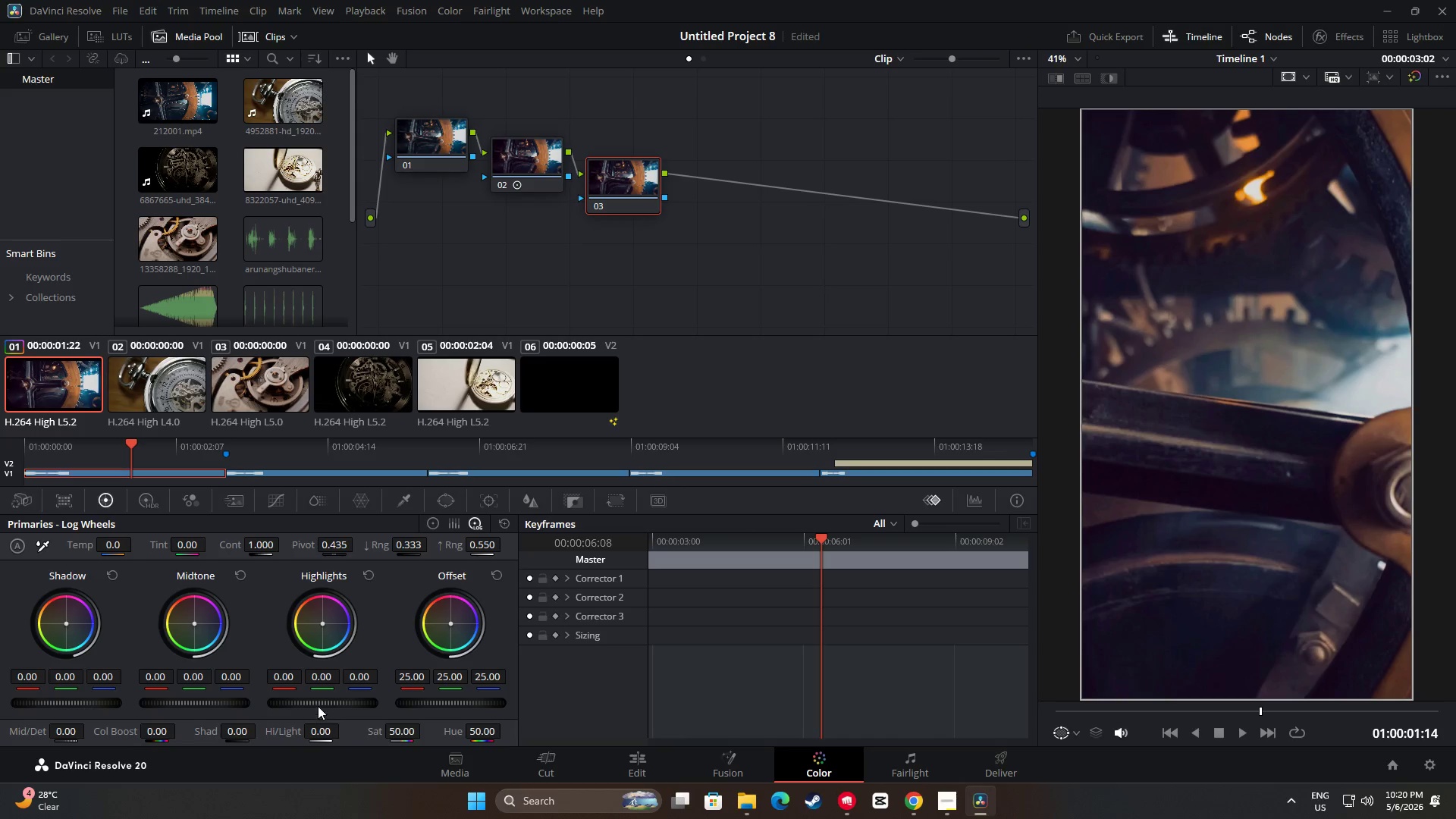 
left_click_drag(start_coordinate=[321, 704], to_coordinate=[883, 711])
 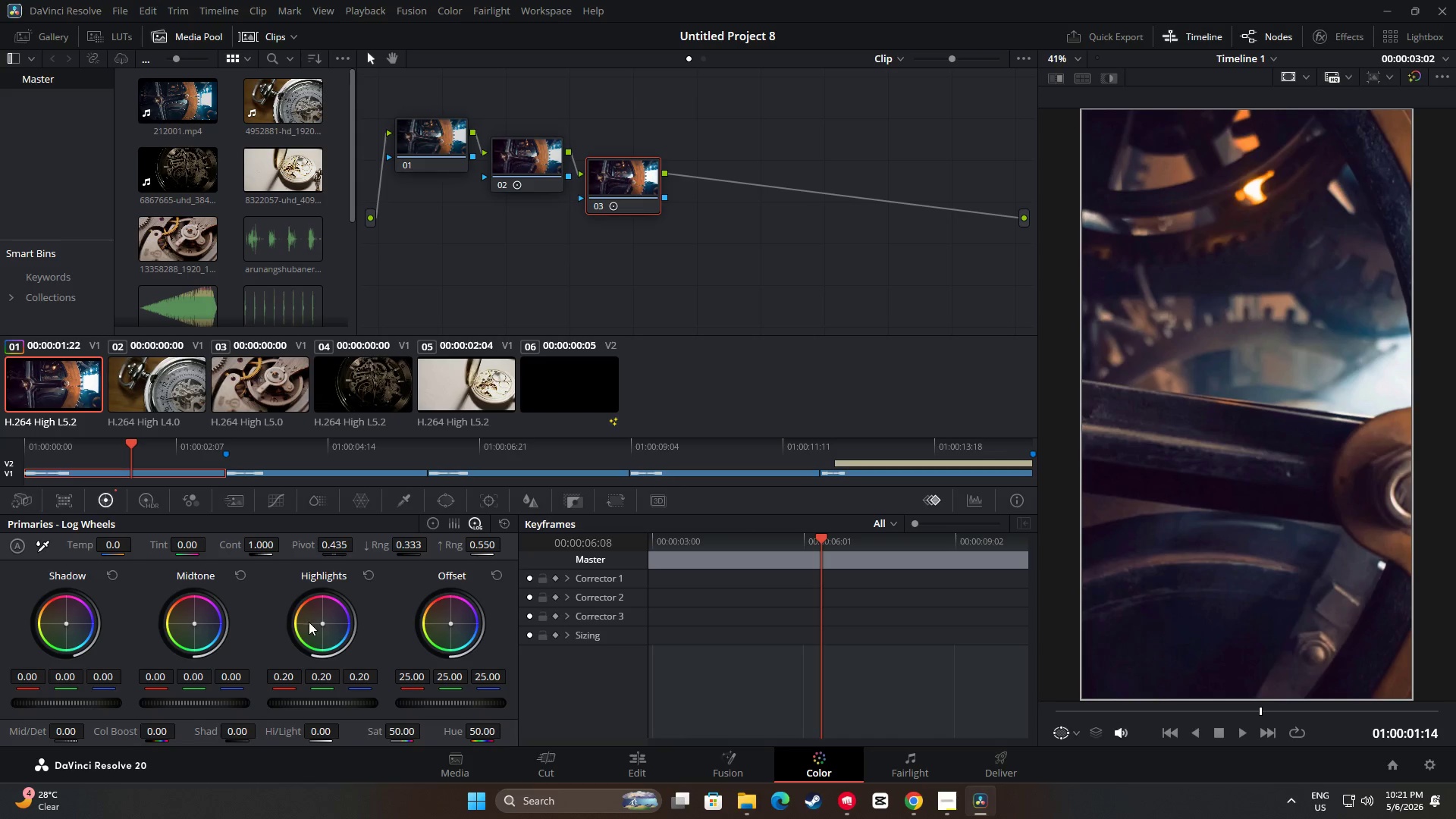 
left_click_drag(start_coordinate=[322, 622], to_coordinate=[190, 497])
 